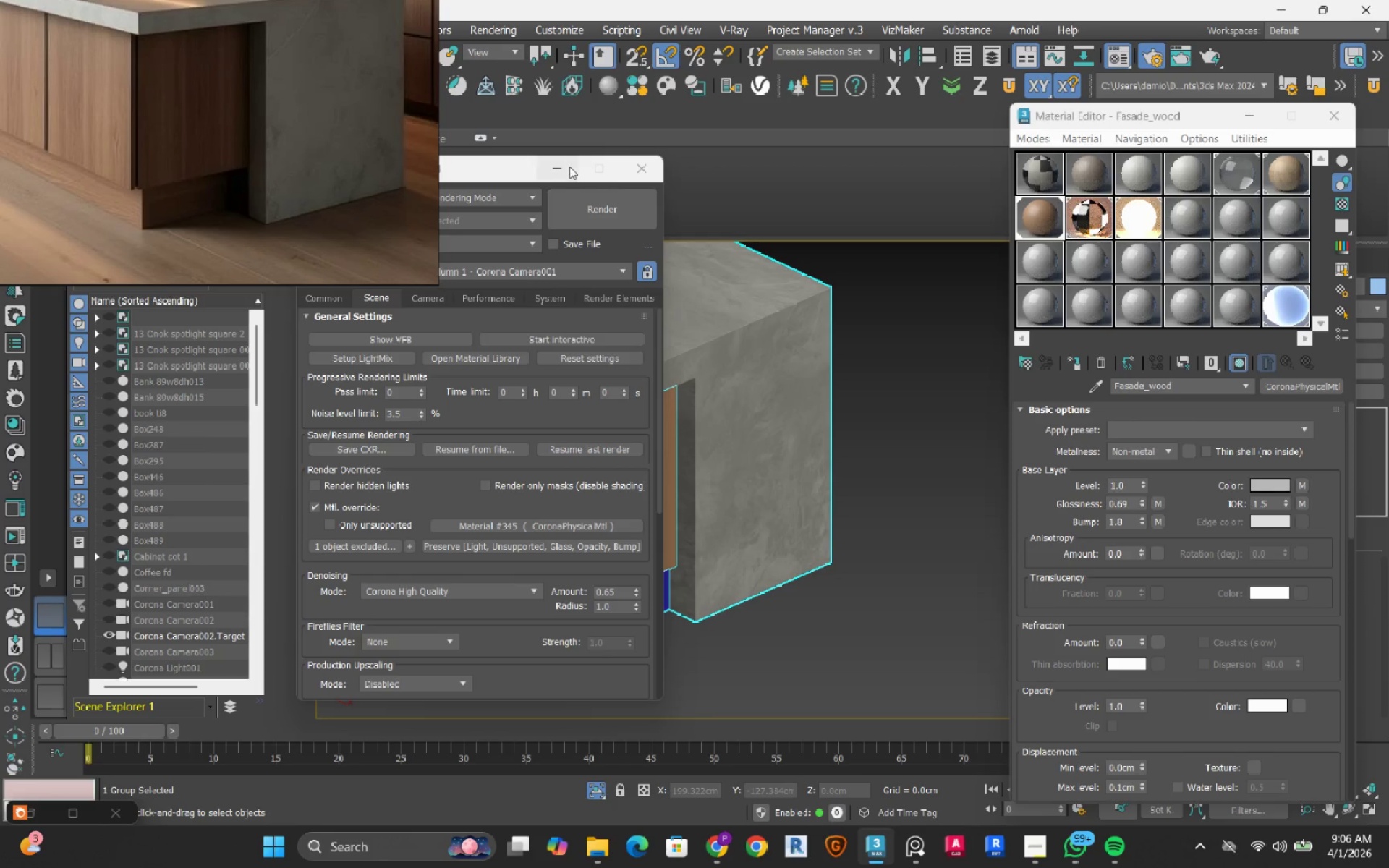 
left_click([562, 171])
 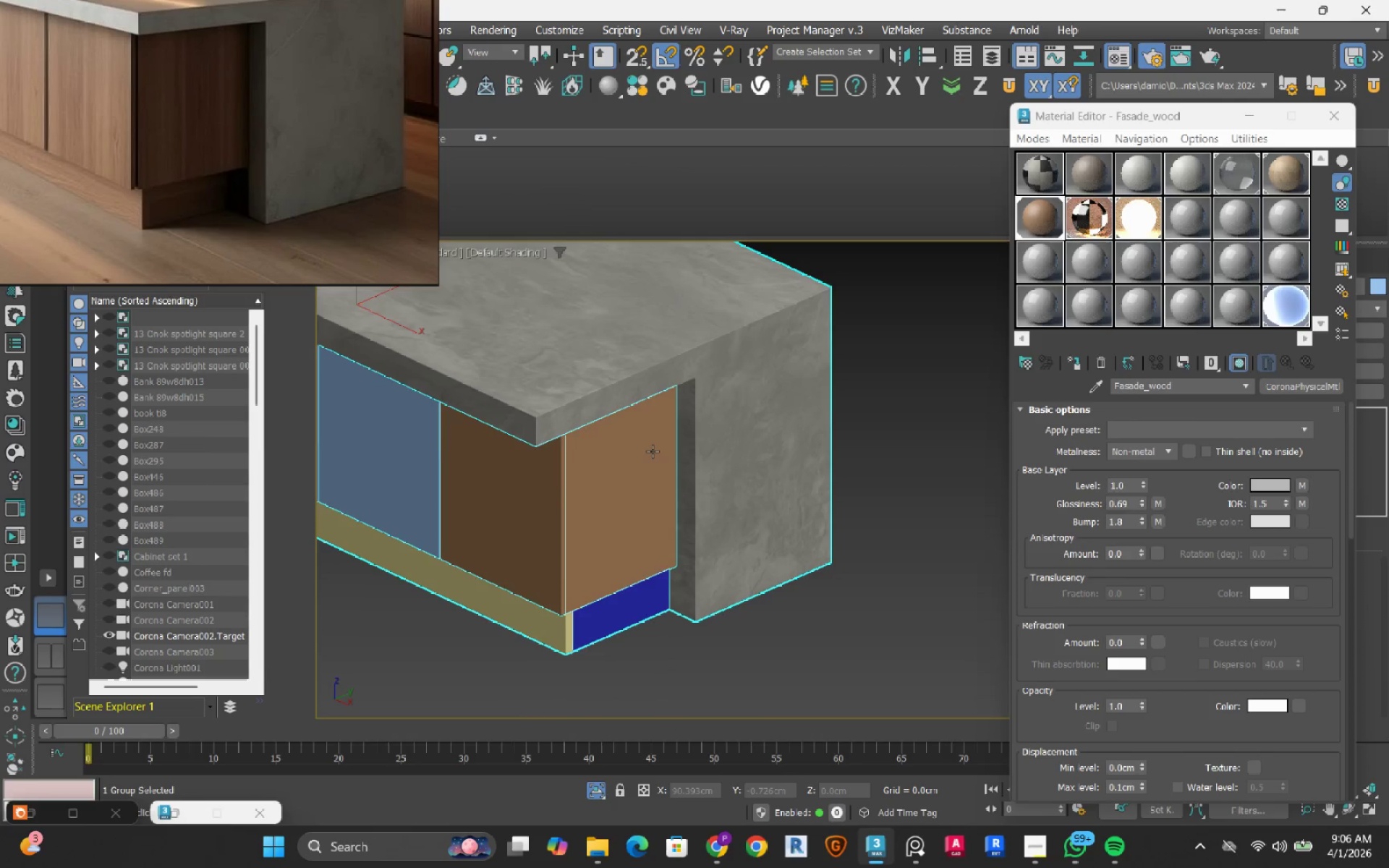 
scroll: coordinate [653, 453], scroll_direction: down, amount: 2.0
 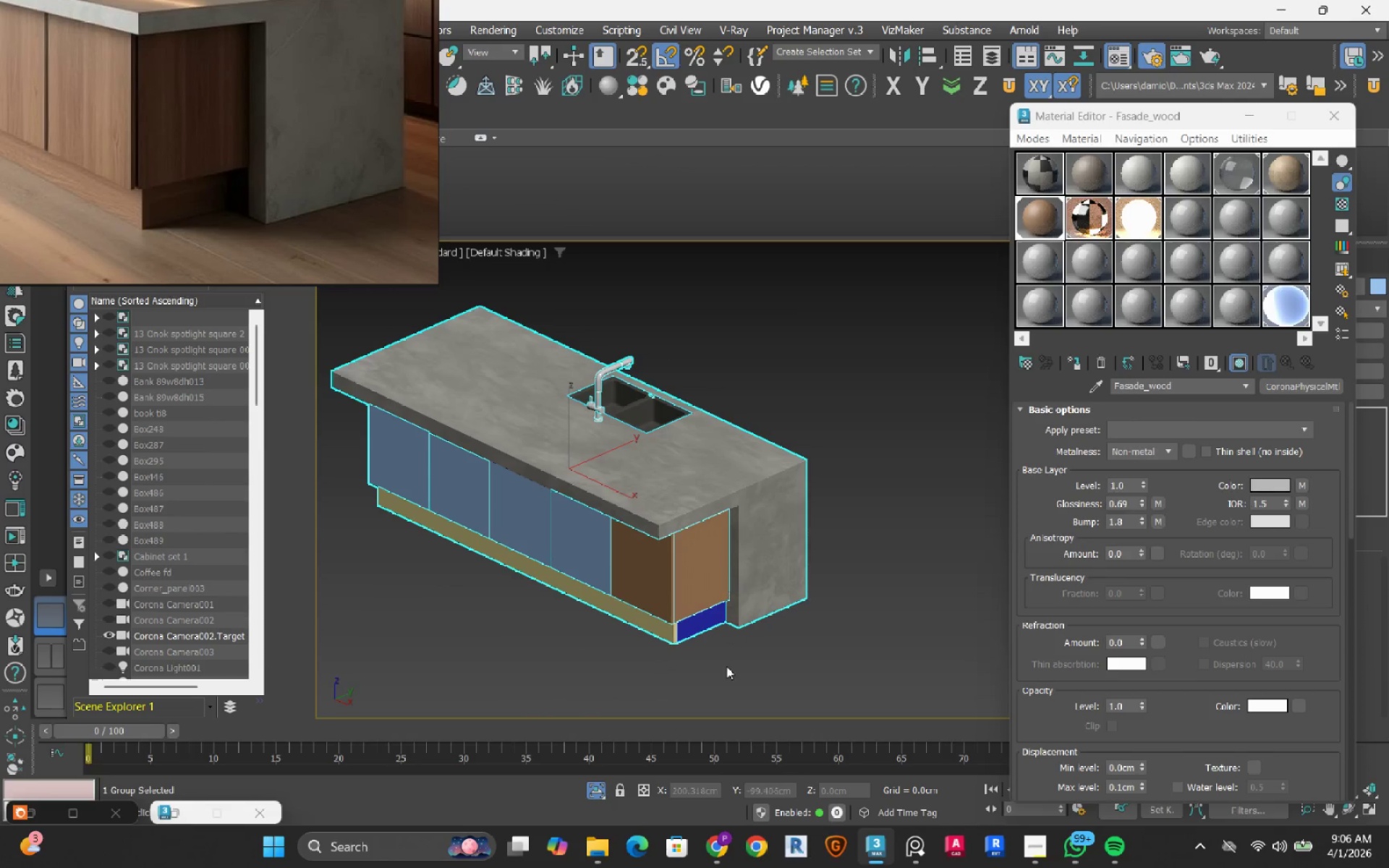 
left_click([718, 689])
 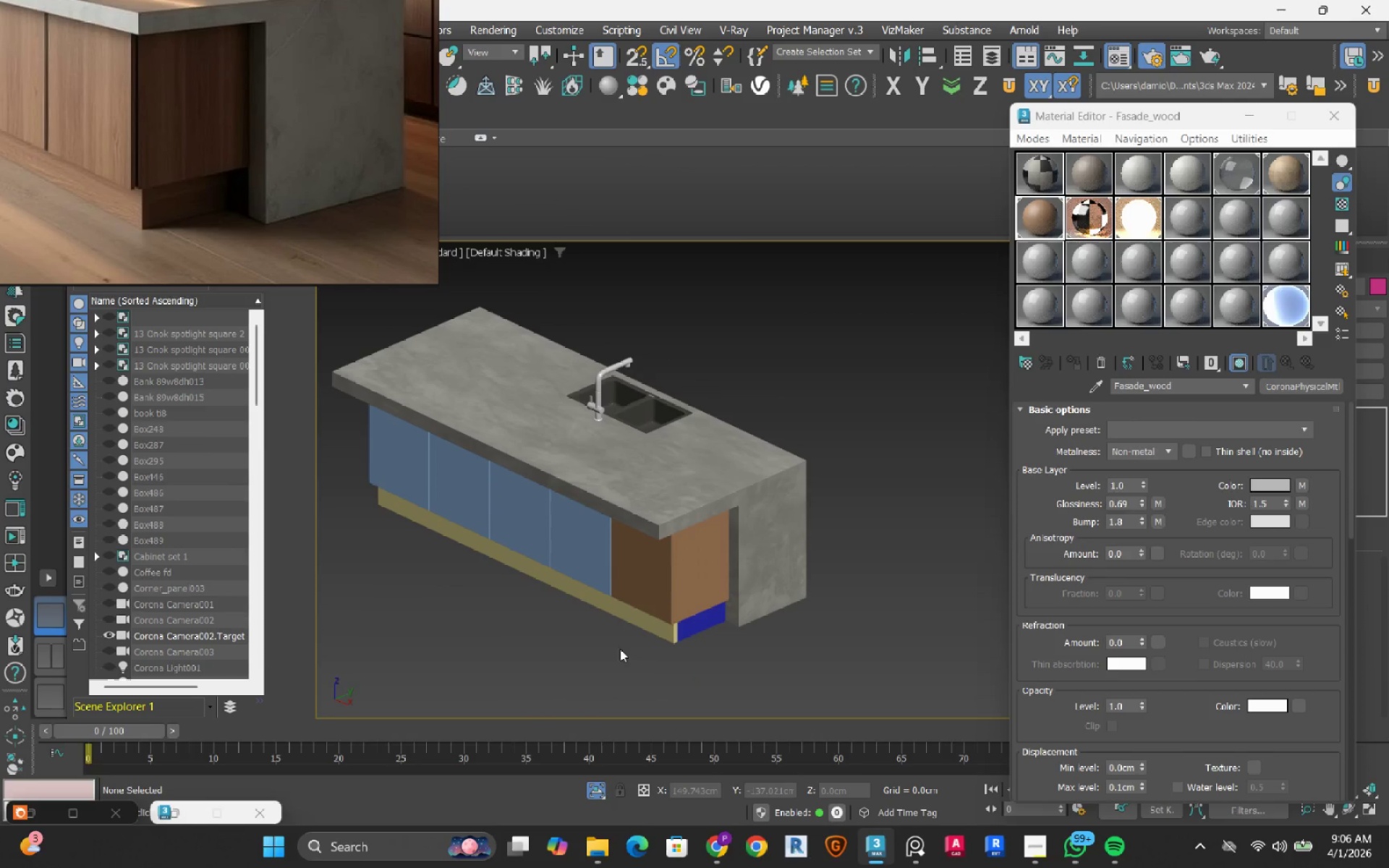 
scroll: coordinate [620, 649], scroll_direction: up, amount: 1.0
 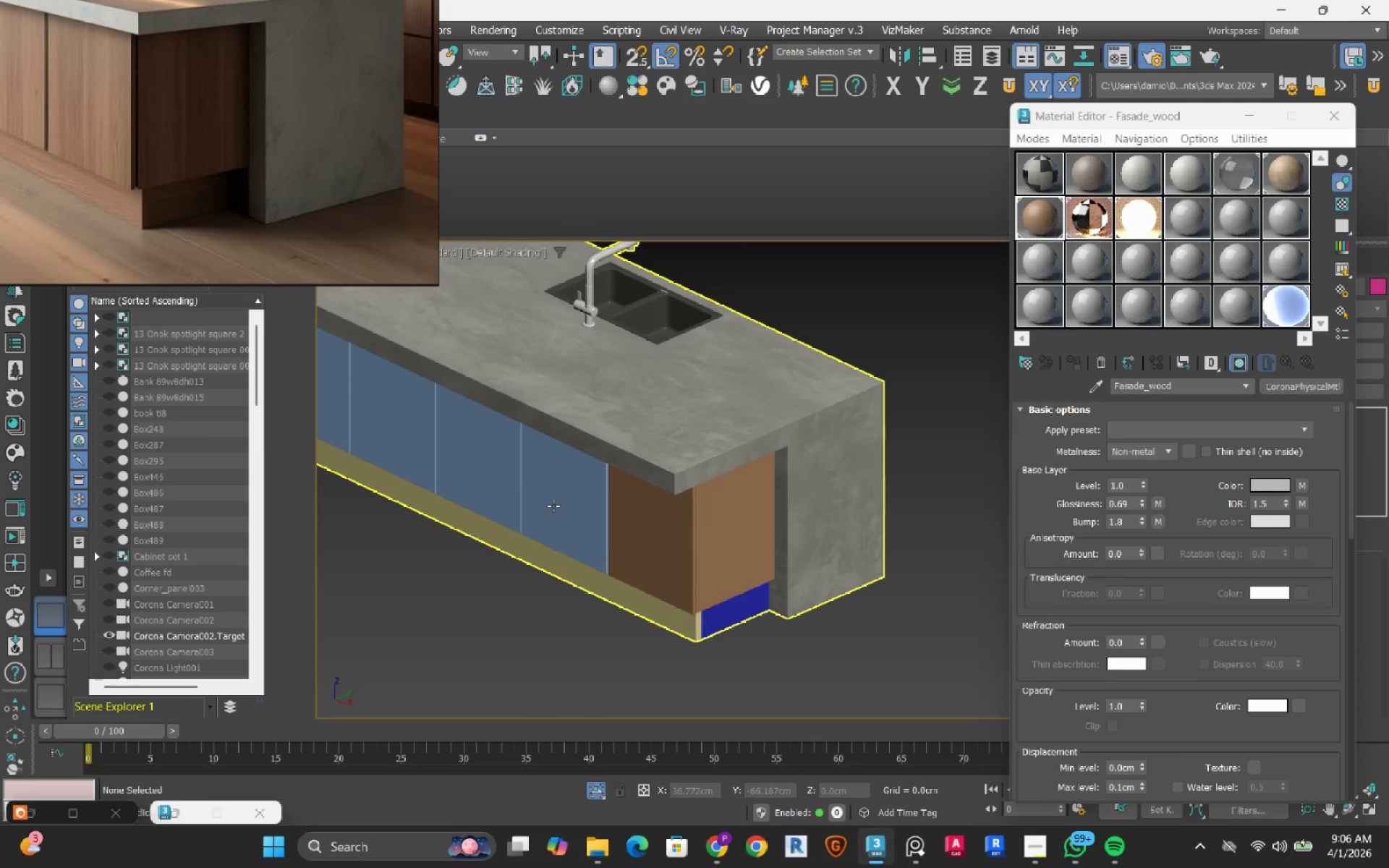 
left_click([553, 506])
 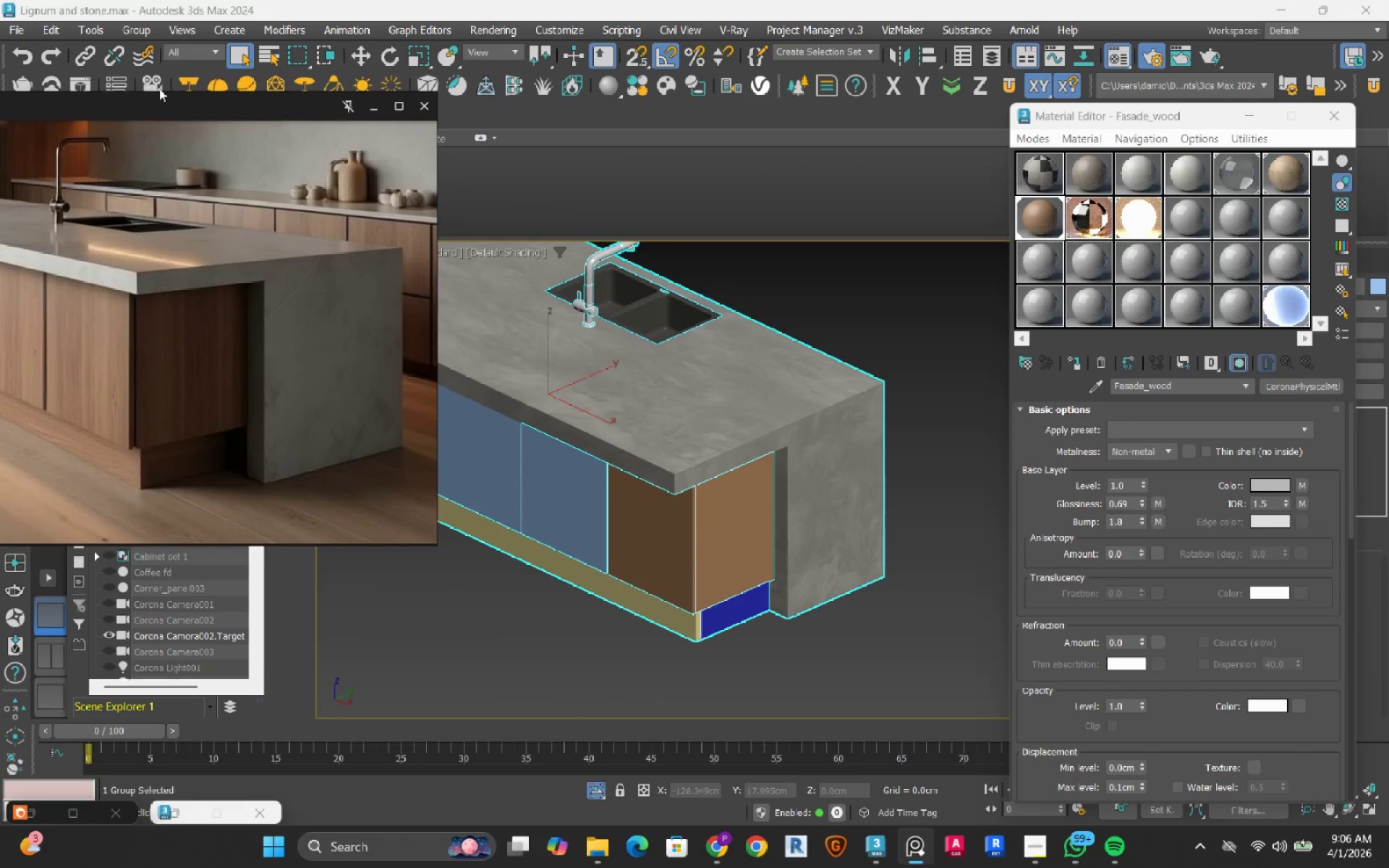 
left_click([140, 28])
 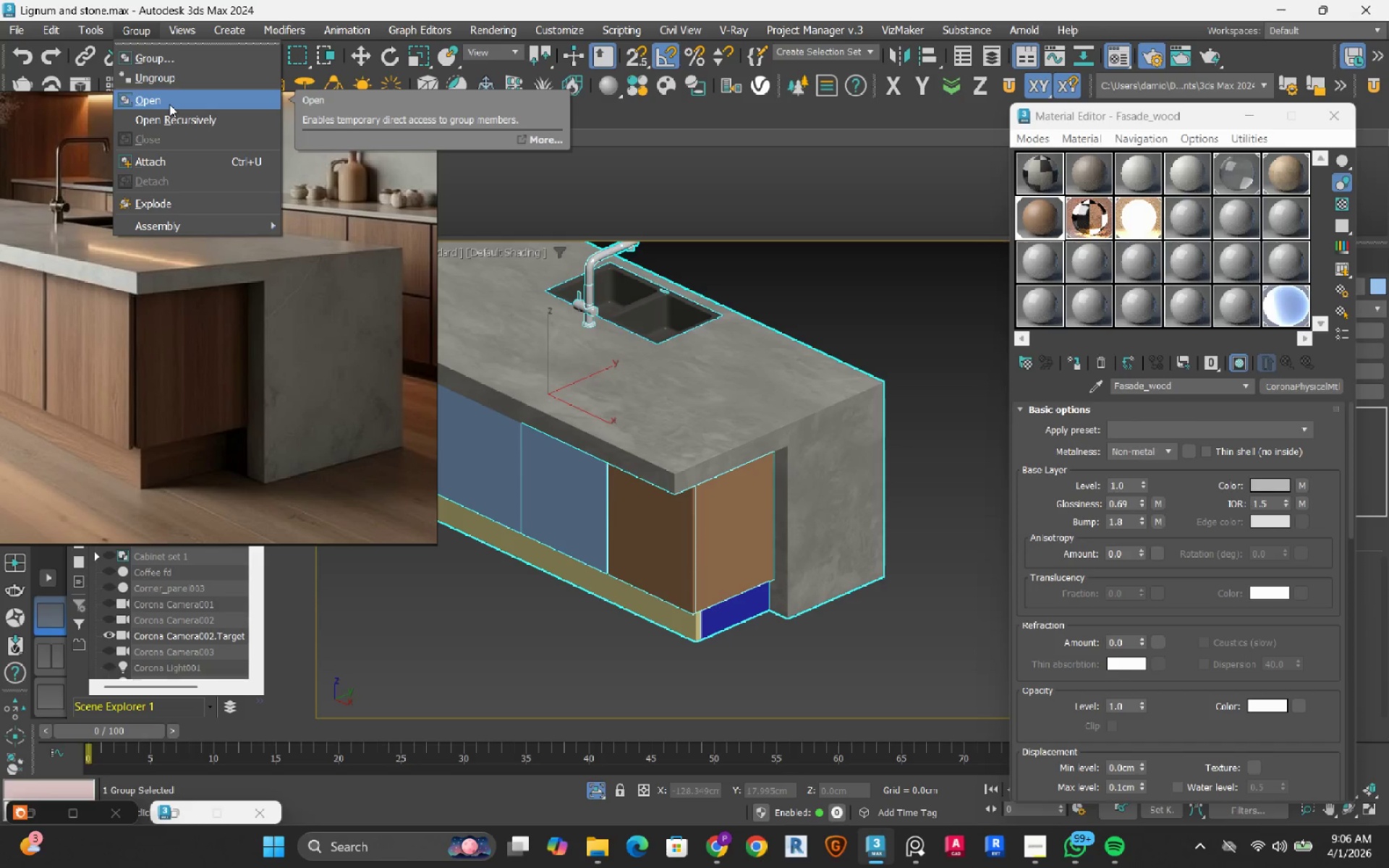 
left_click([169, 104])
 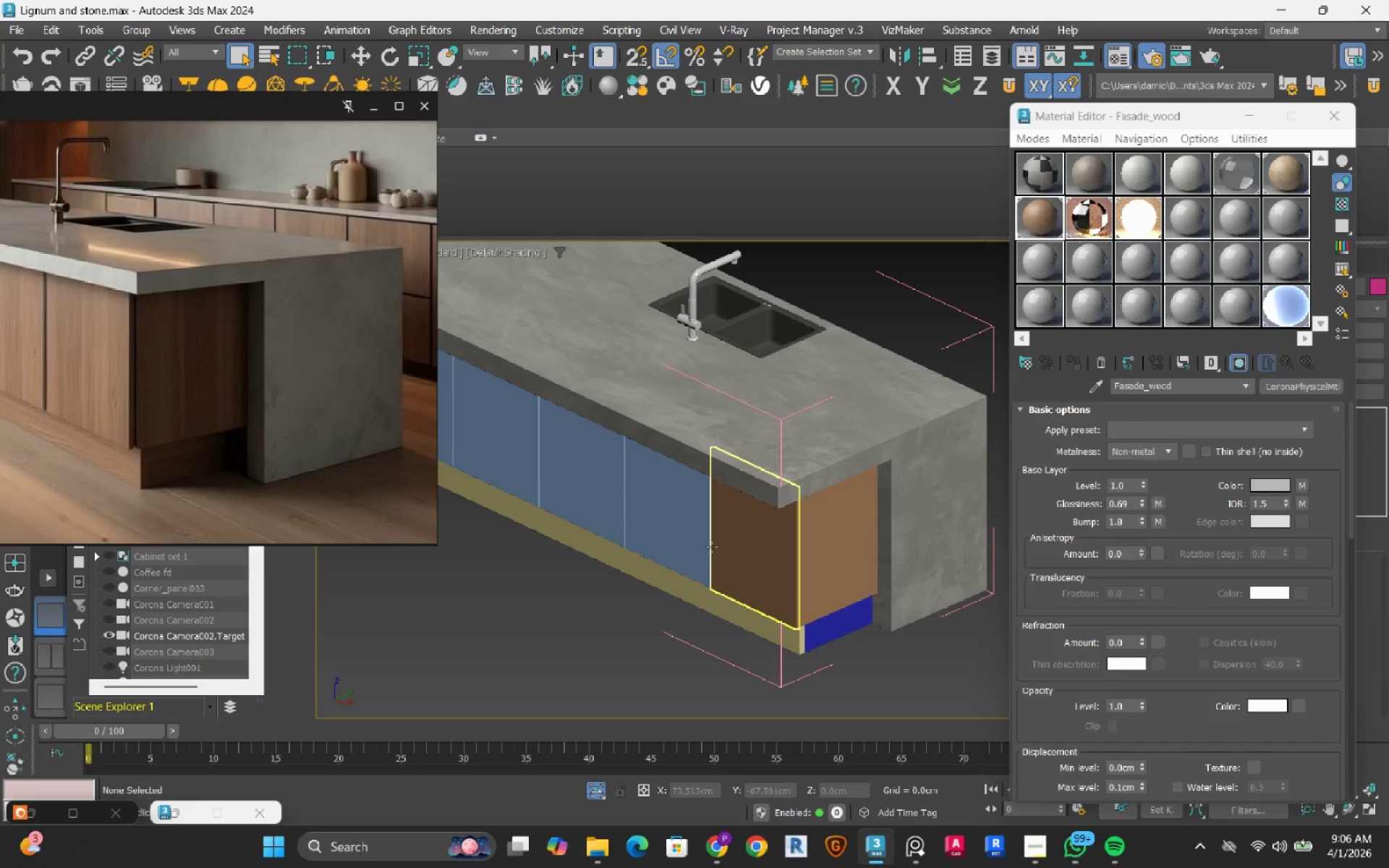 
left_click([689, 525])
 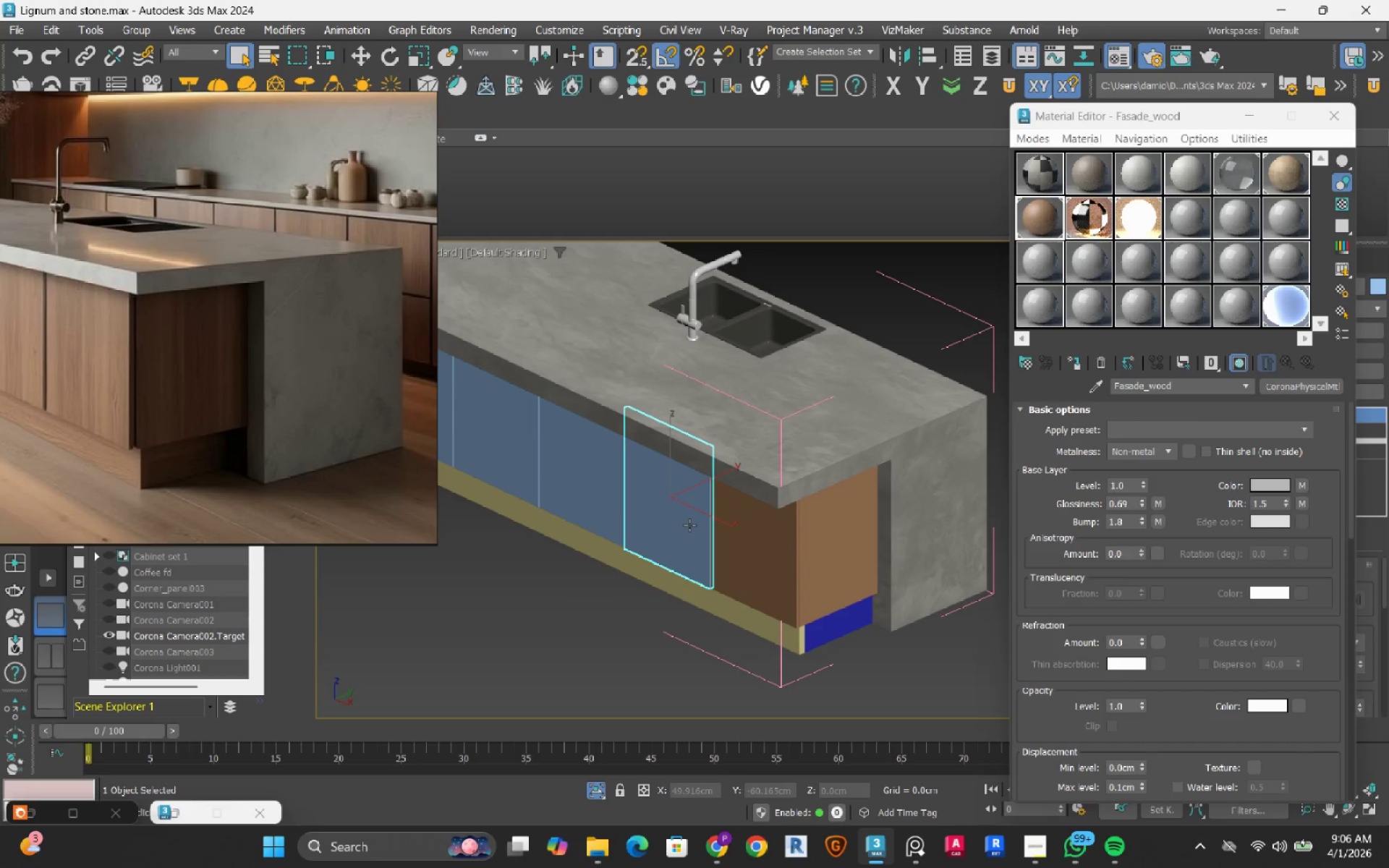 
scroll: coordinate [691, 516], scroll_direction: down, amount: 1.0
 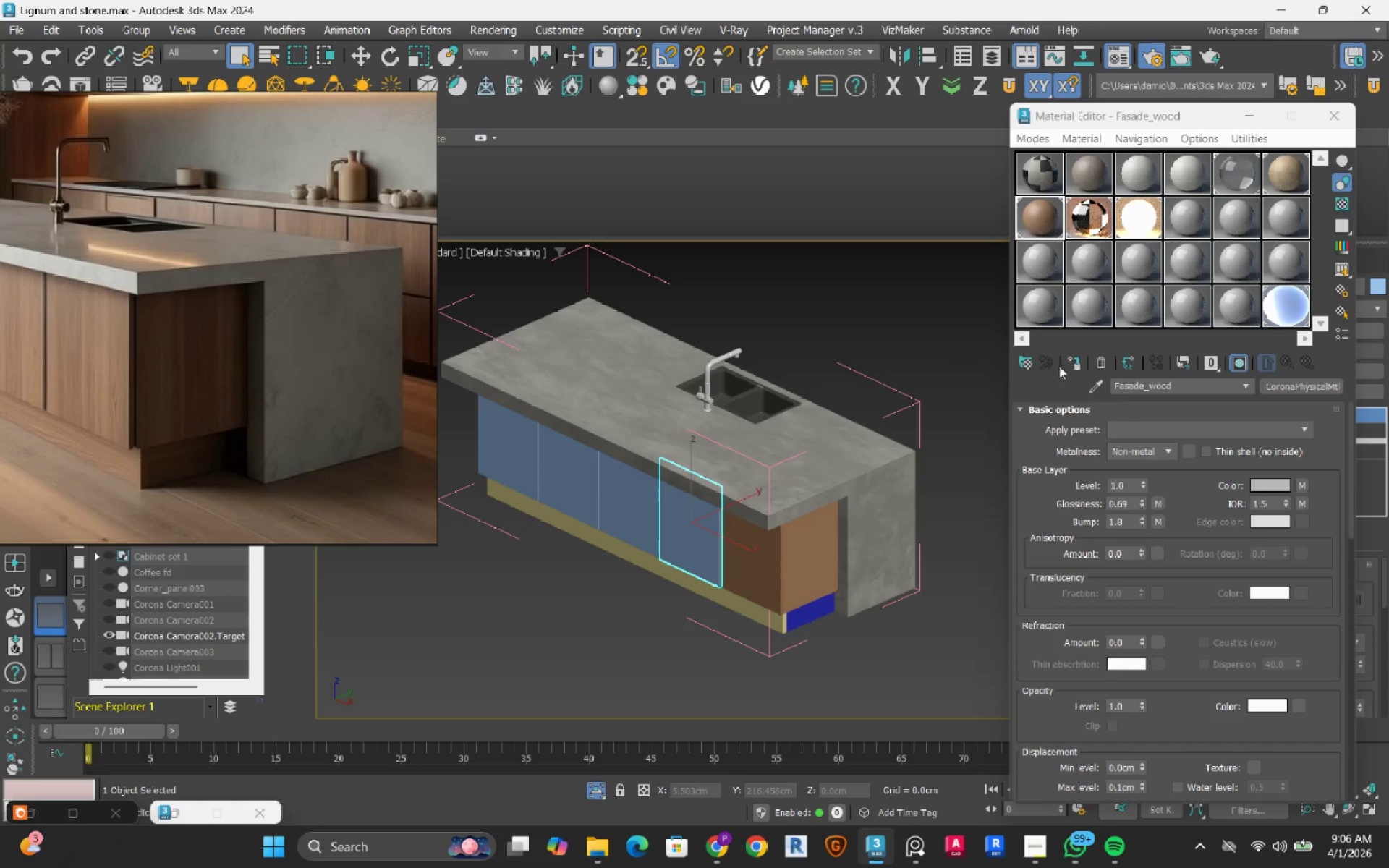 
left_click([1075, 366])
 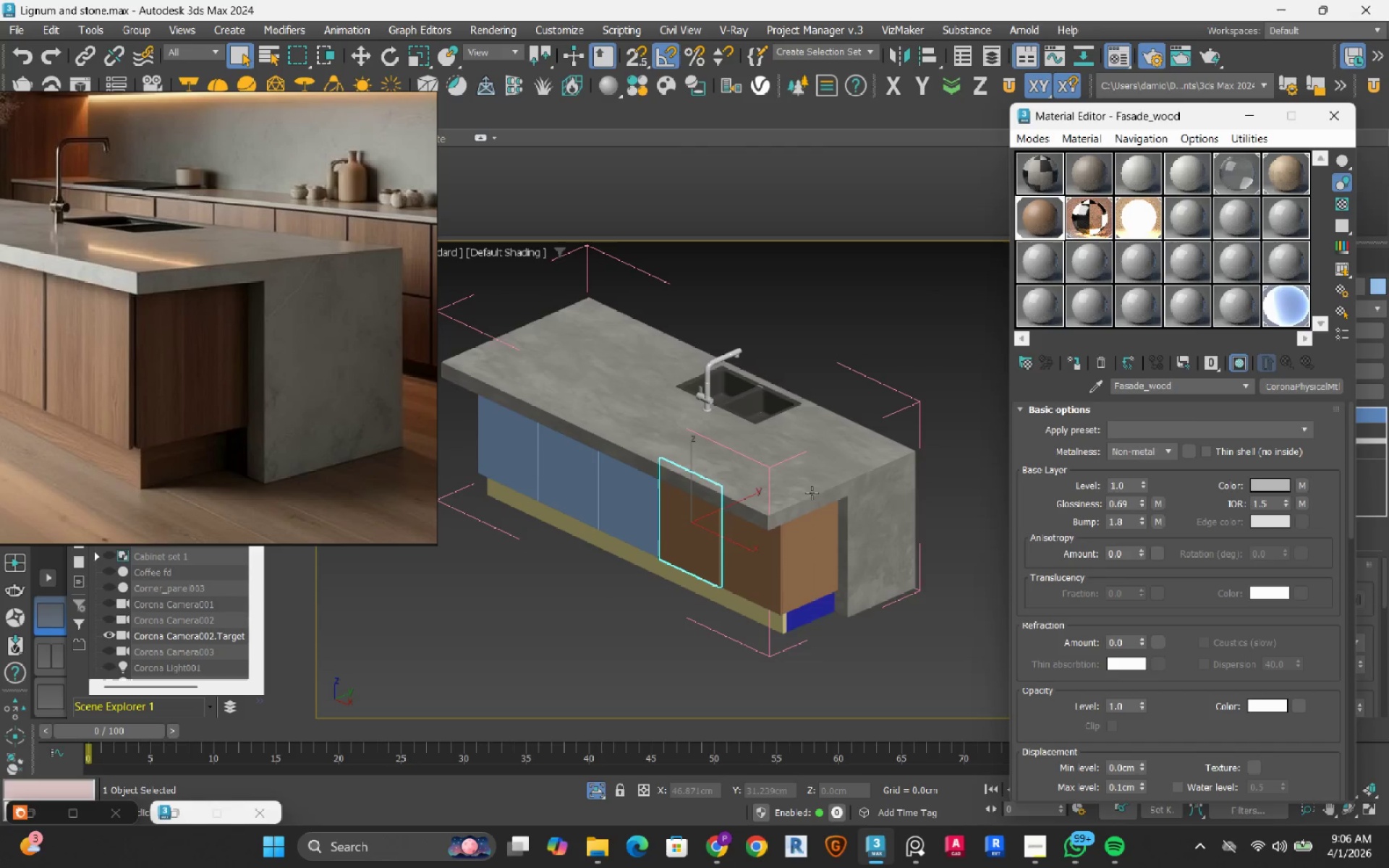 
scroll: coordinate [700, 554], scroll_direction: up, amount: 2.0
 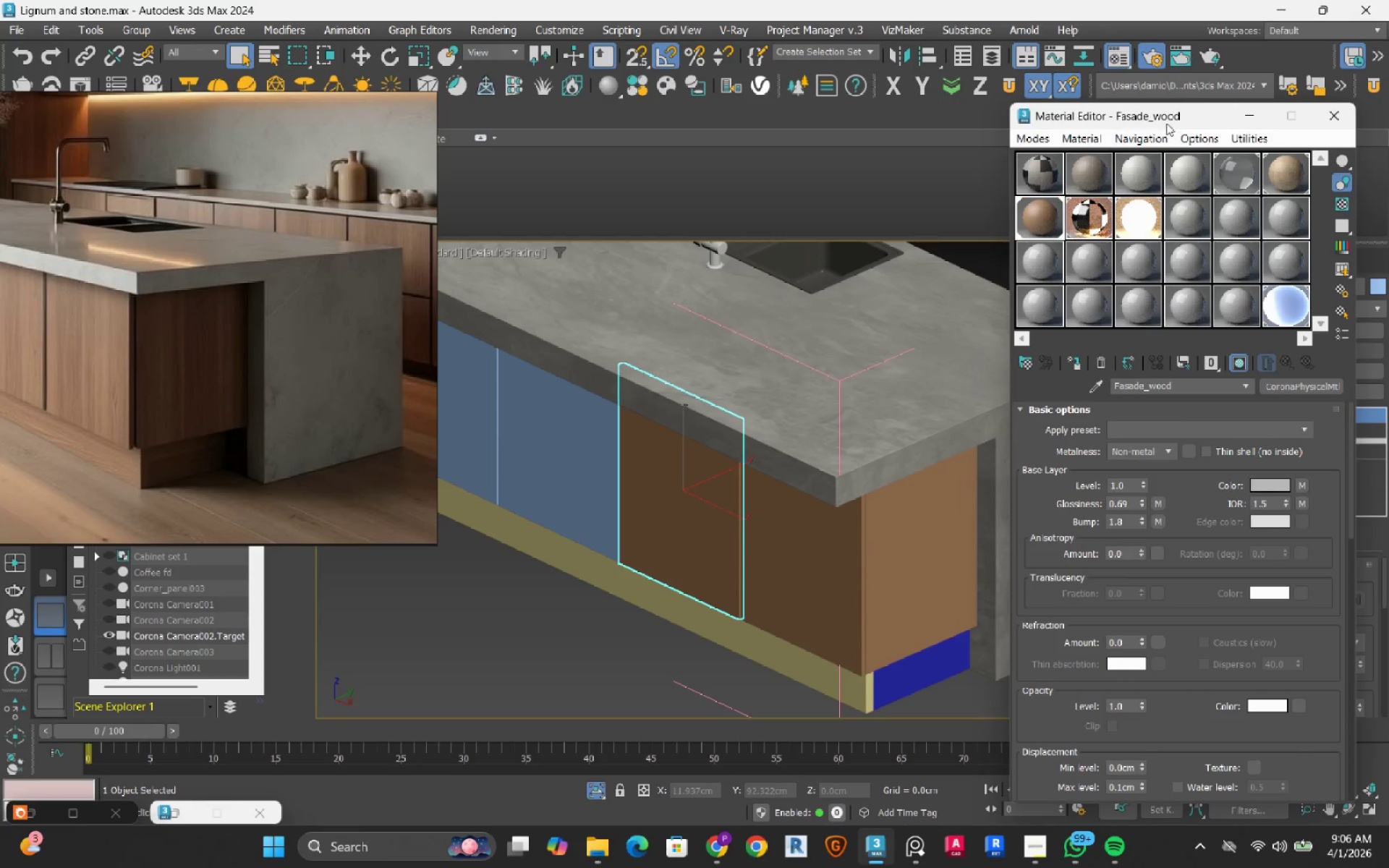 
left_click_drag(start_coordinate=[1165, 123], to_coordinate=[919, 63])
 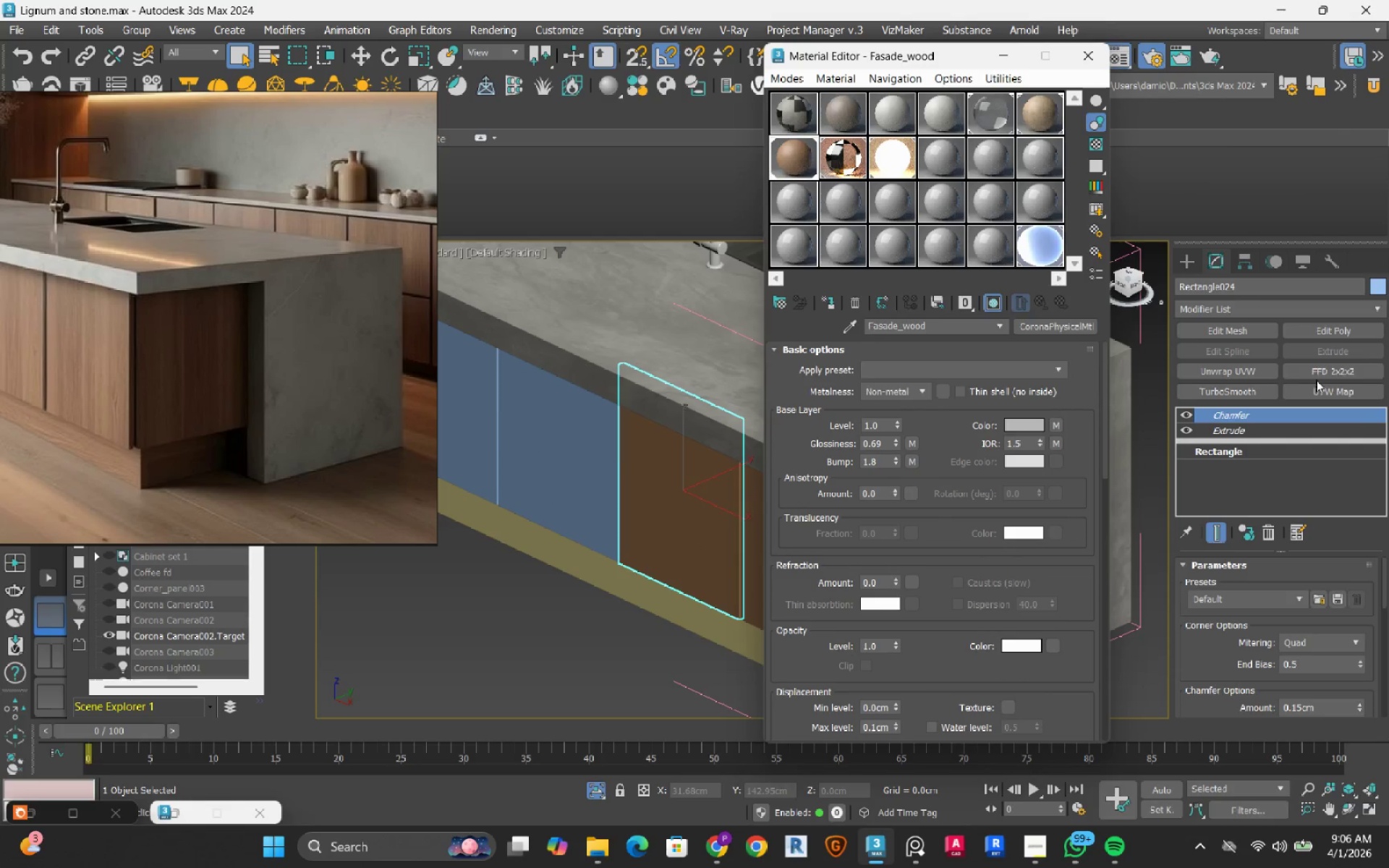 
left_click([1328, 389])
 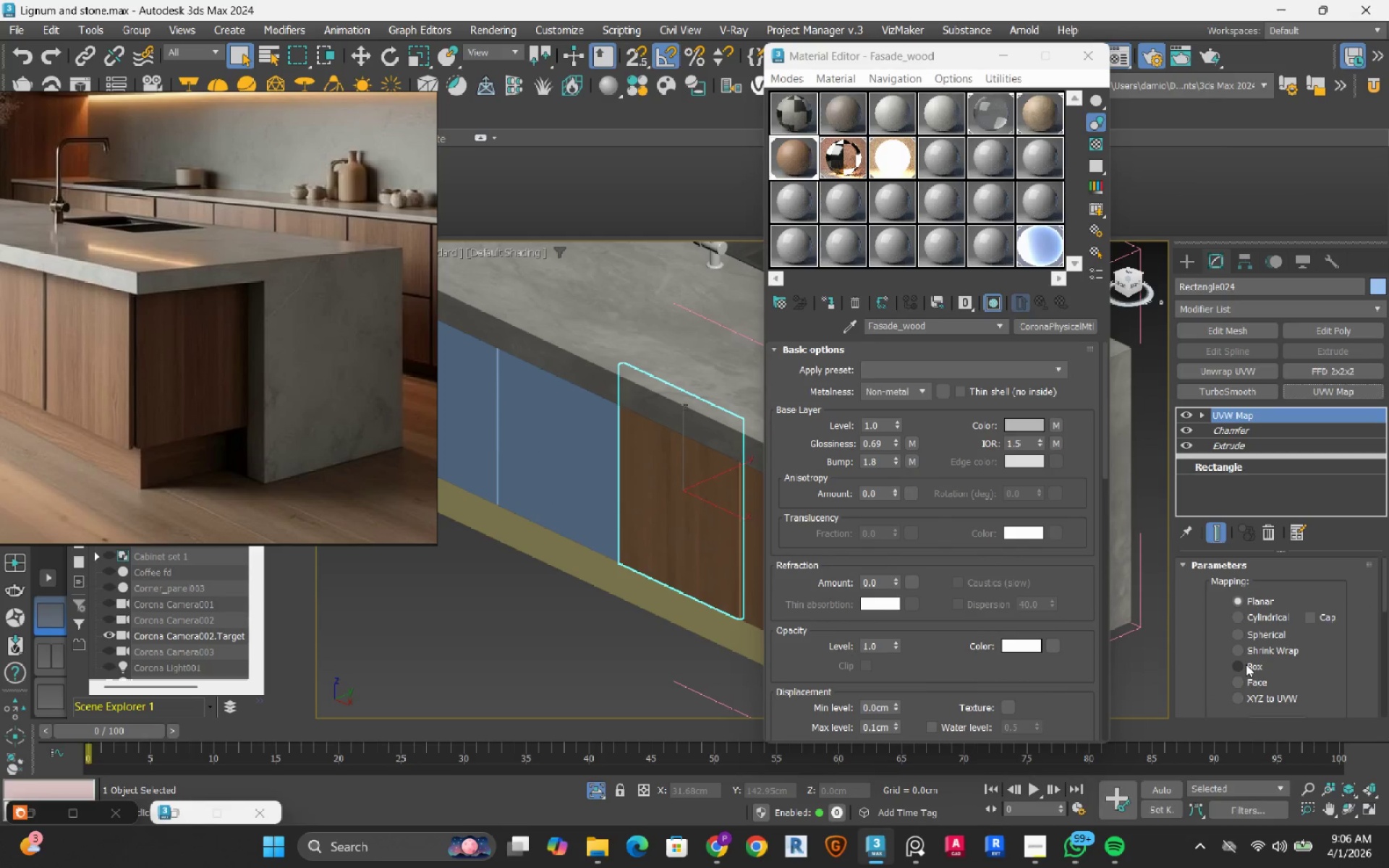 
left_click([1246, 664])
 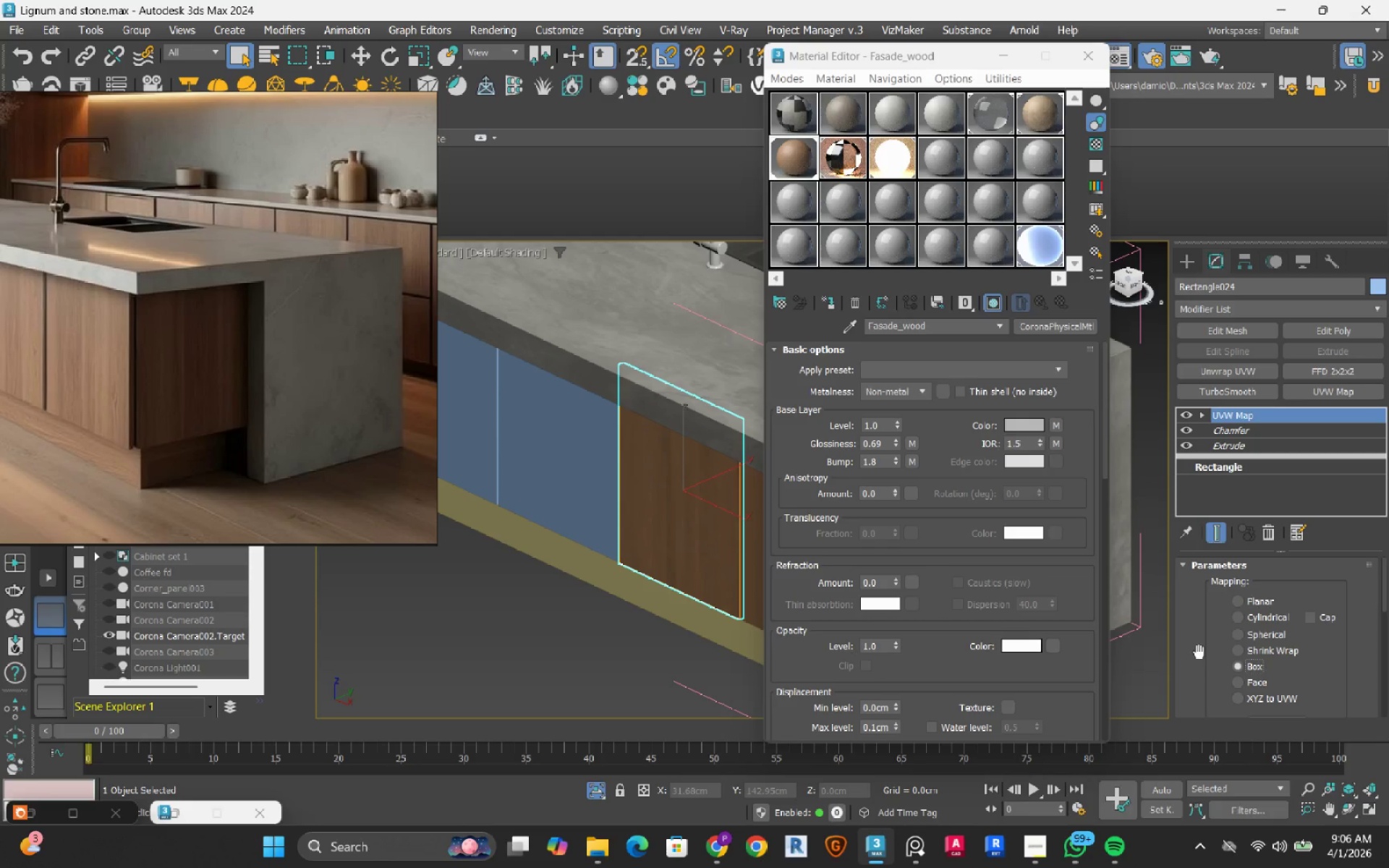 
wait(15.95)
 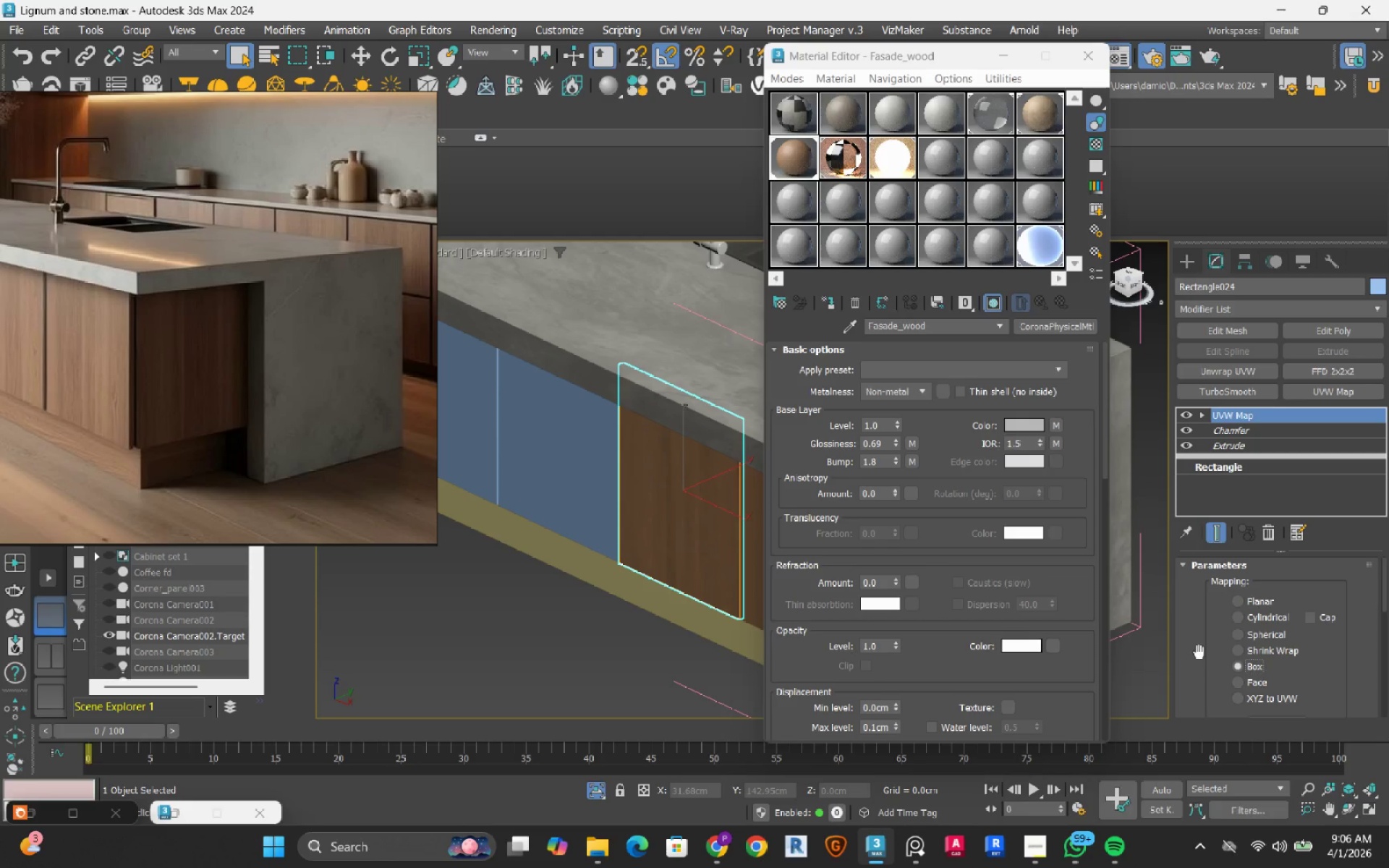 
scroll: coordinate [1195, 642], scroll_direction: down, amount: 1.0
 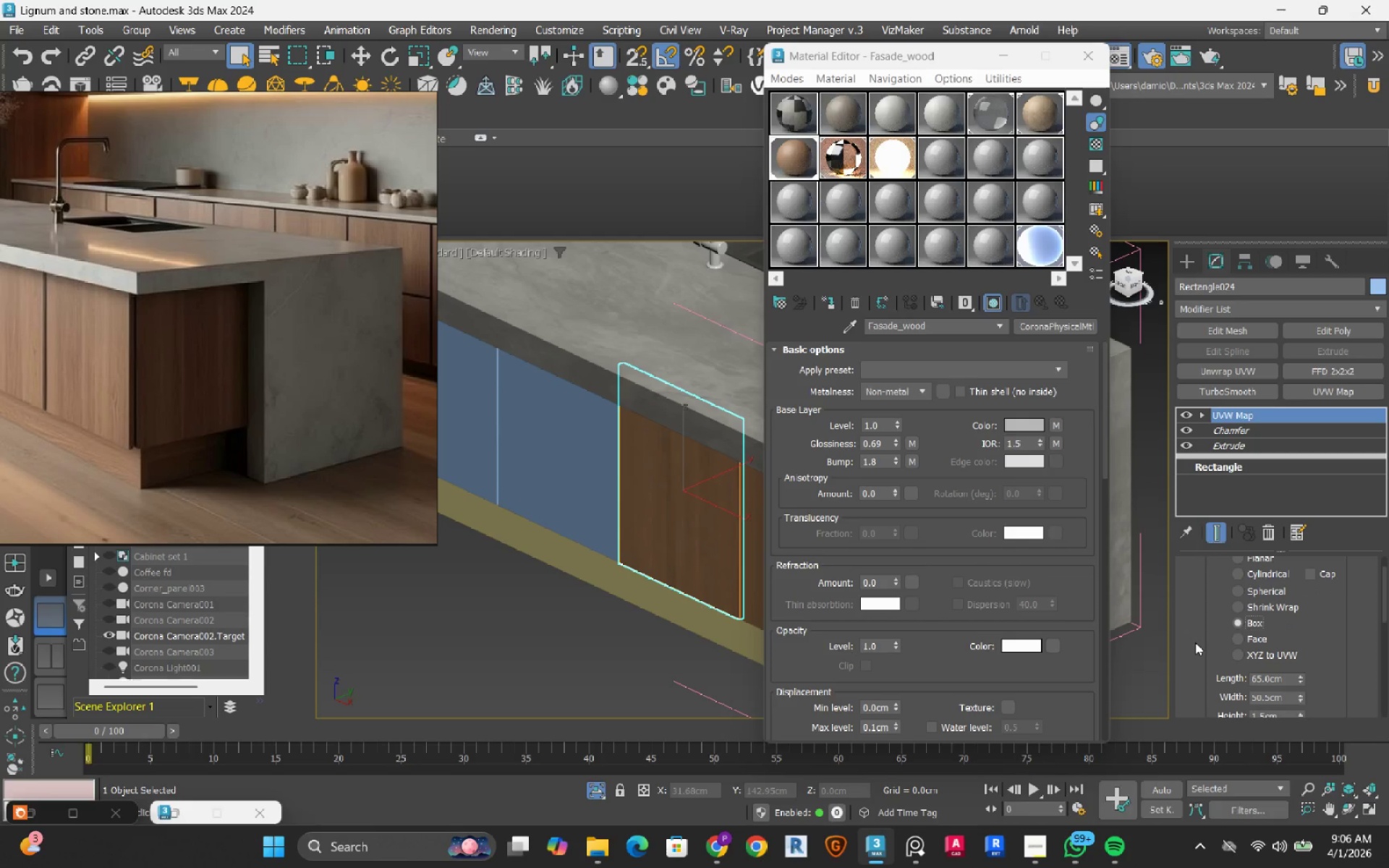 
wait(7.84)
 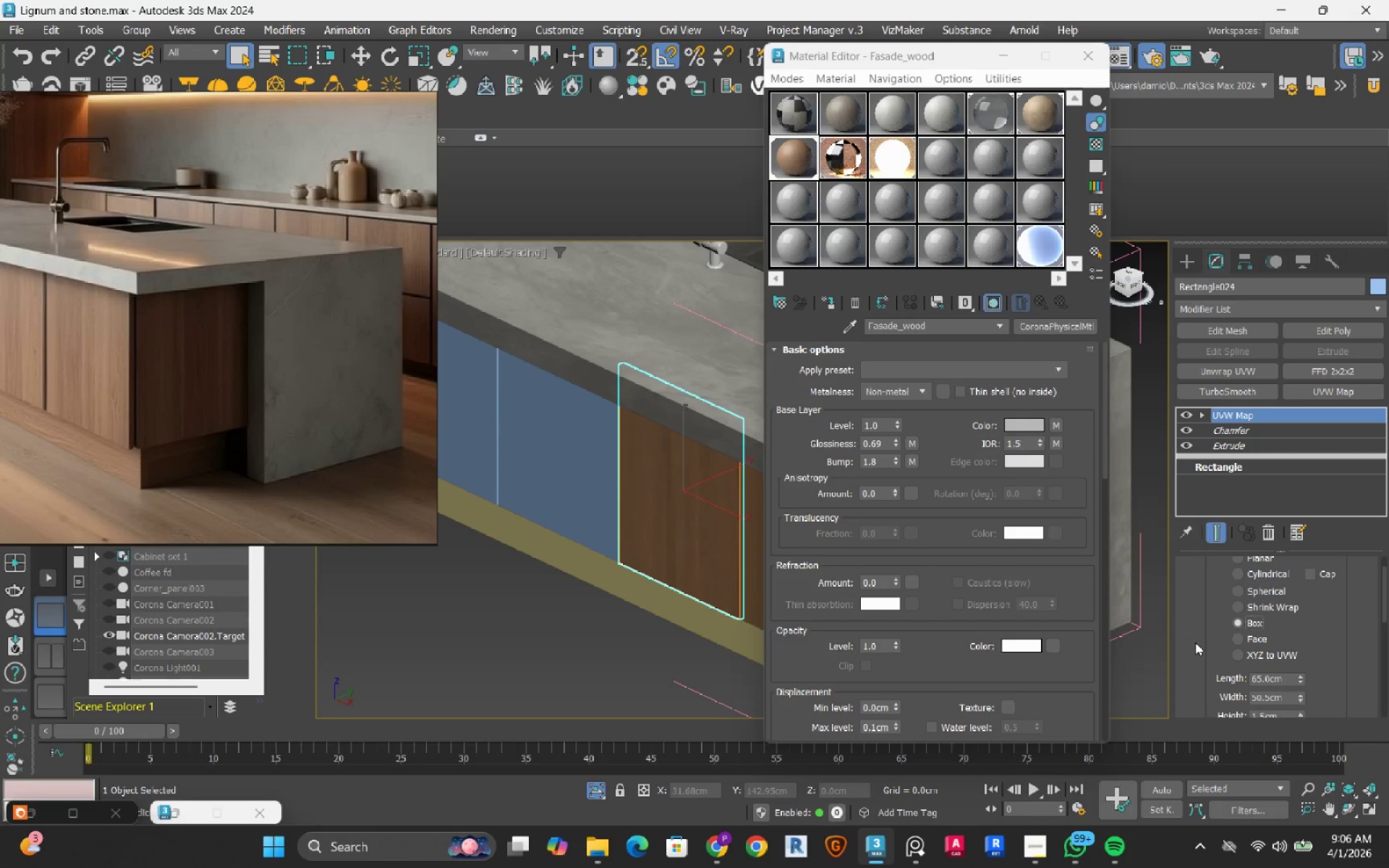 
scroll: coordinate [1195, 642], scroll_direction: down, amount: 1.0
 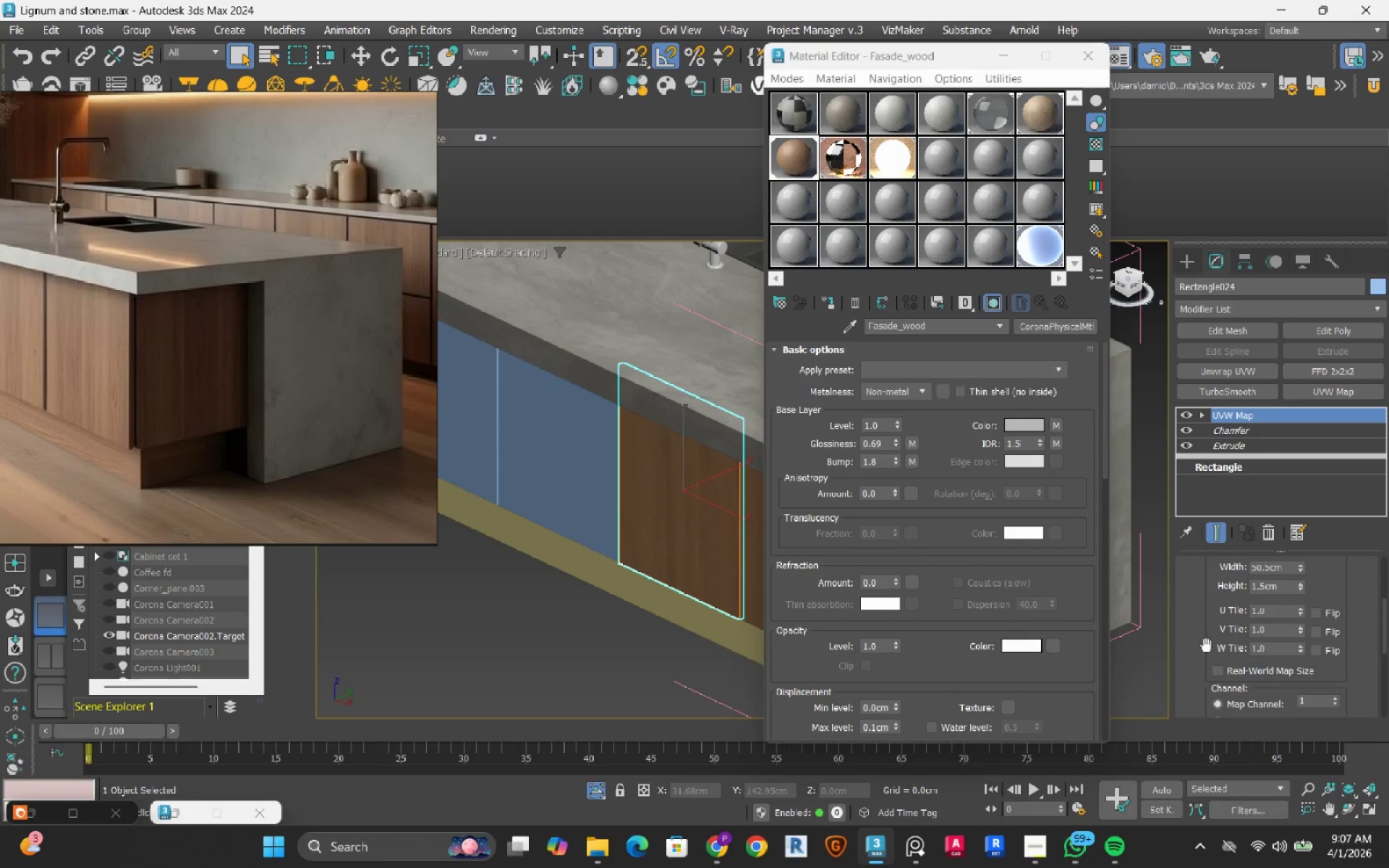 
left_click([1226, 667])
 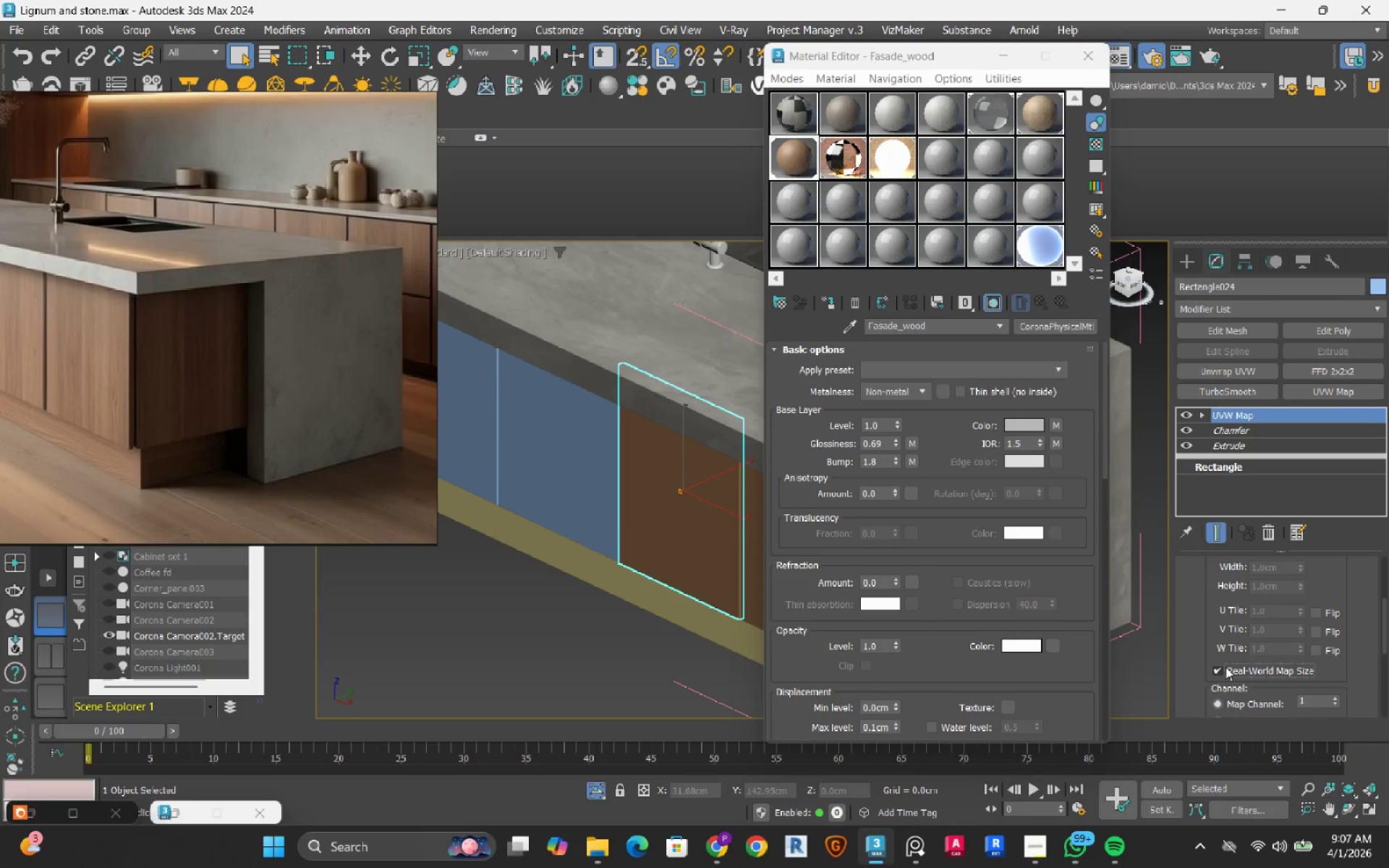 
wait(21.03)
 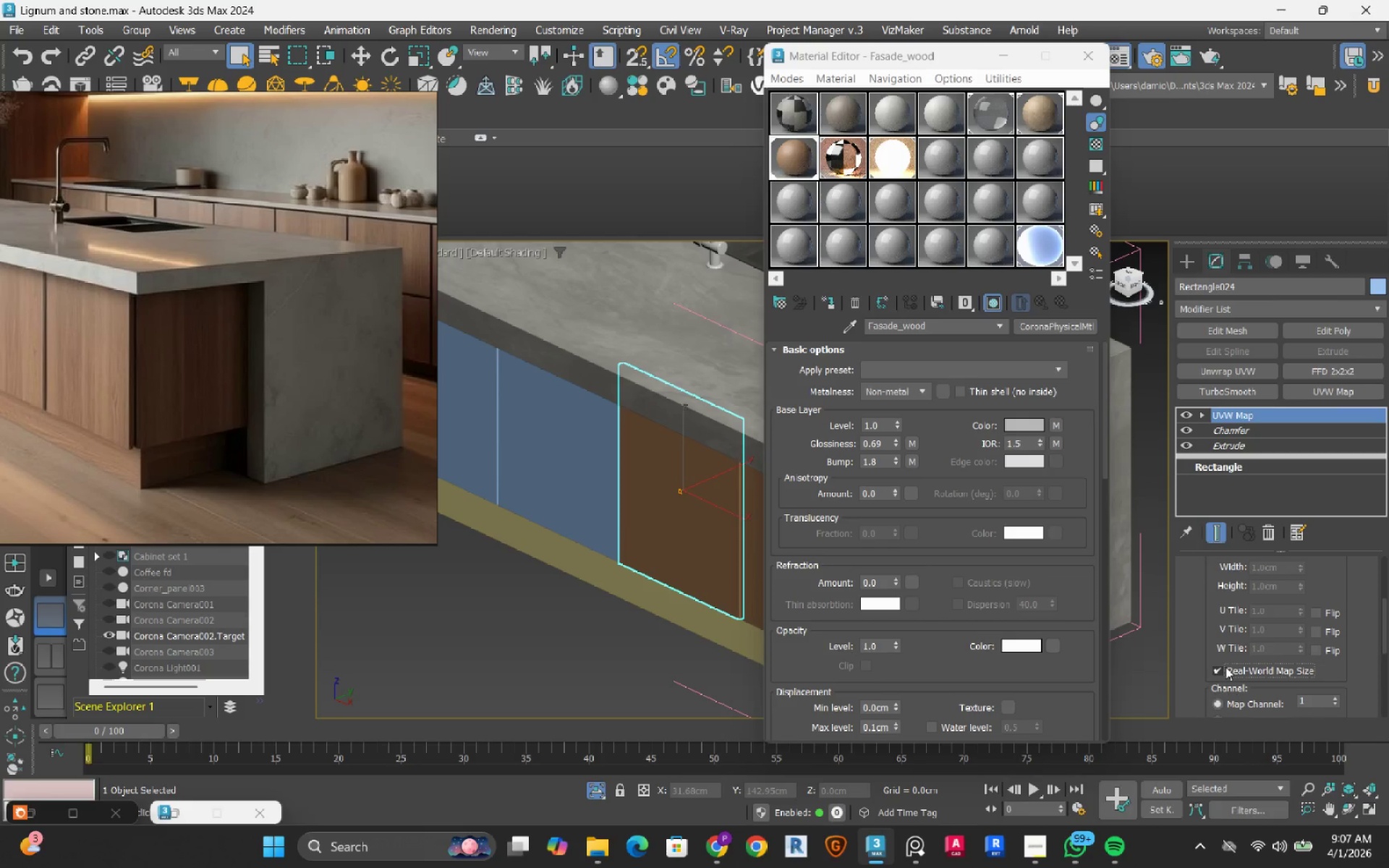 
scroll: coordinate [572, 571], scroll_direction: down, amount: 3.0
 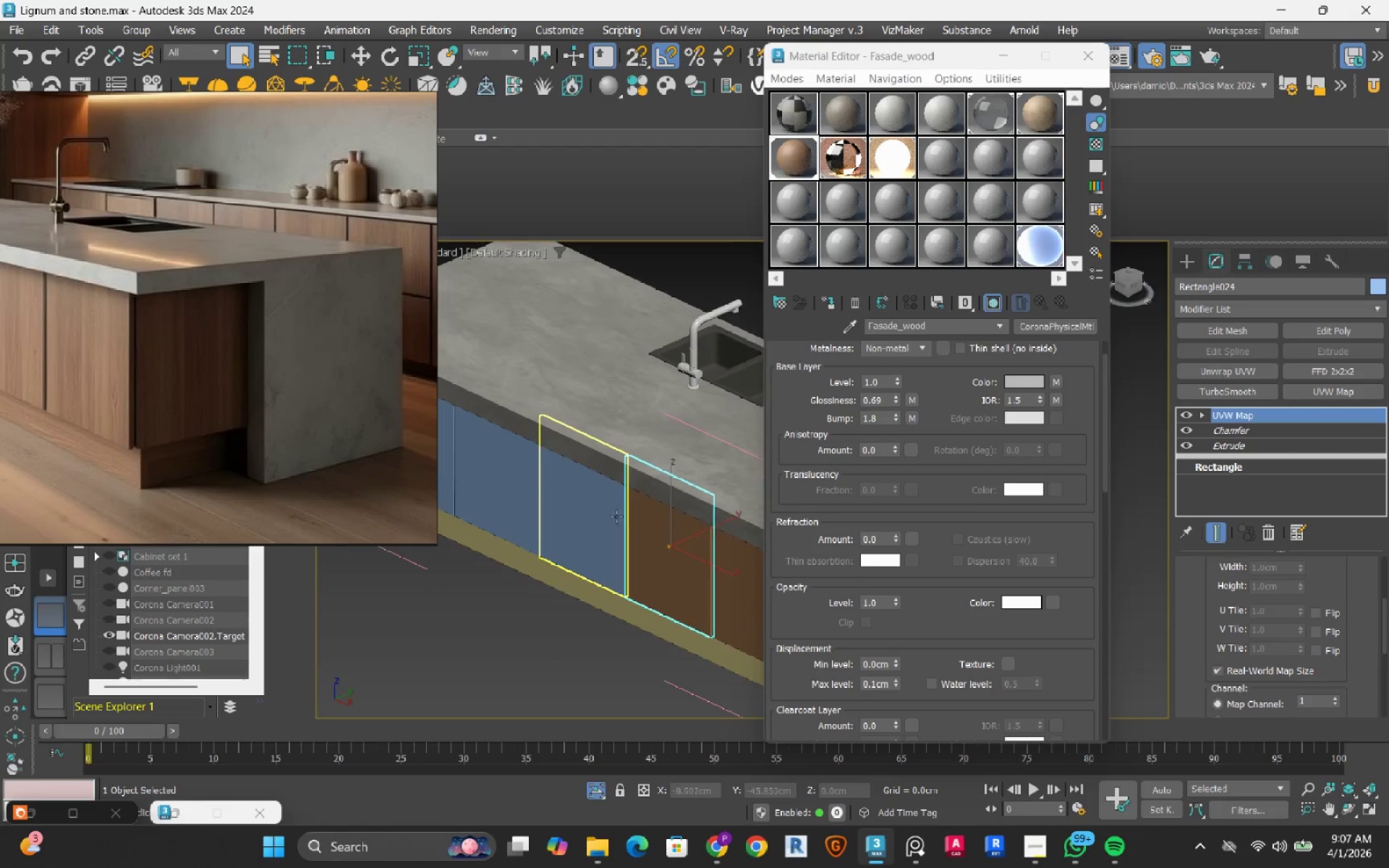 
left_click([608, 480])
 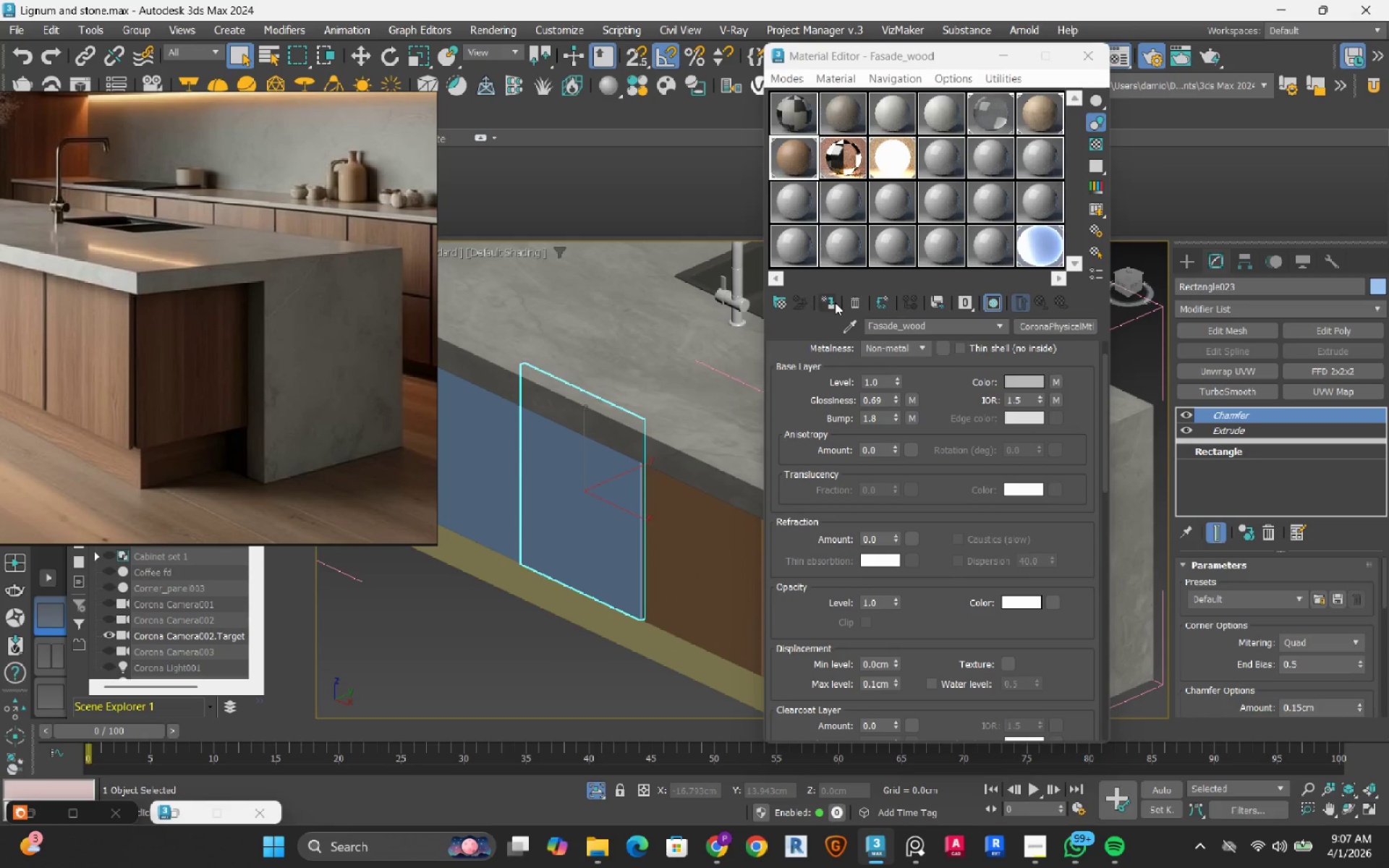 
scroll: coordinate [587, 540], scroll_direction: up, amount: 1.0
 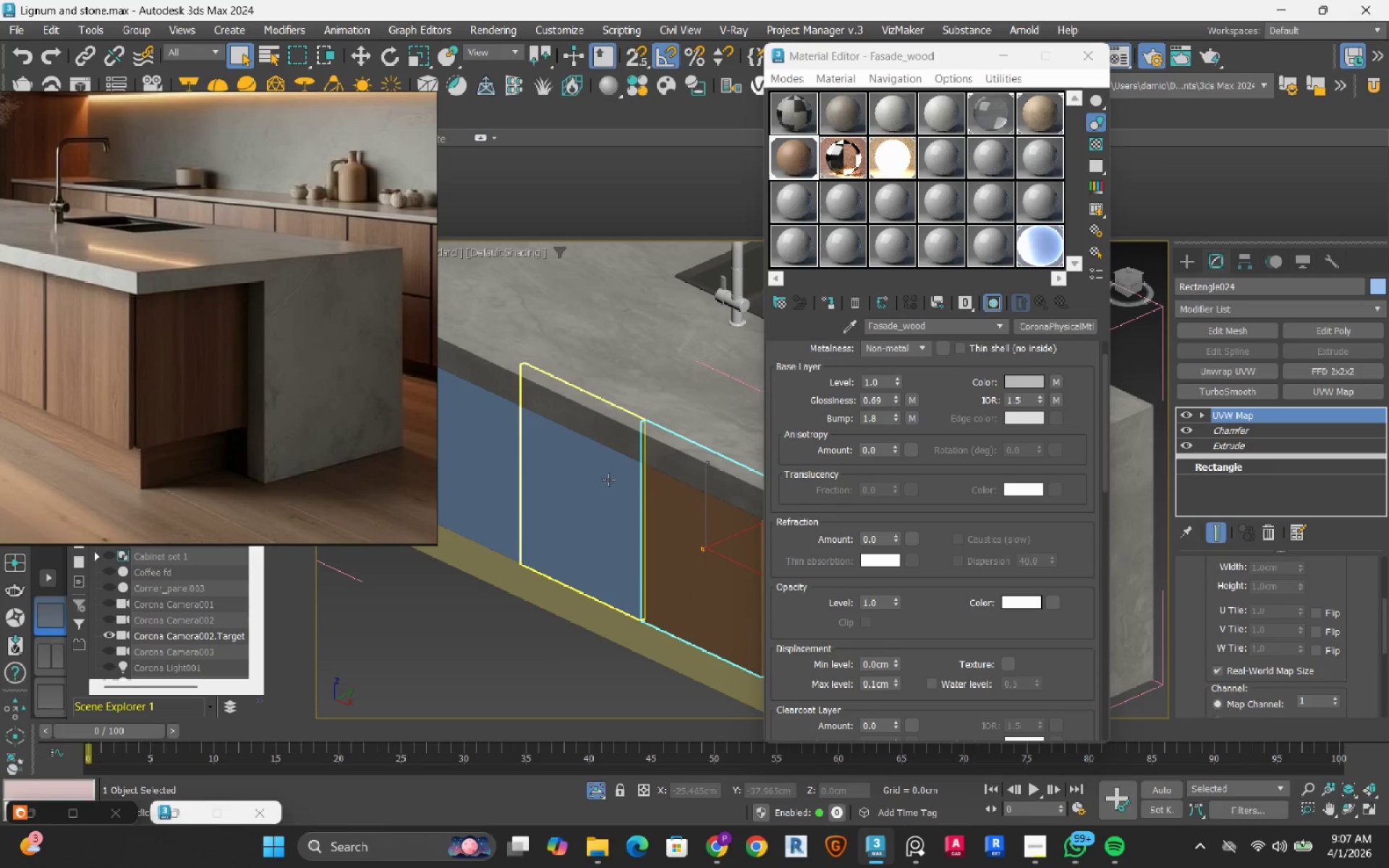 
left_click([836, 302])
 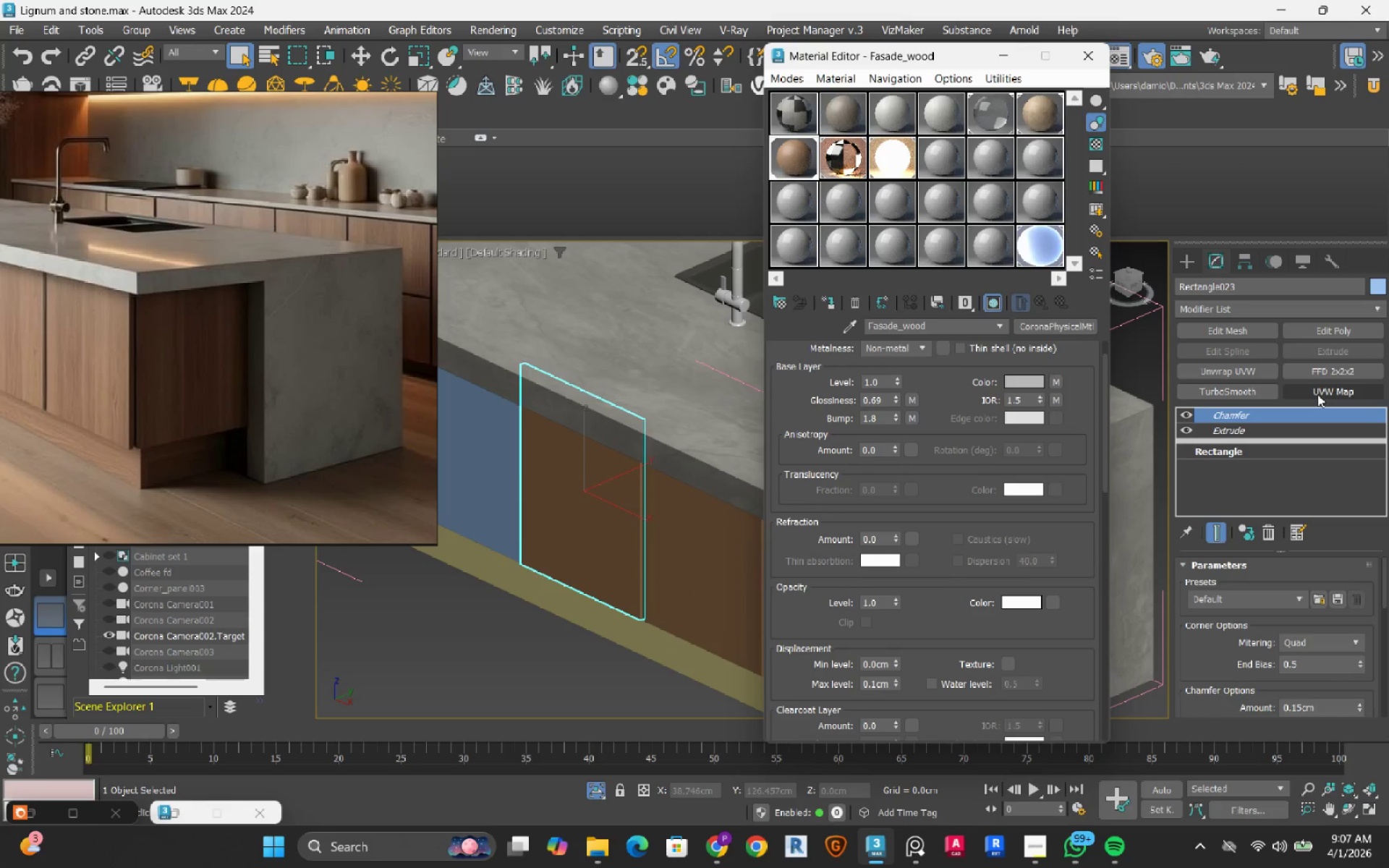 
left_click([1317, 394])
 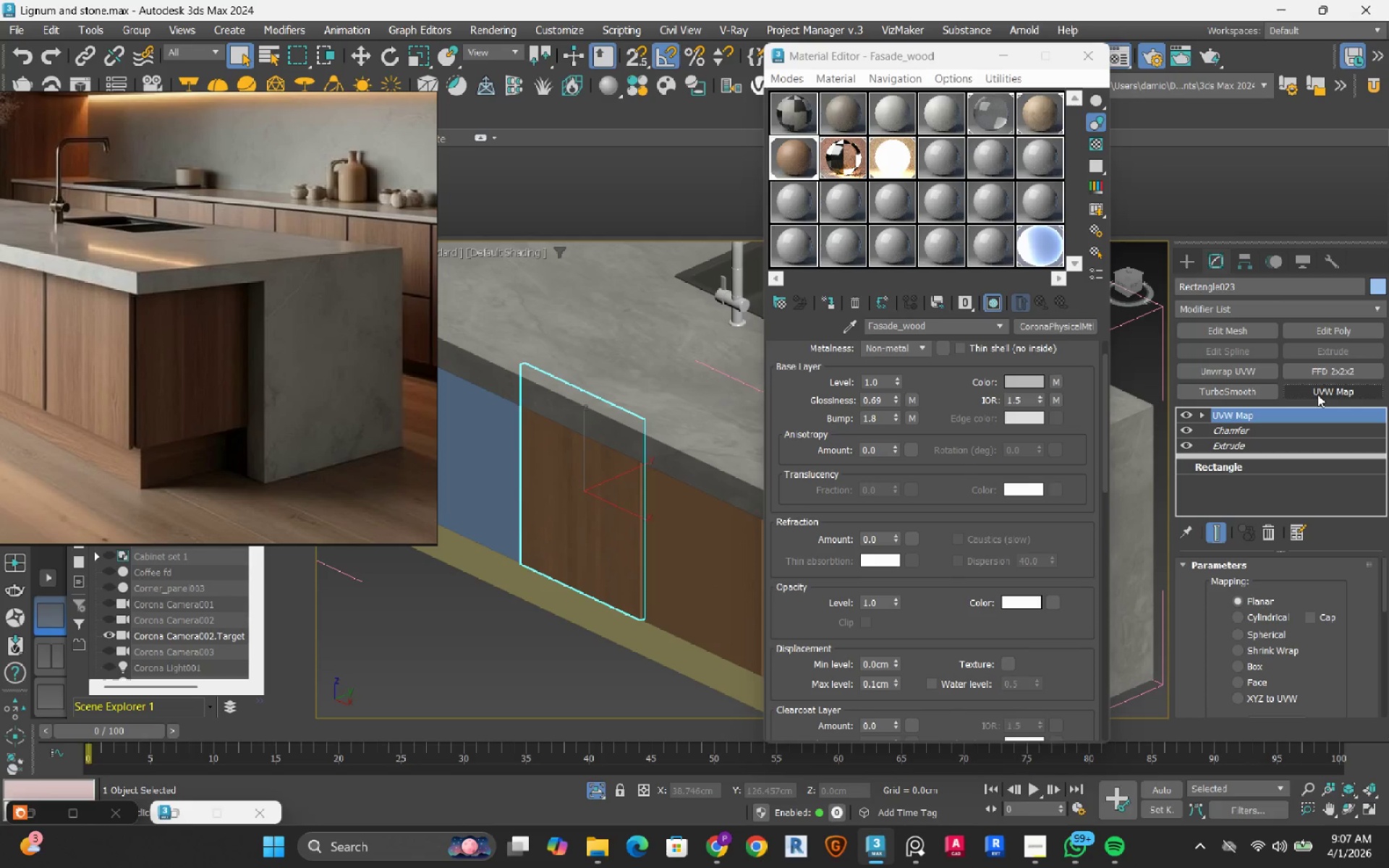 
wait(10.88)
 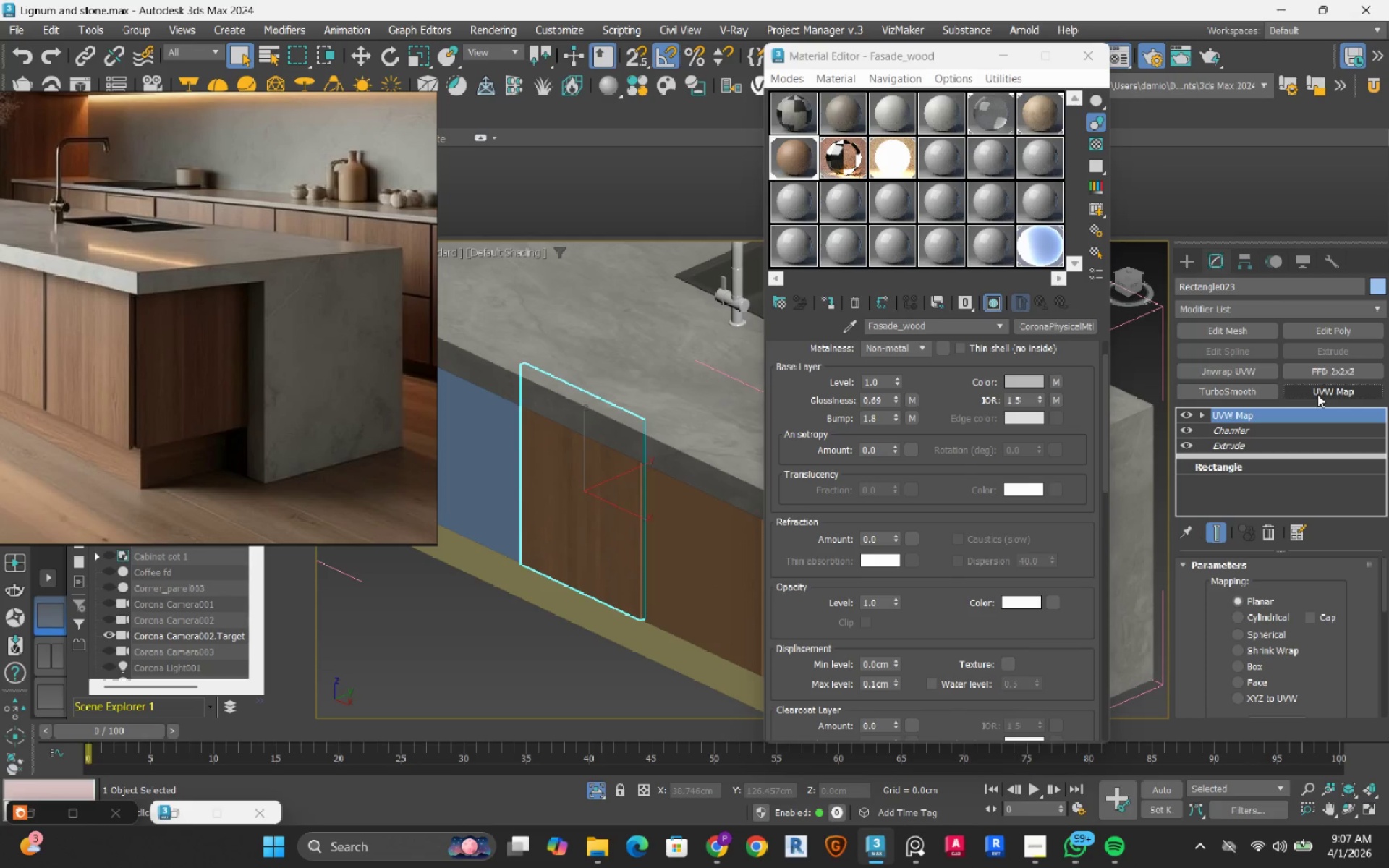 
double_click([1241, 663])
 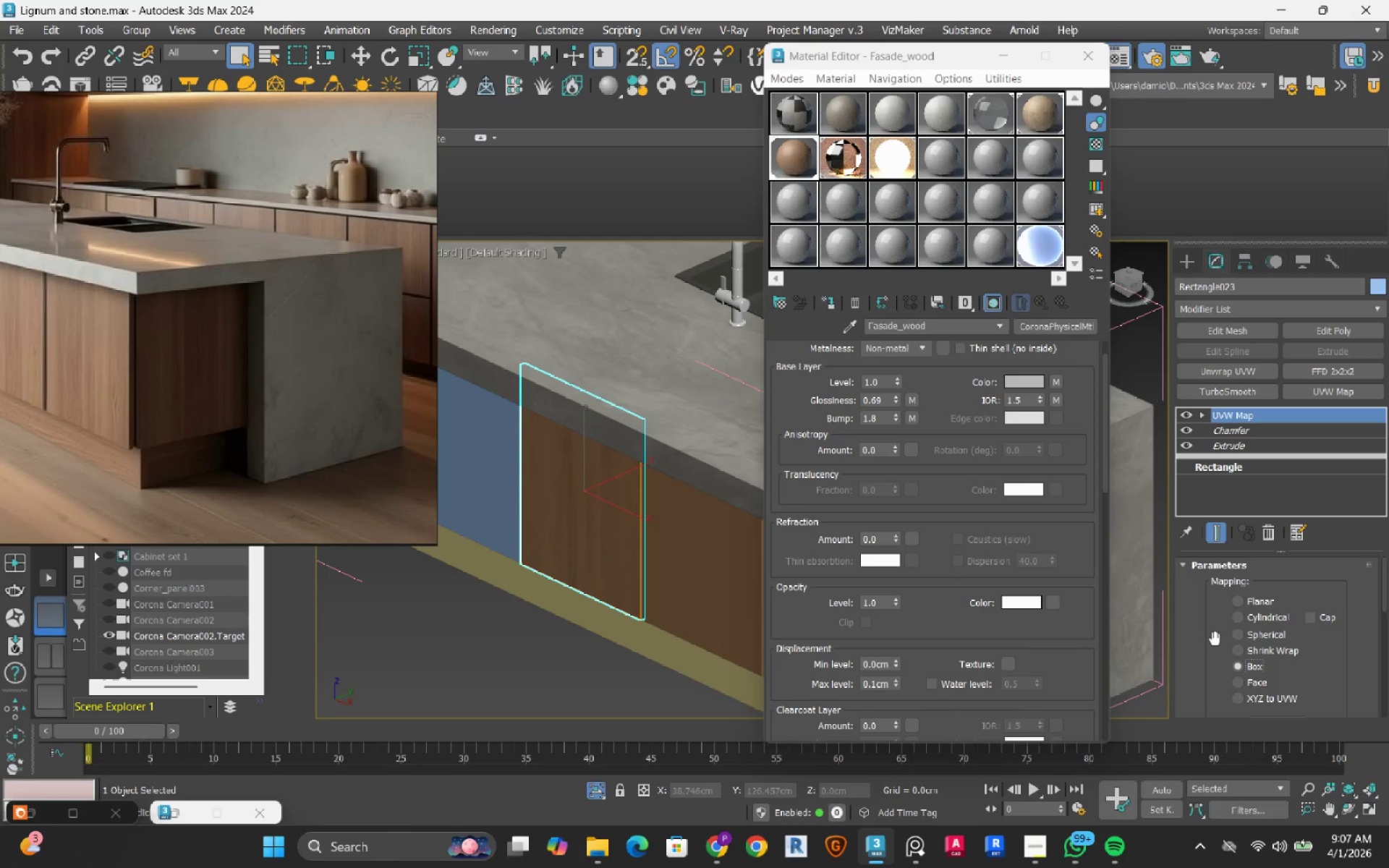 
scroll: coordinate [1211, 636], scroll_direction: down, amount: 8.0
 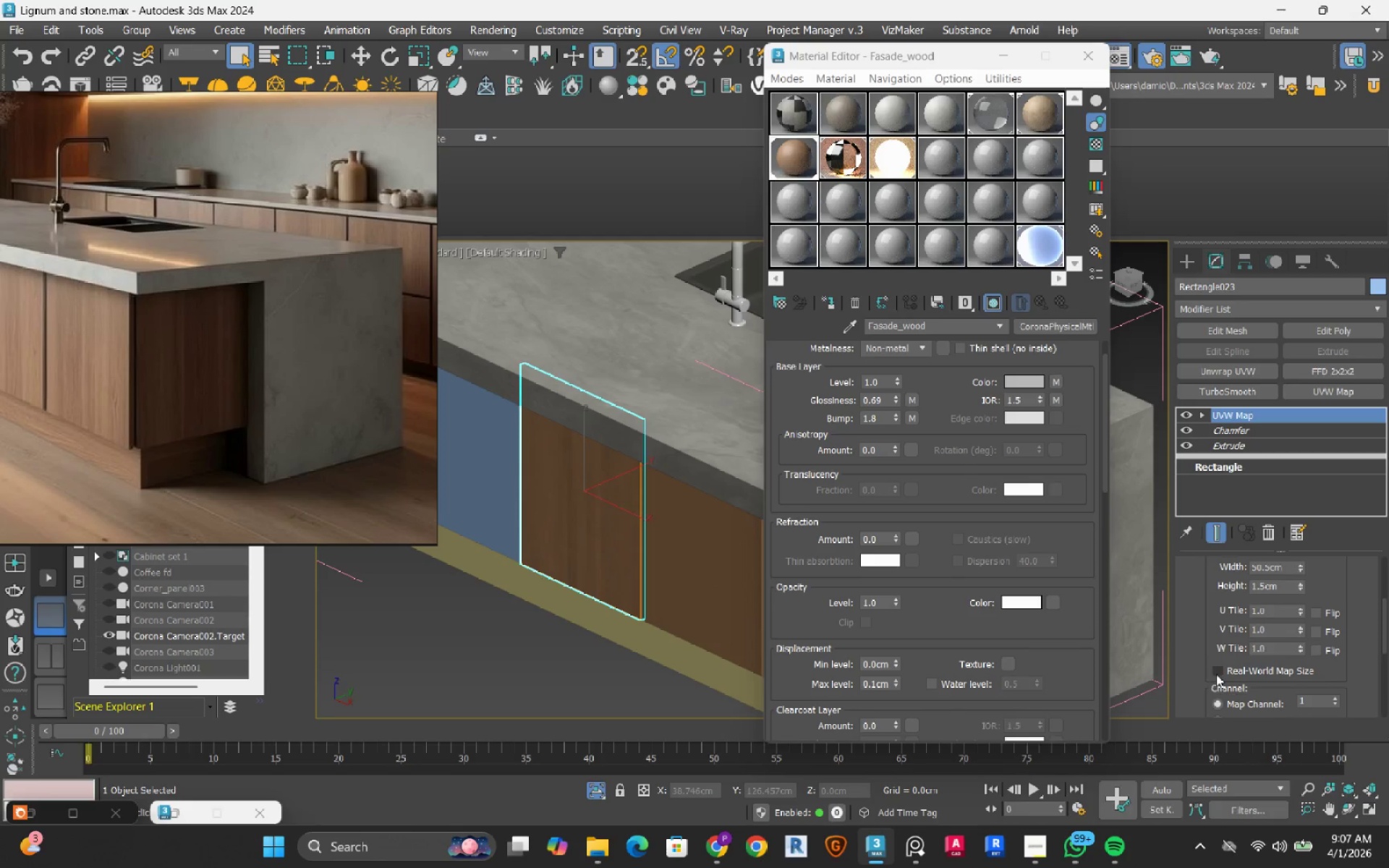 
left_click([1216, 674])
 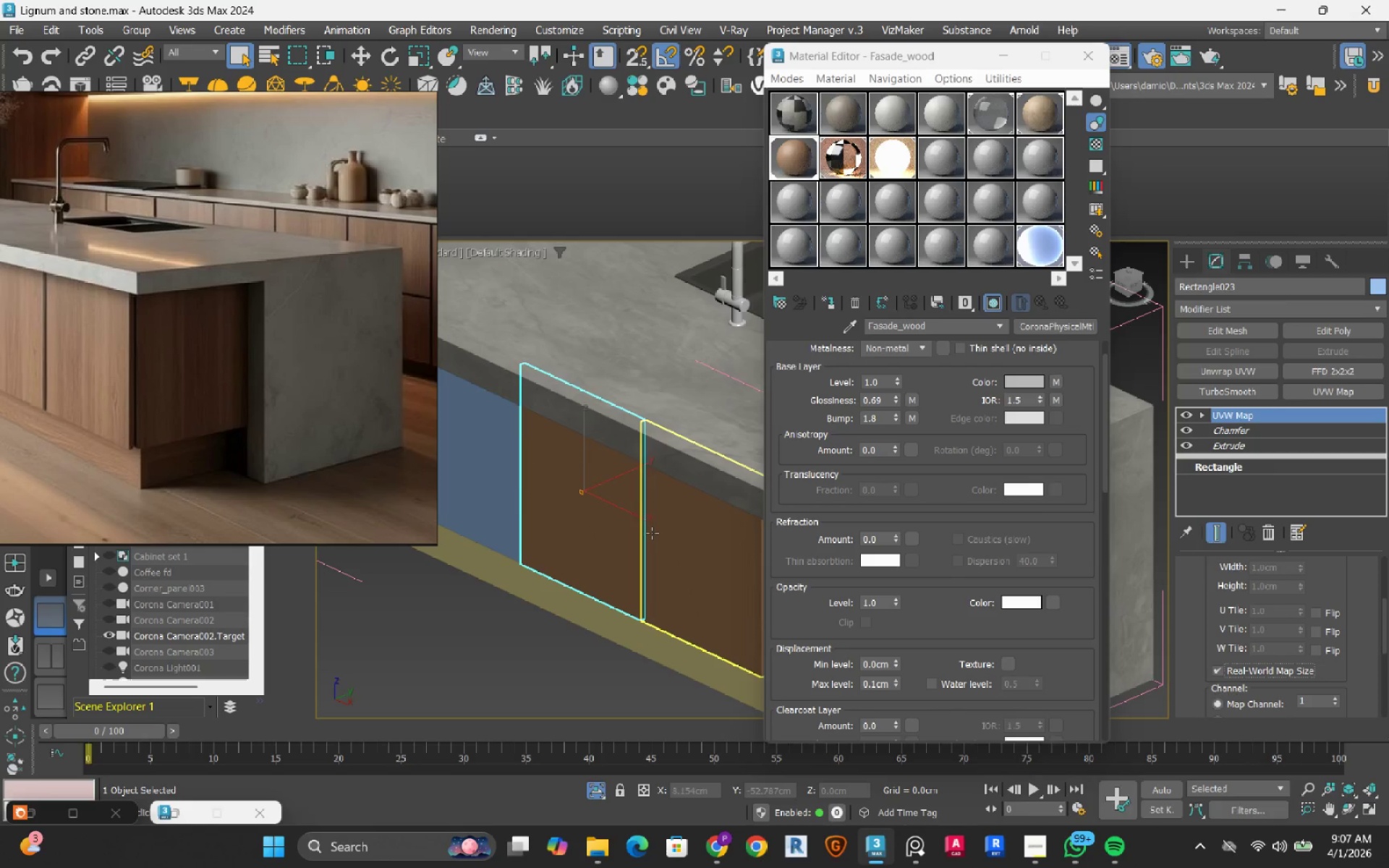 
scroll: coordinate [652, 532], scroll_direction: down, amount: 2.0
 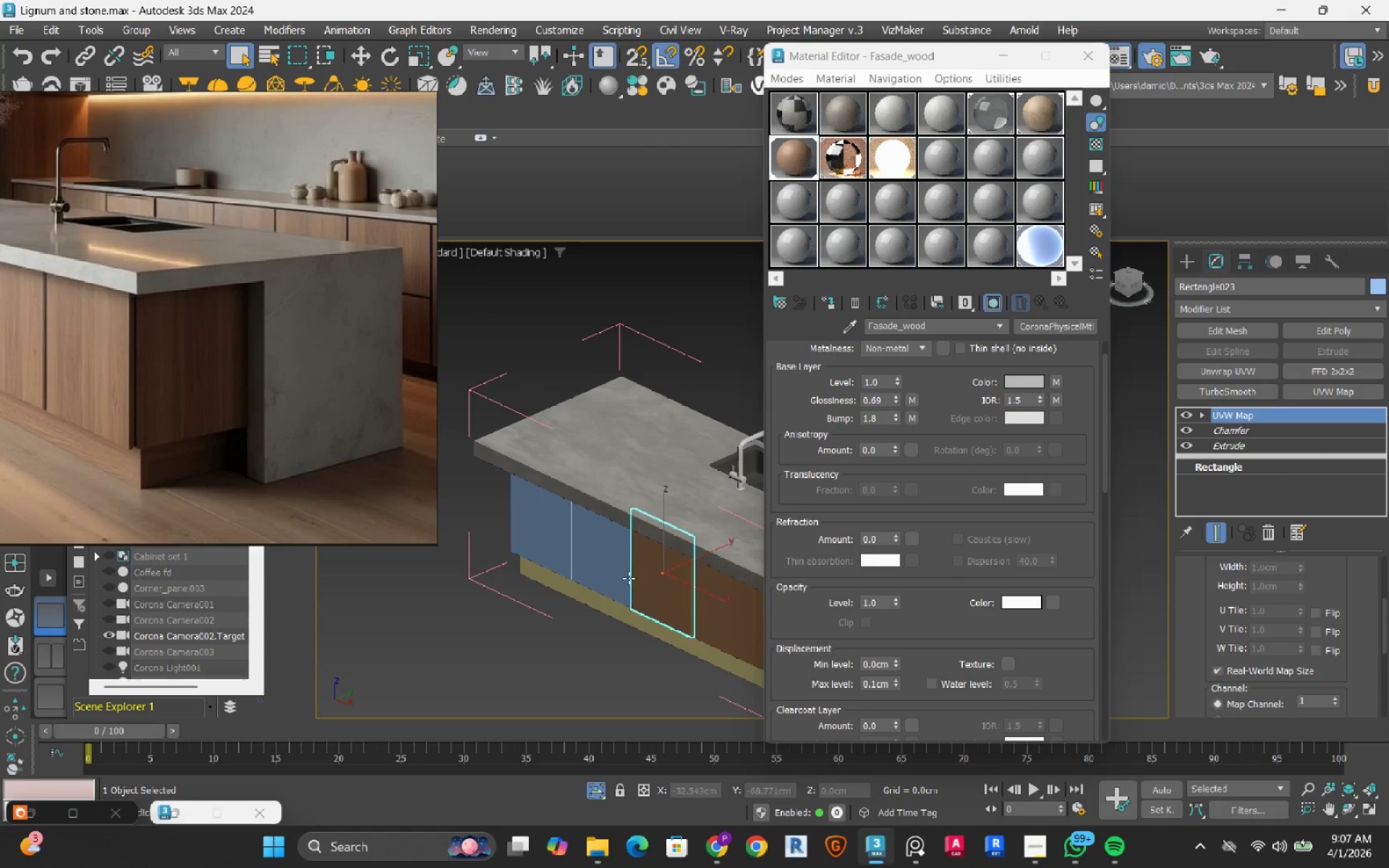 
scroll: coordinate [608, 545], scroll_direction: up, amount: 2.0
 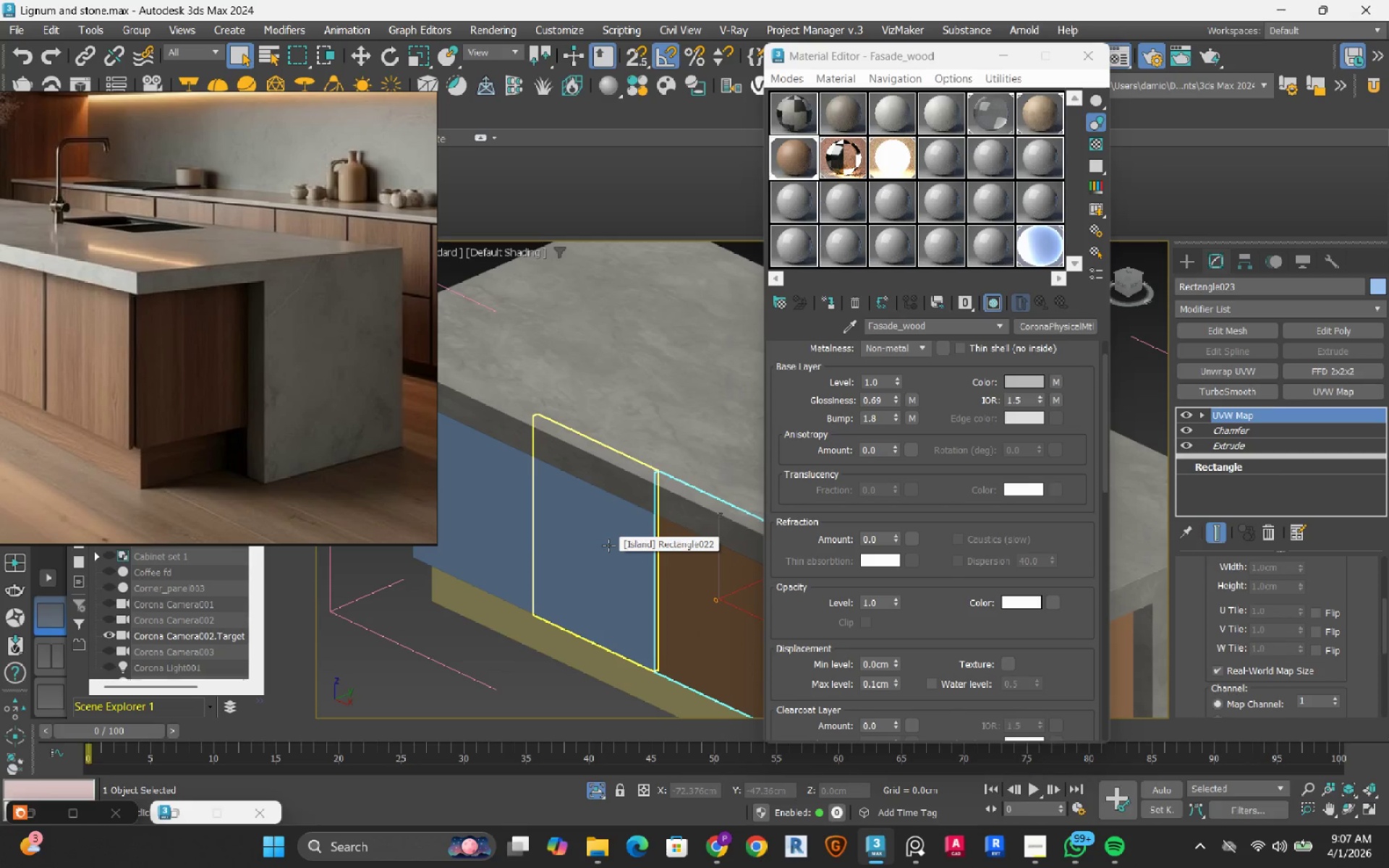 
left_click([608, 545])
 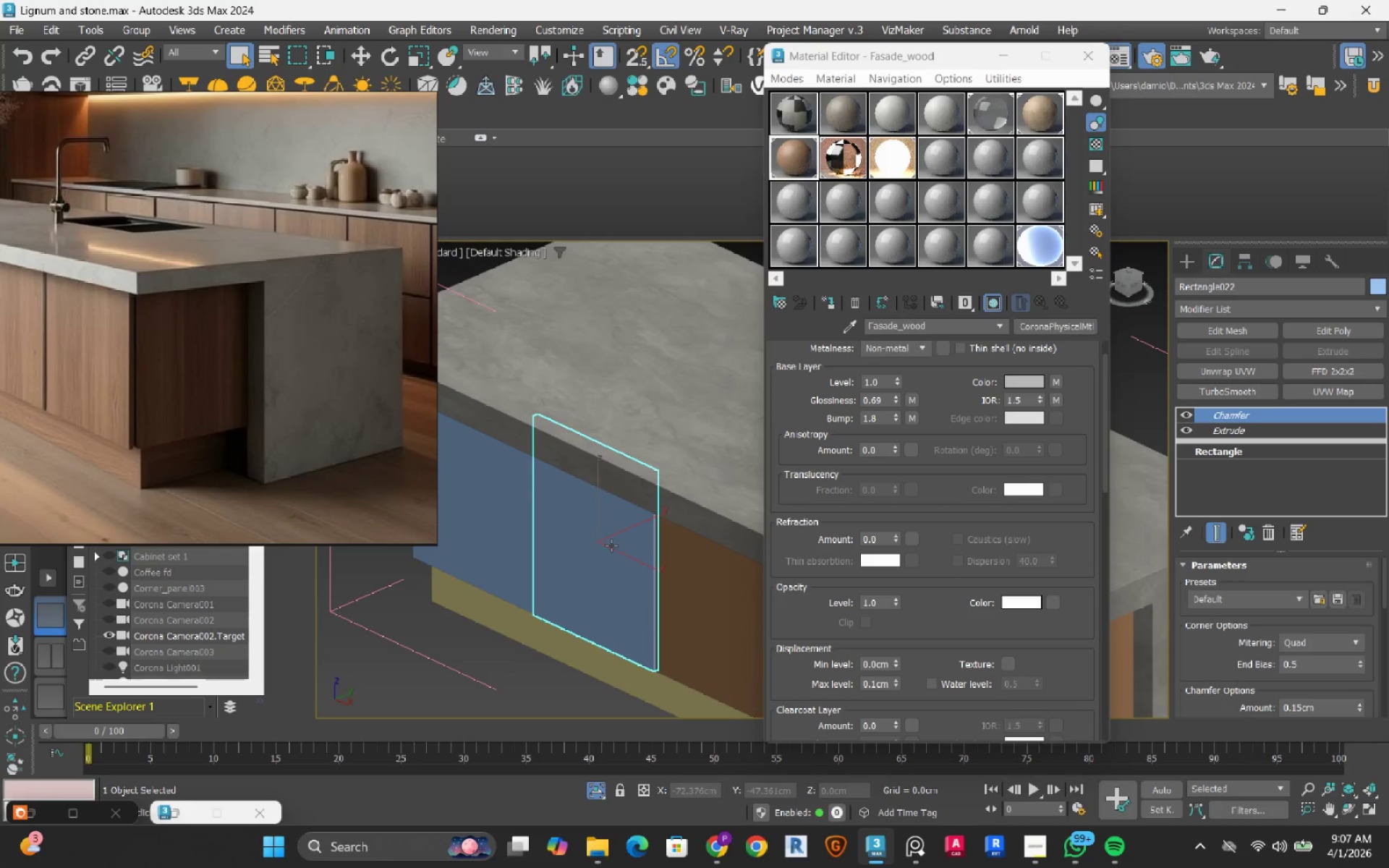 
left_click([1320, 391])
 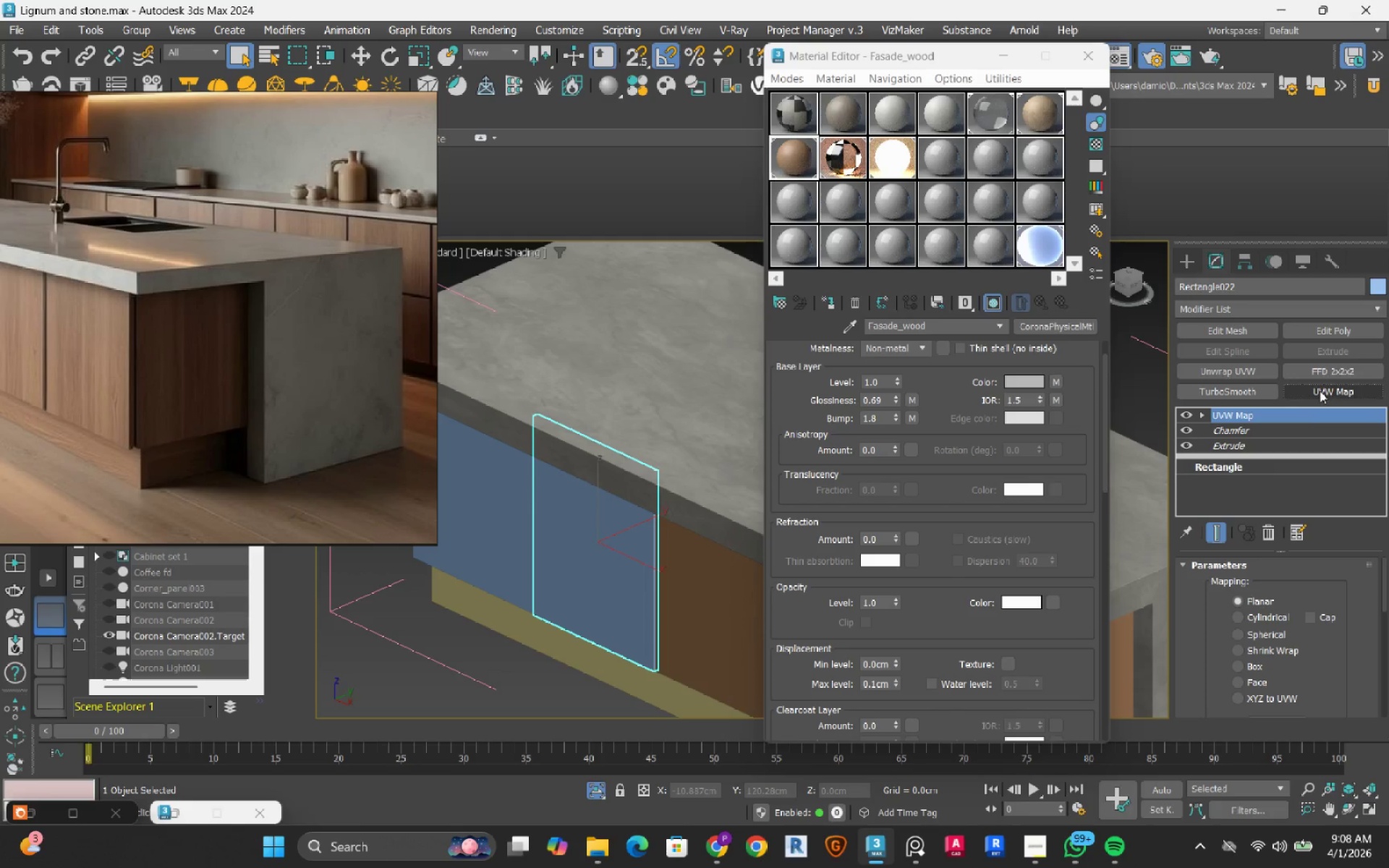 
wait(5.5)
 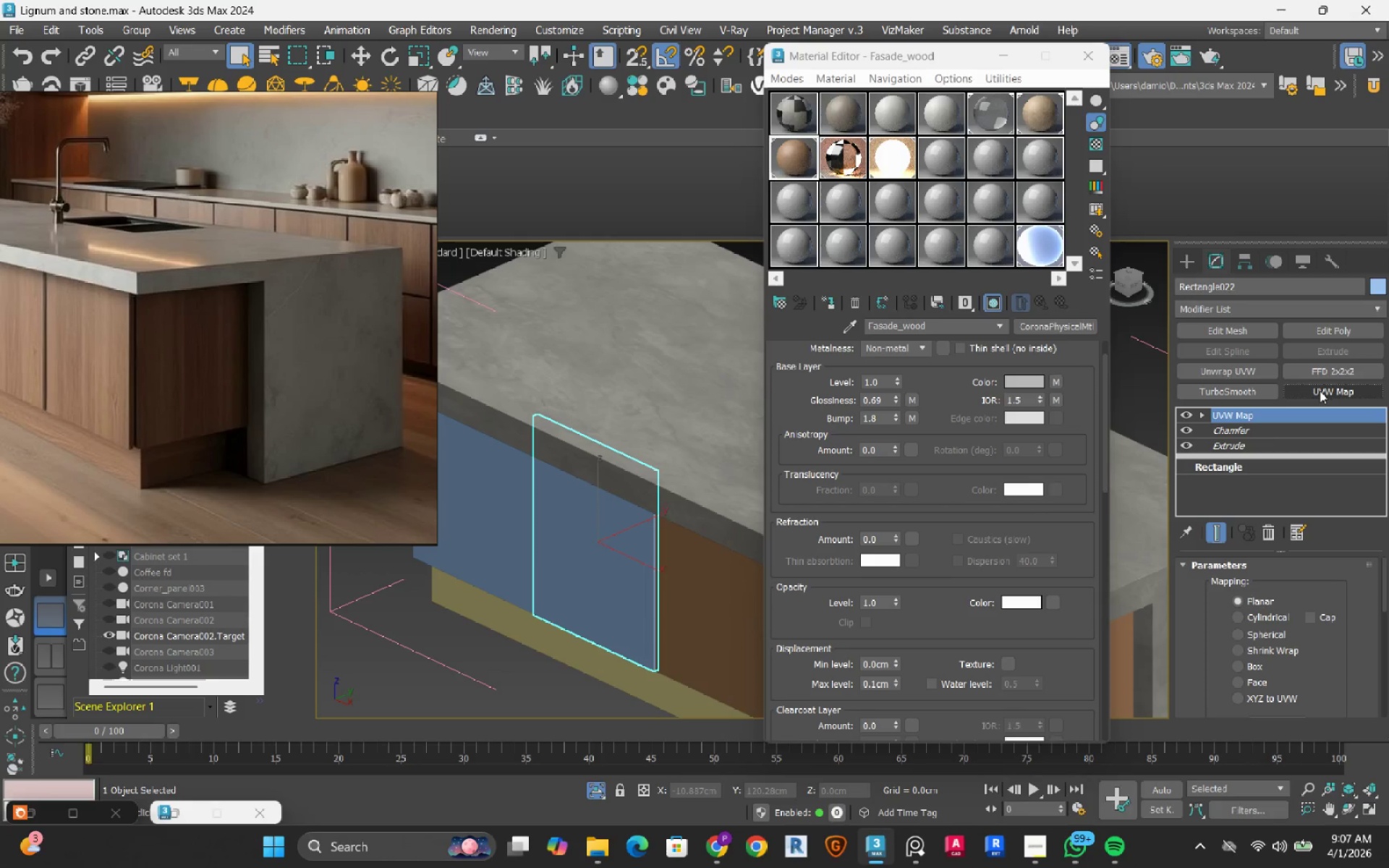 
left_click([1246, 663])
 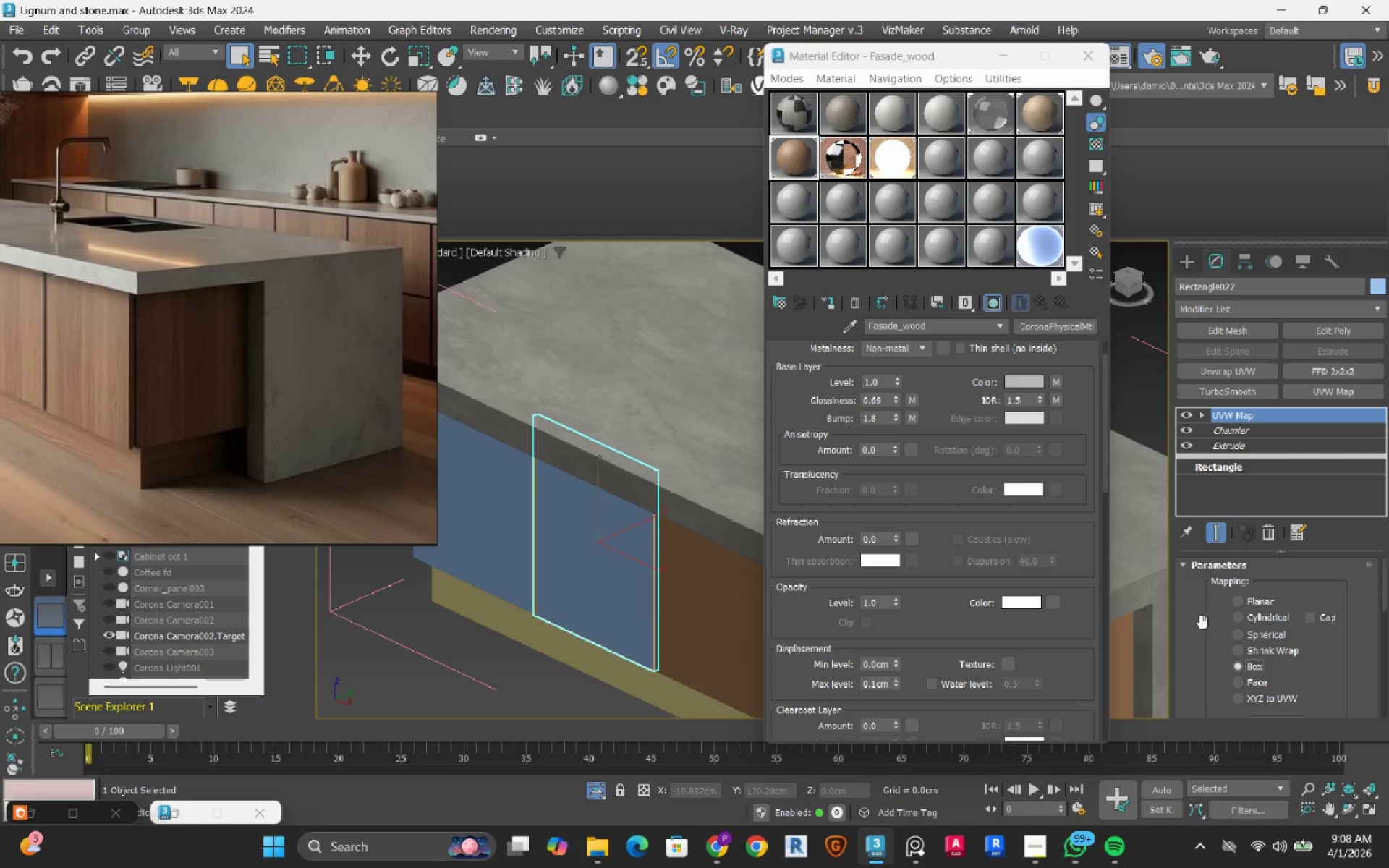 
wait(9.03)
 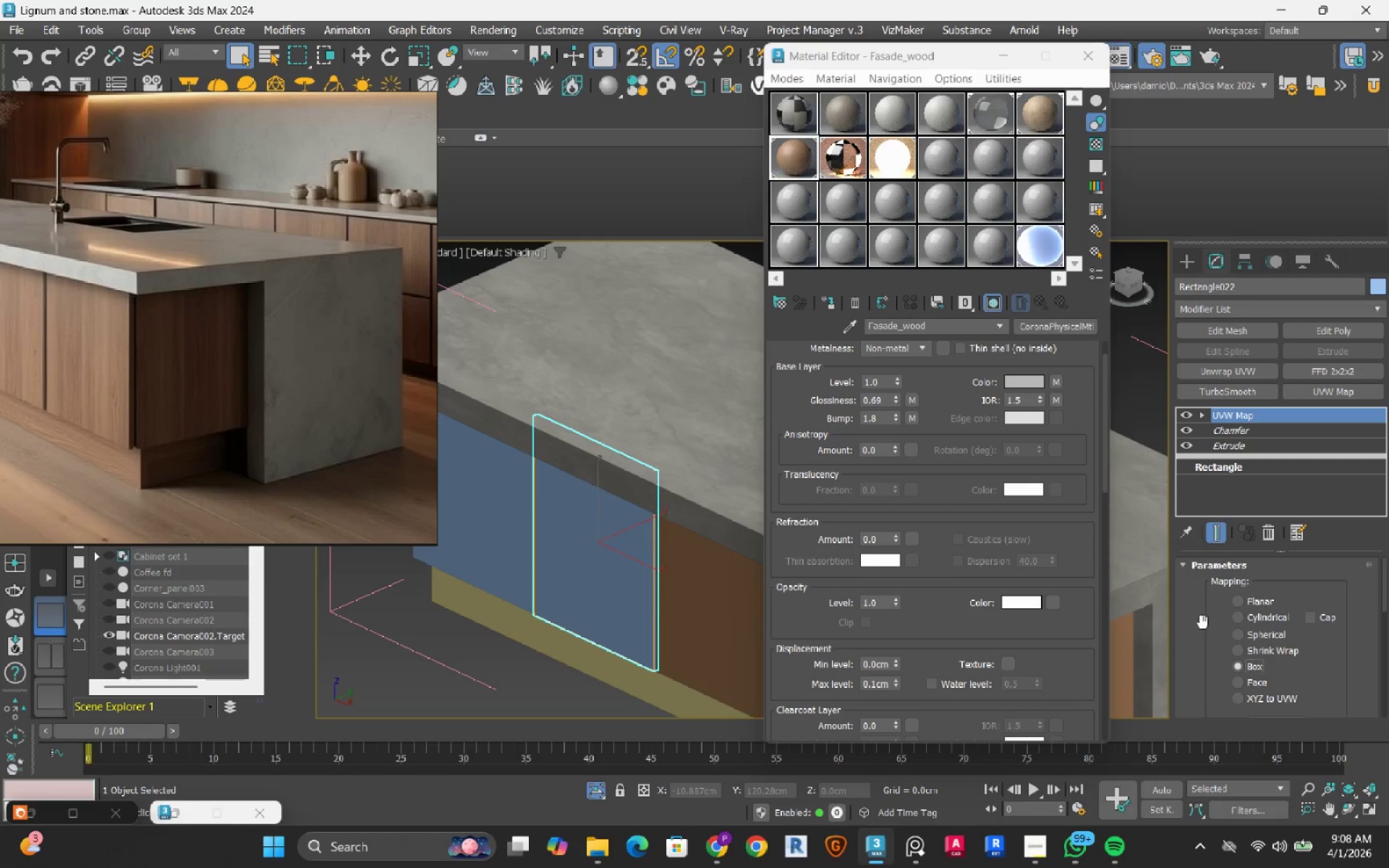 
scroll: coordinate [1202, 622], scroll_direction: down, amount: 8.0
 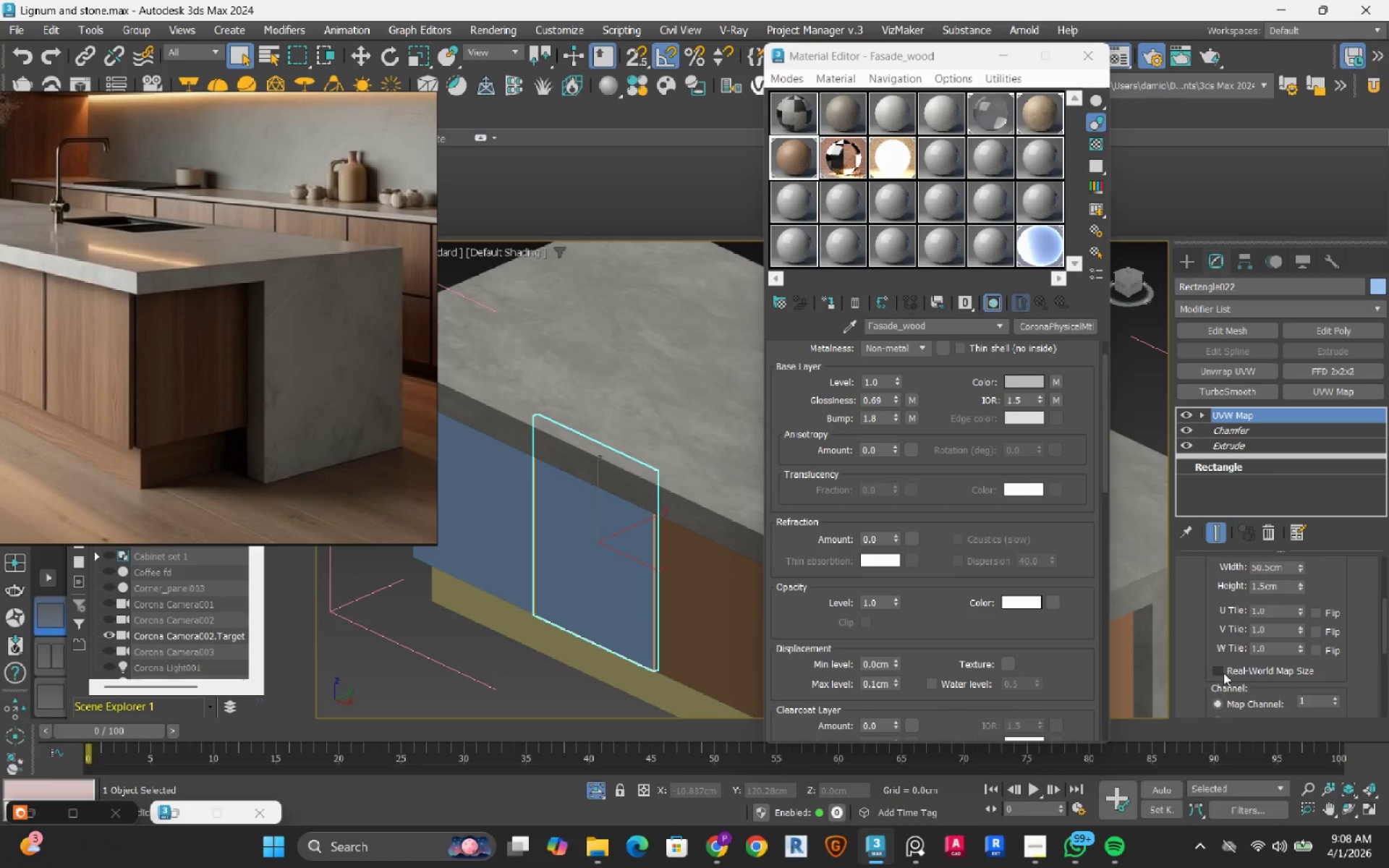 
left_click([1223, 673])
 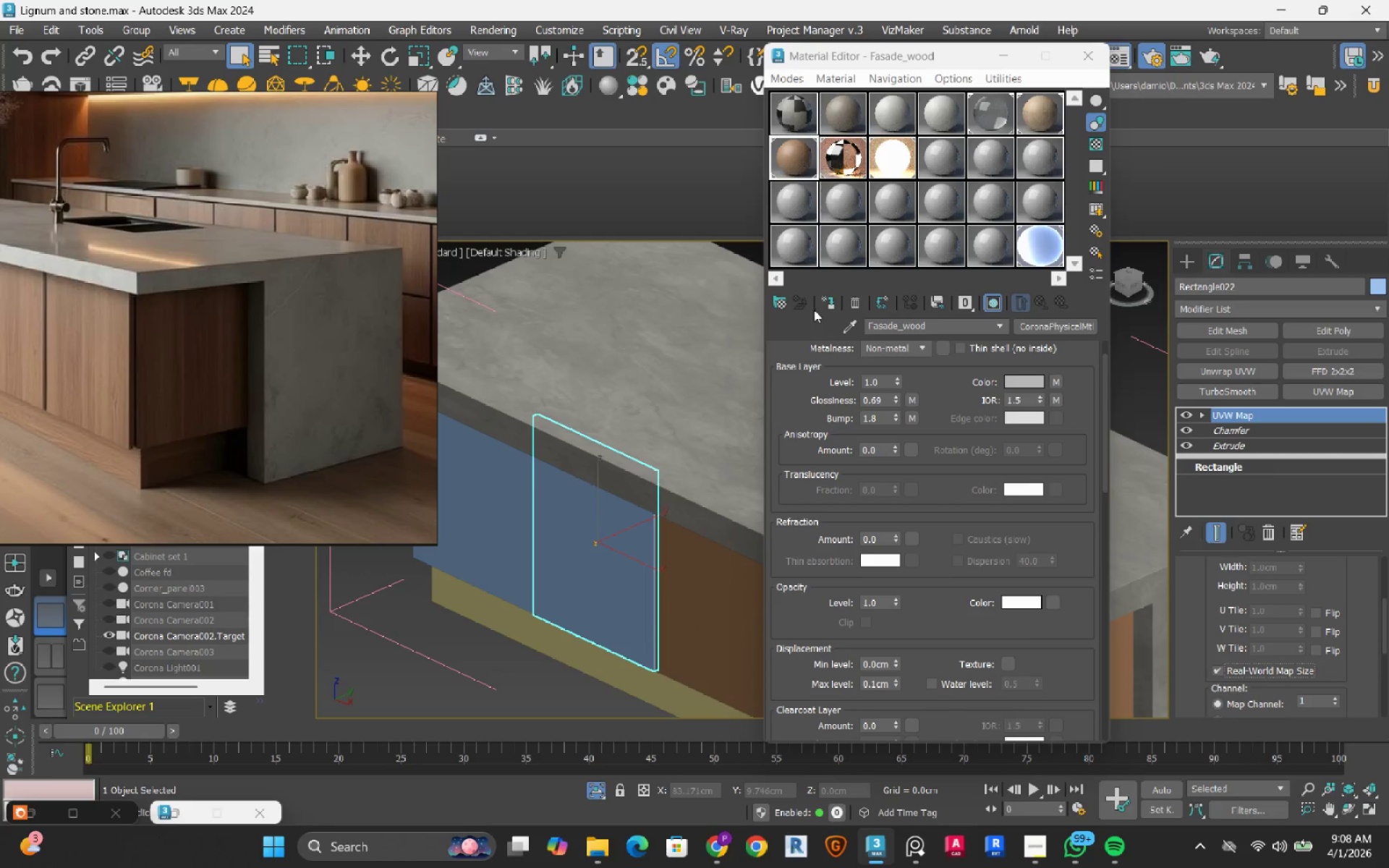 
left_click([823, 305])
 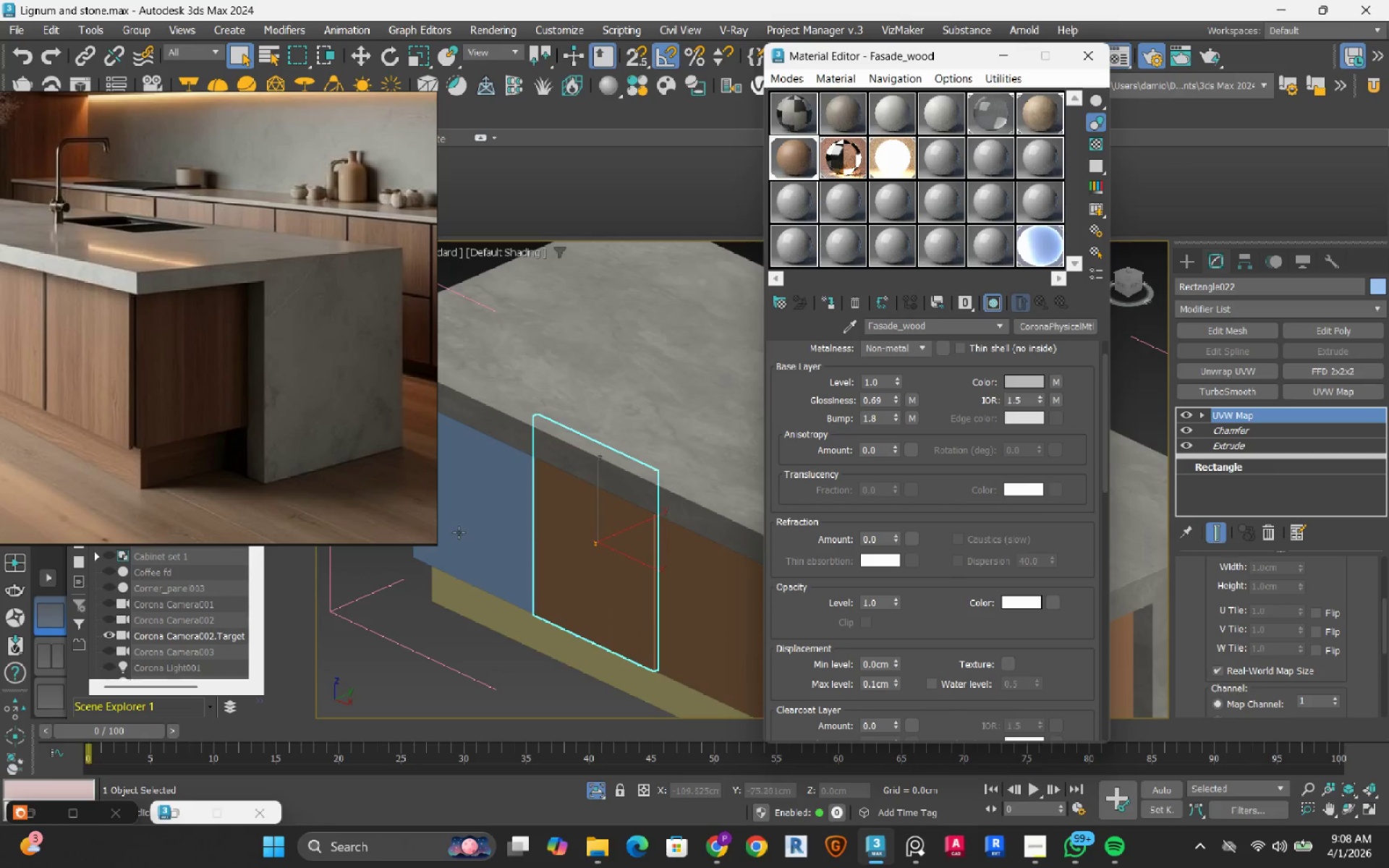 
left_click([474, 530])
 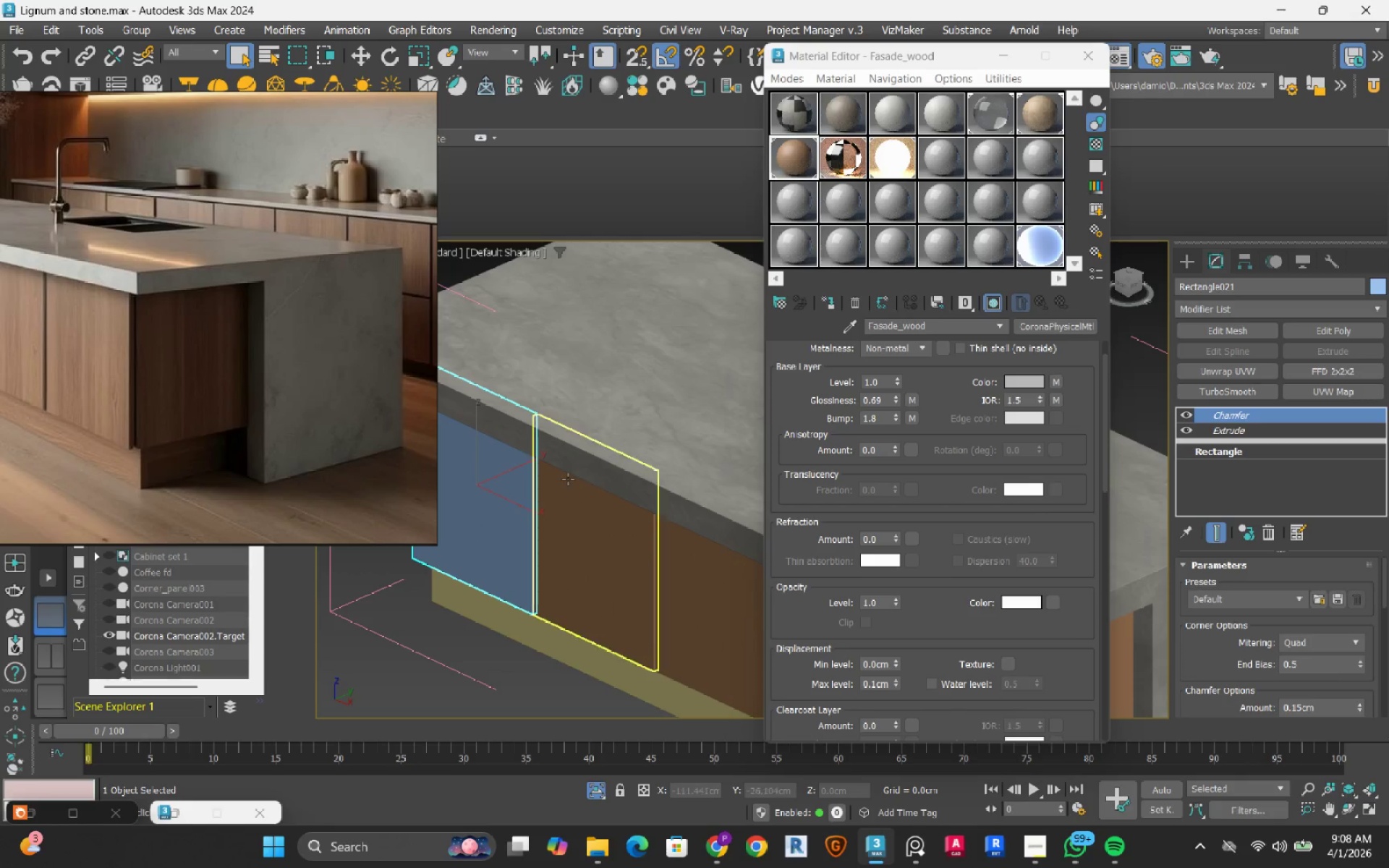 
scroll: coordinate [568, 479], scroll_direction: down, amount: 2.0
 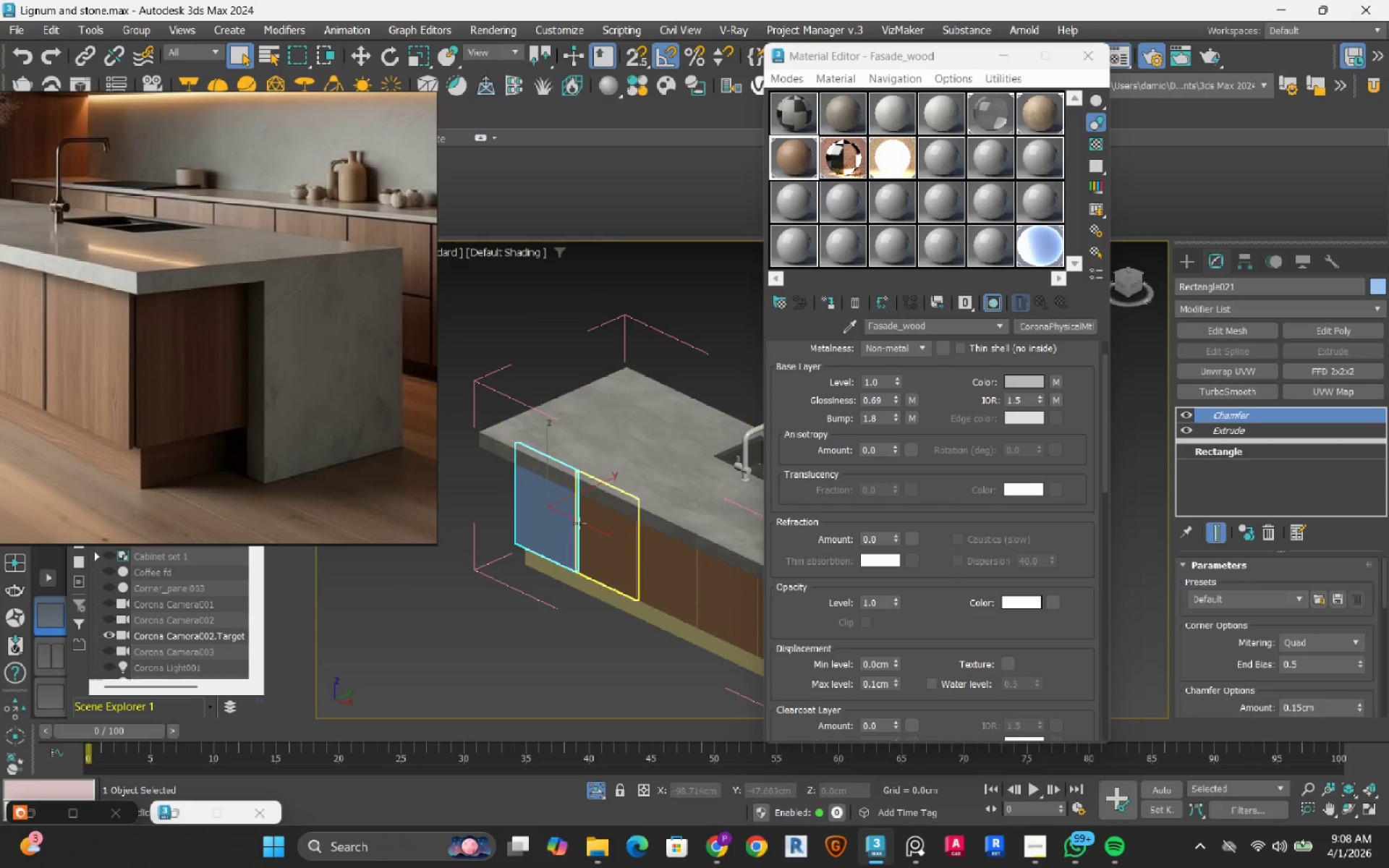 
scroll: coordinate [560, 526], scroll_direction: up, amount: 2.0
 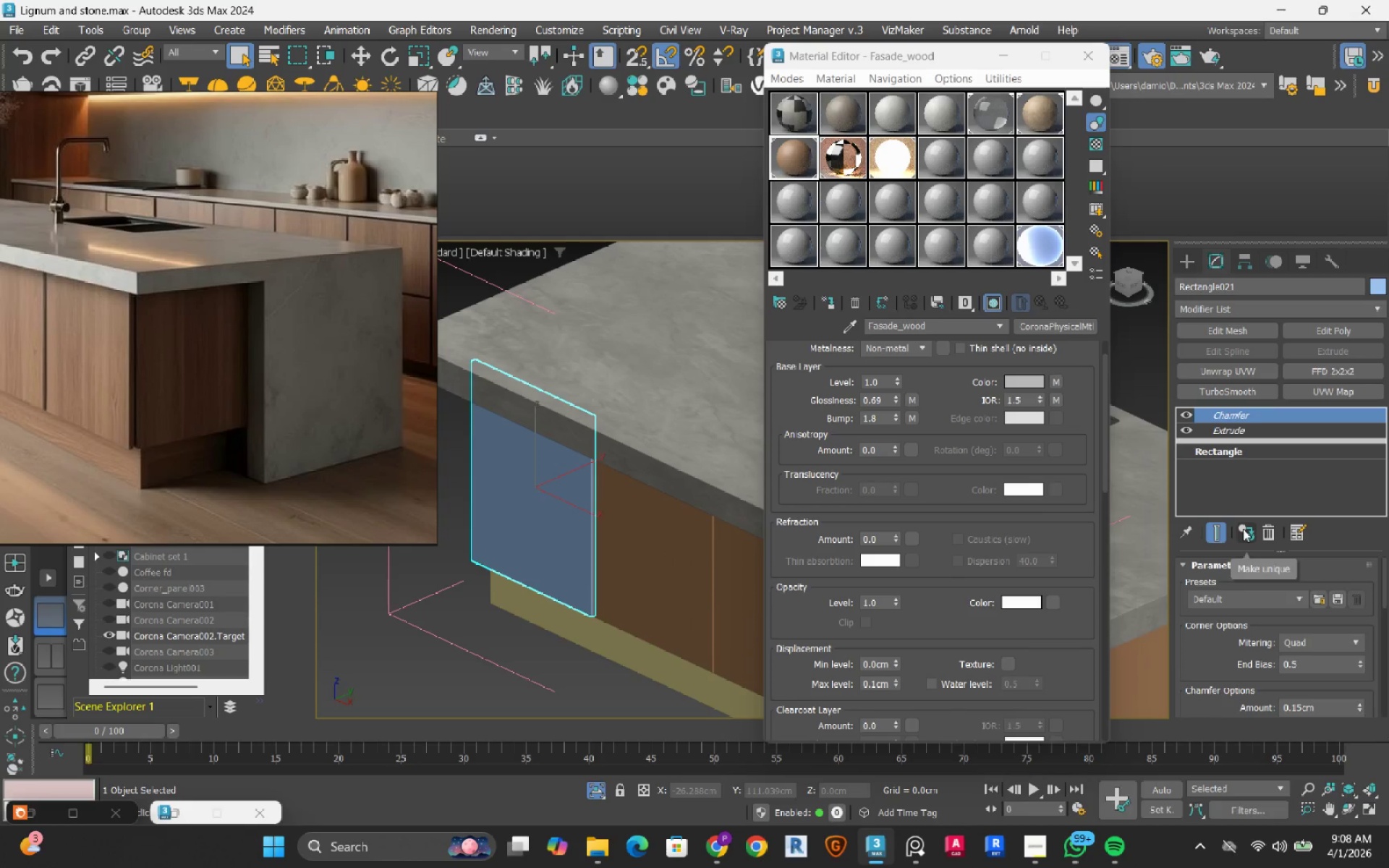 
wait(5.87)
 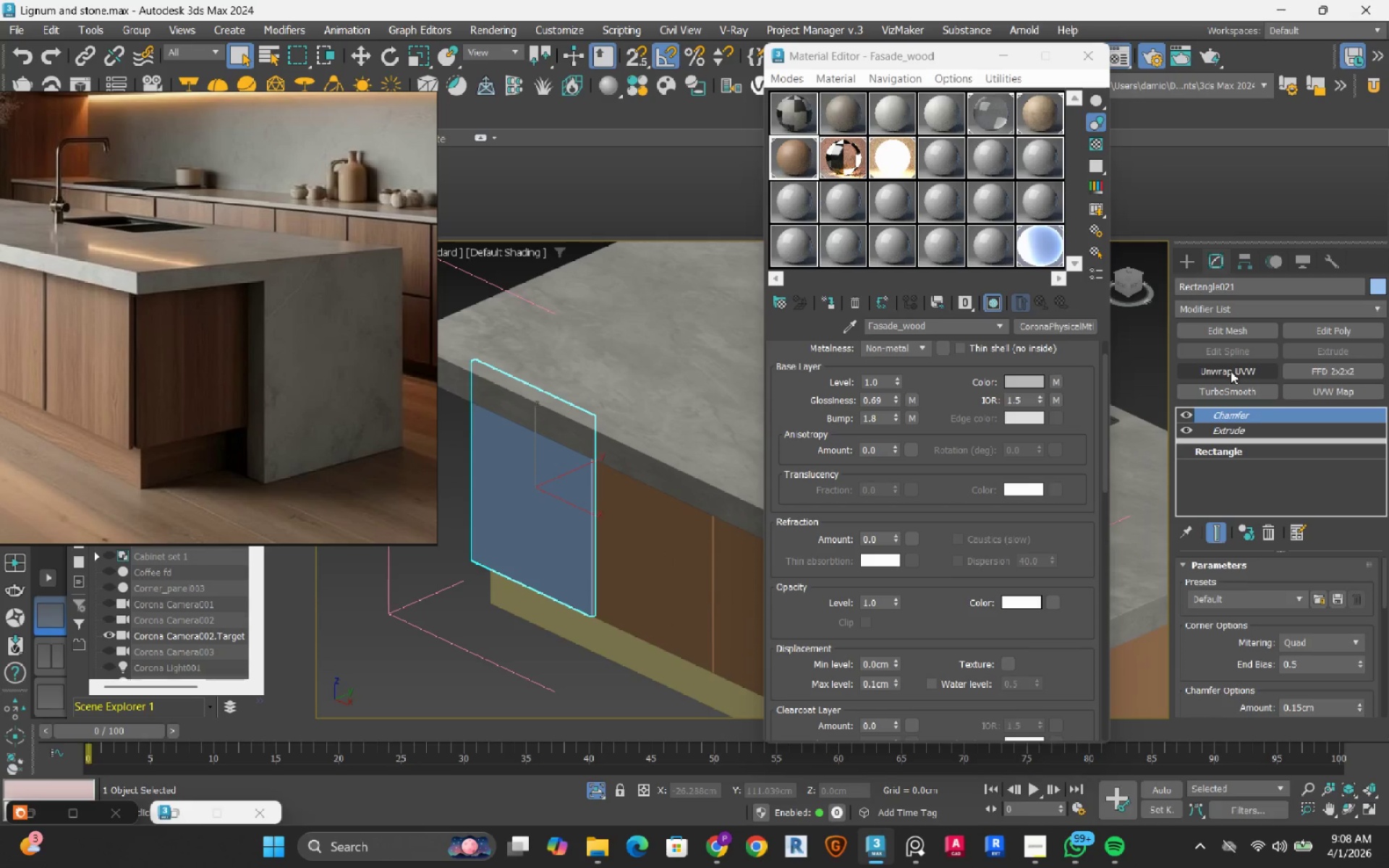 
left_click([1314, 390])
 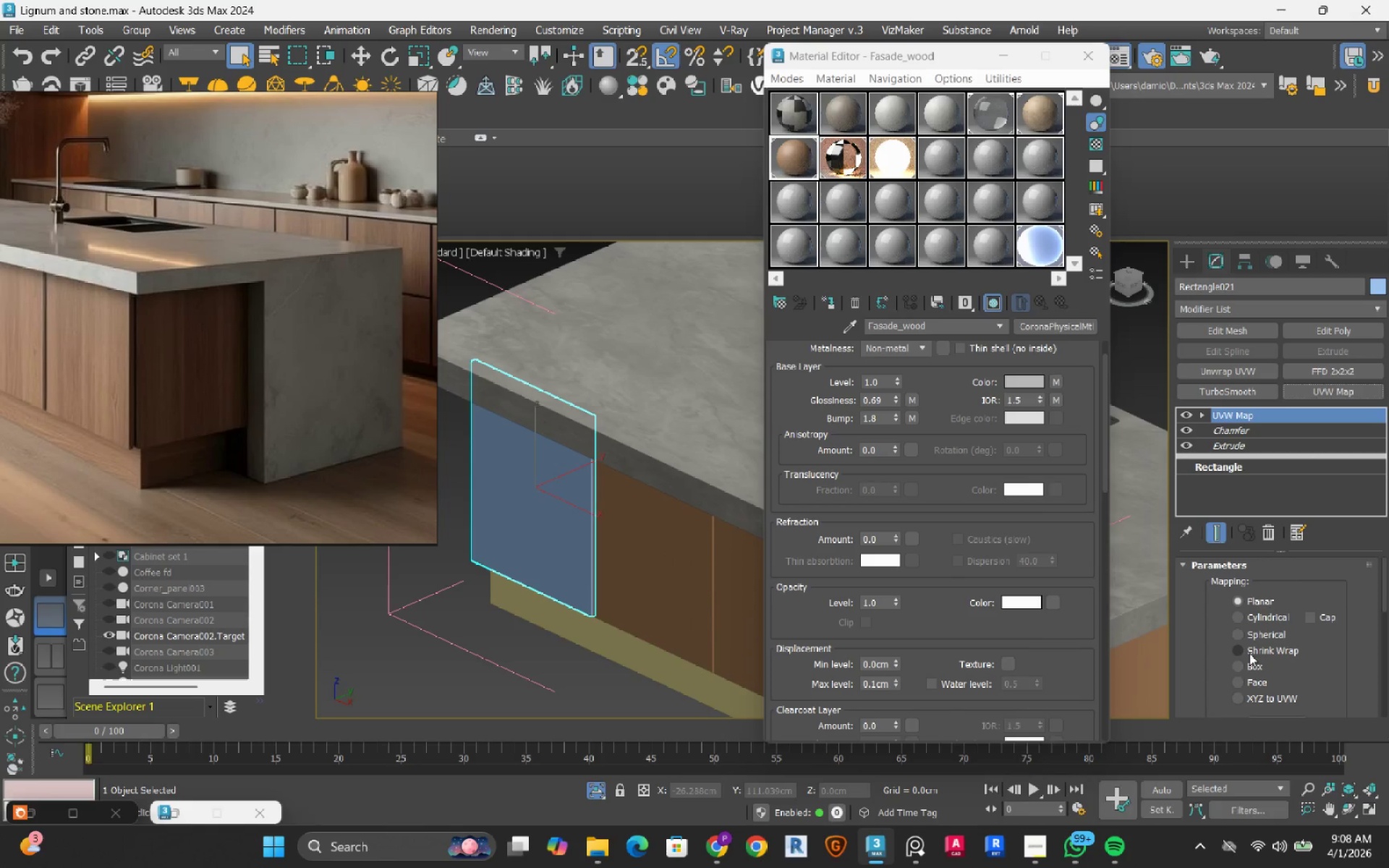 
left_click([1251, 668])
 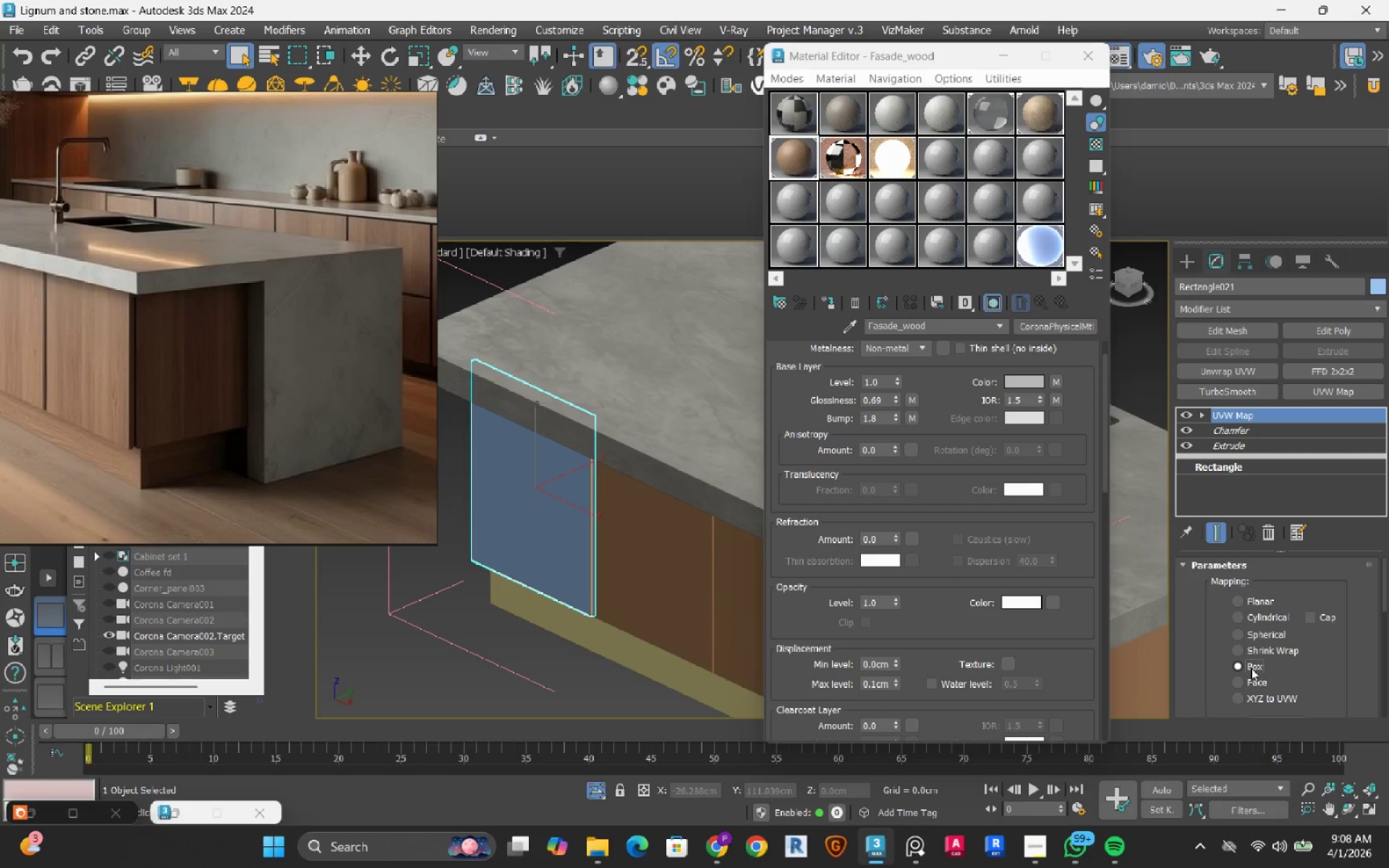 
scroll: coordinate [1205, 661], scroll_direction: down, amount: 8.0
 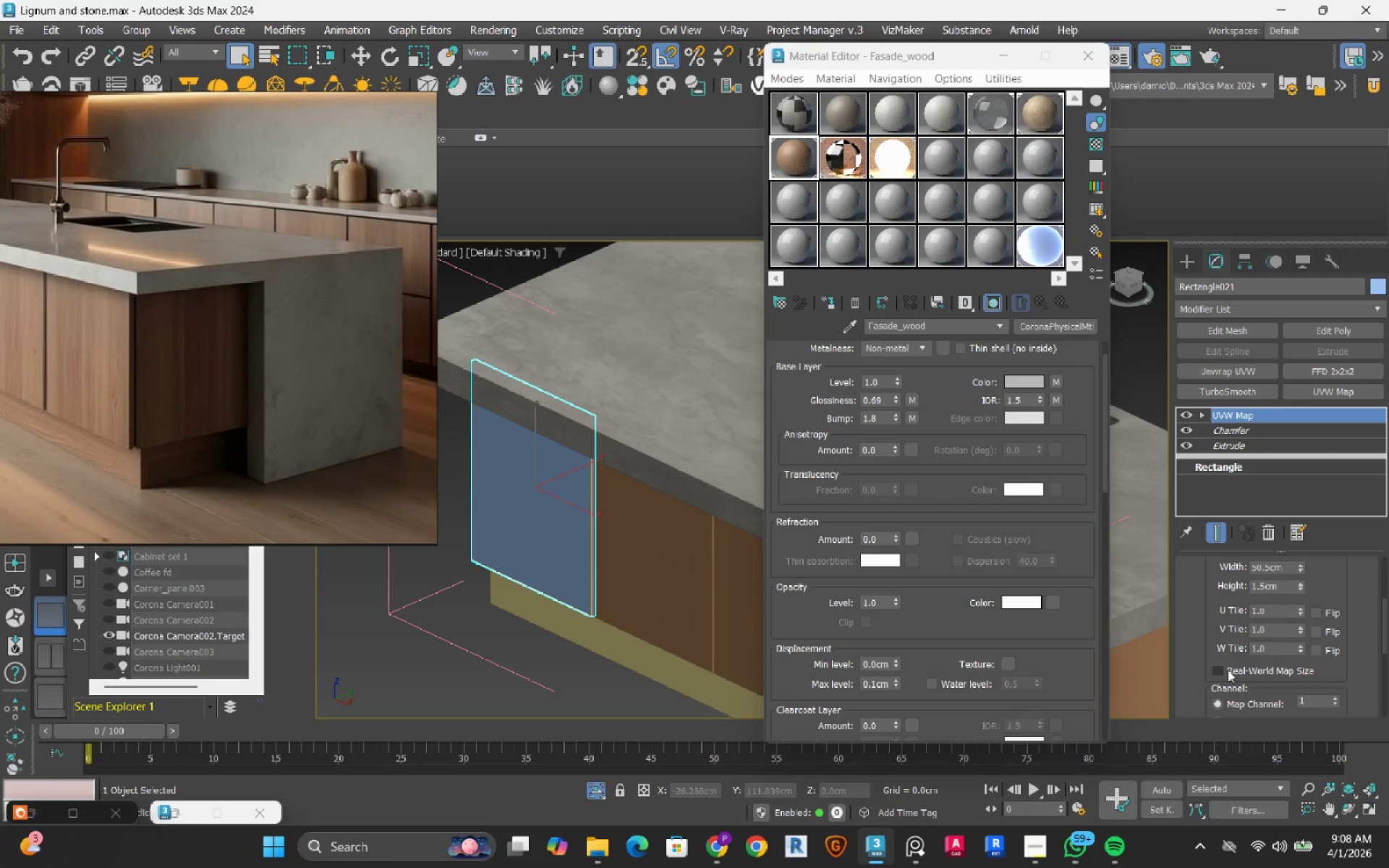 
left_click([1228, 670])
 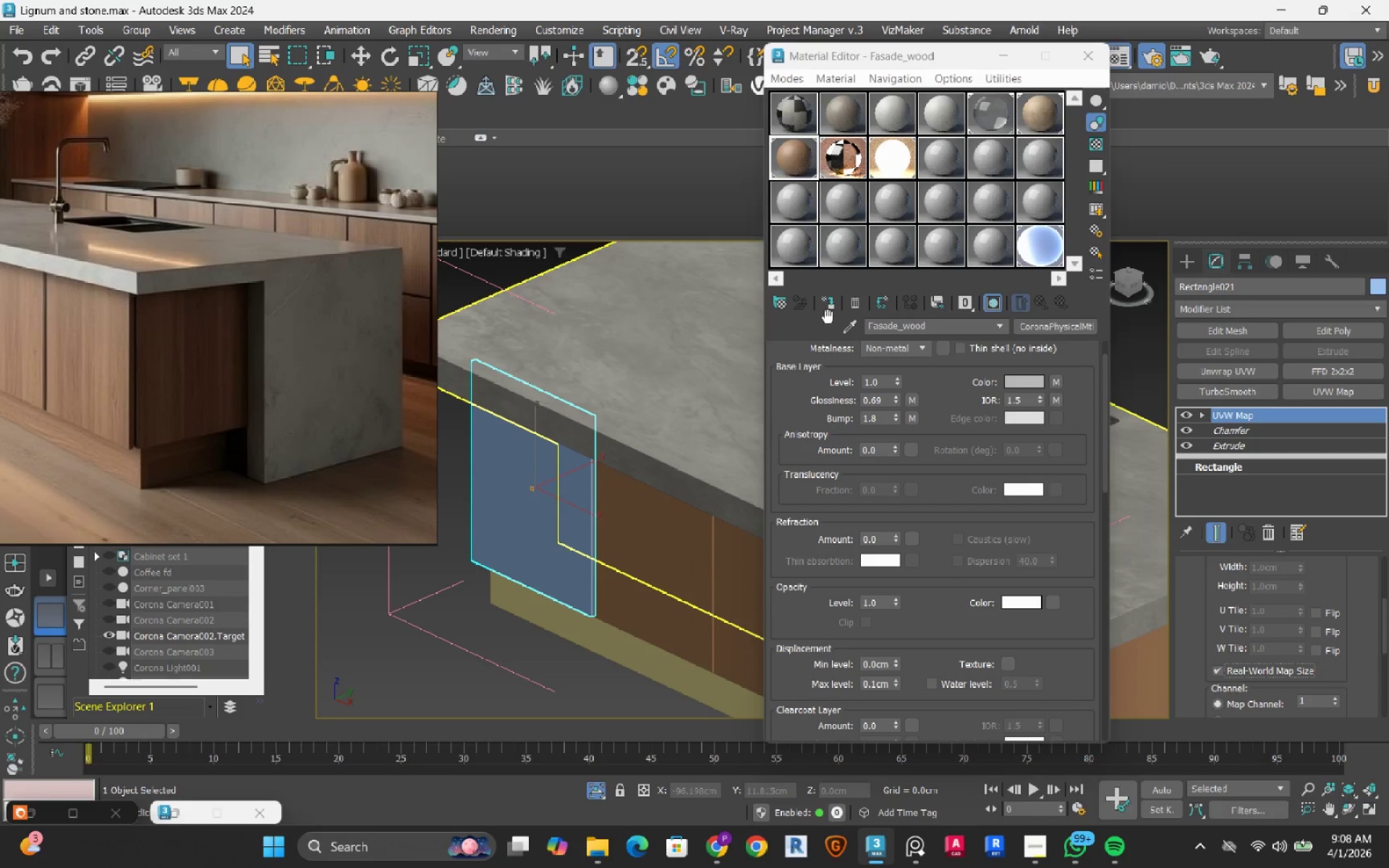 
left_click([830, 306])
 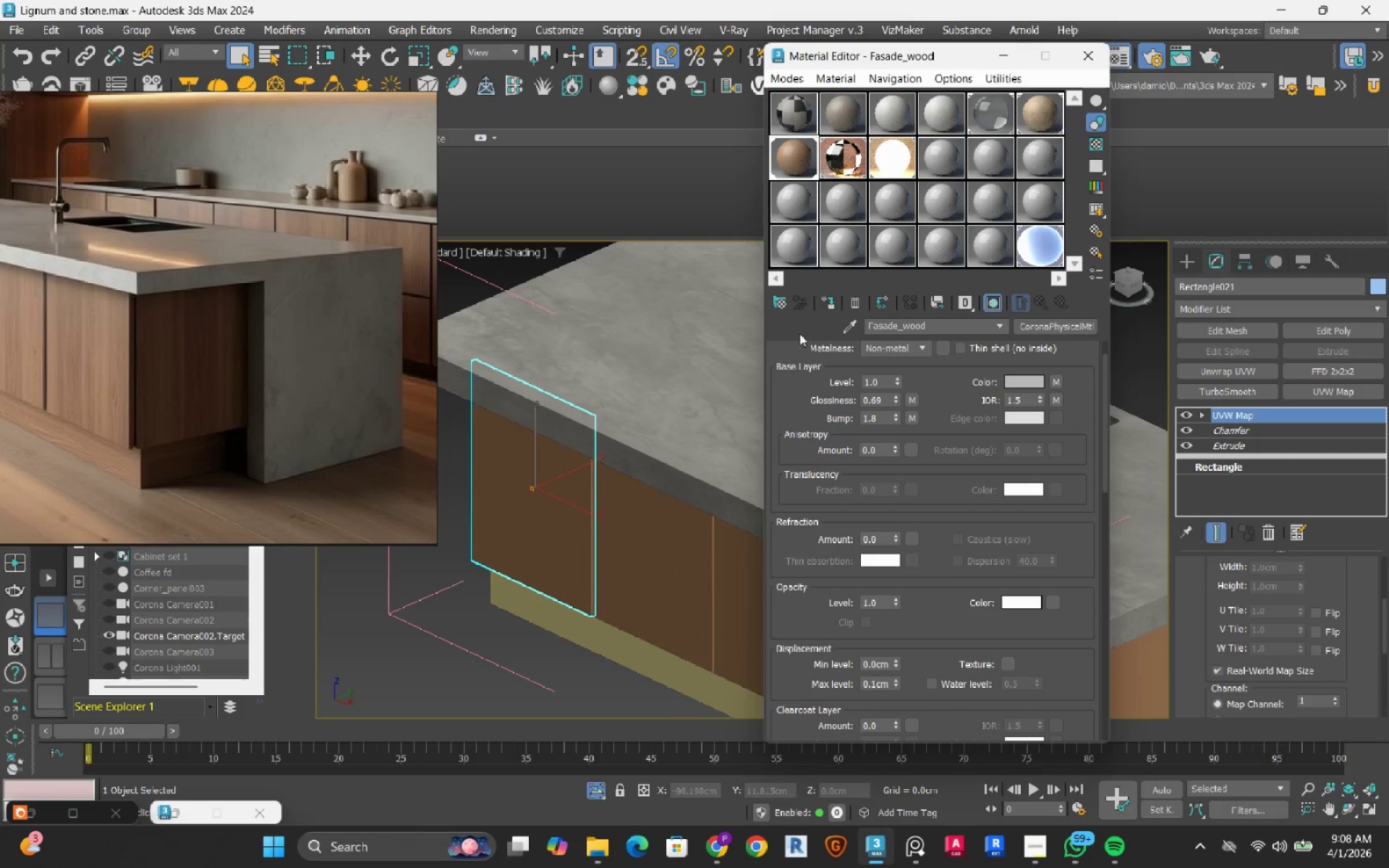 
mouse_move([768, 359])
 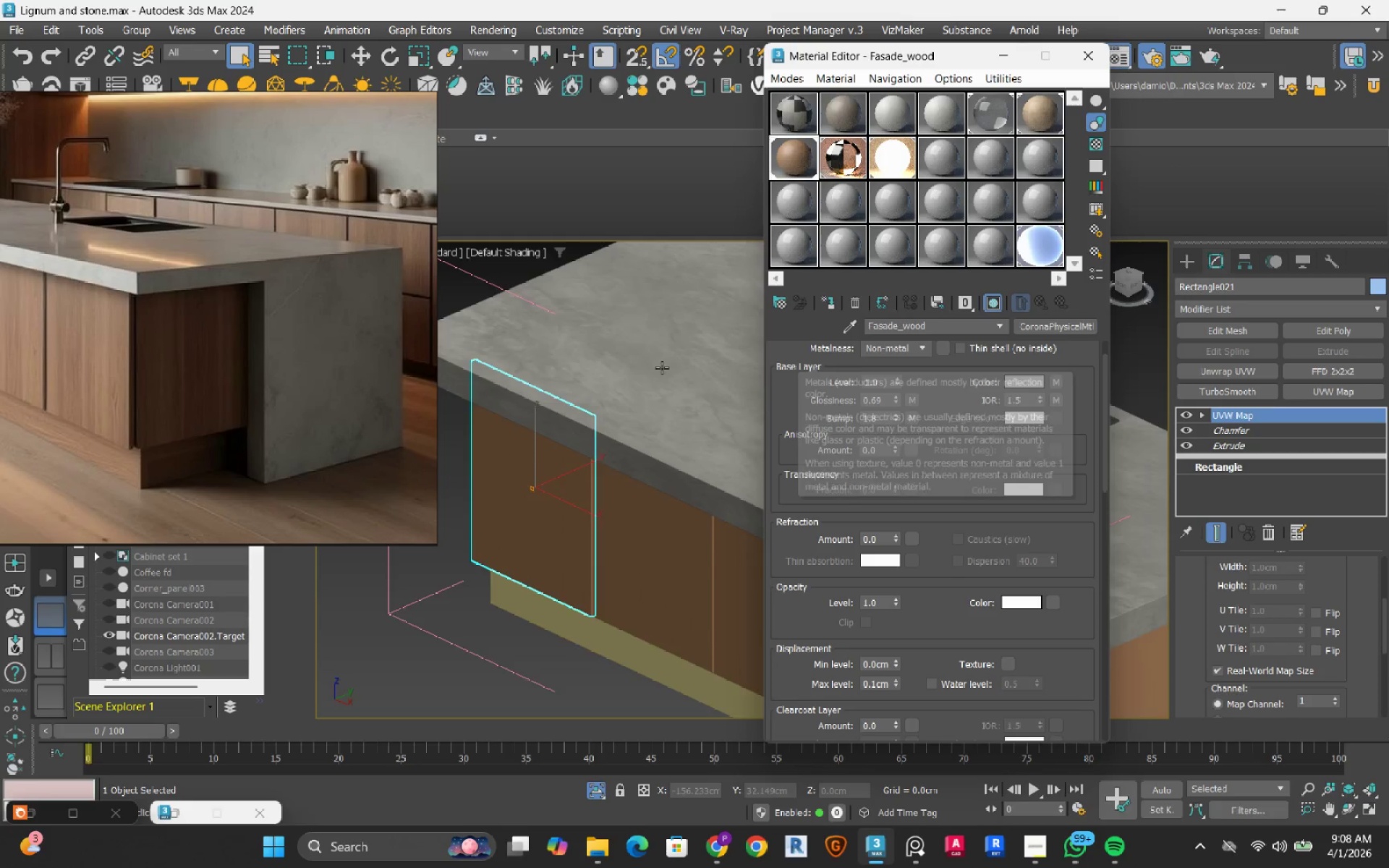 
scroll: coordinate [645, 366], scroll_direction: down, amount: 5.0
 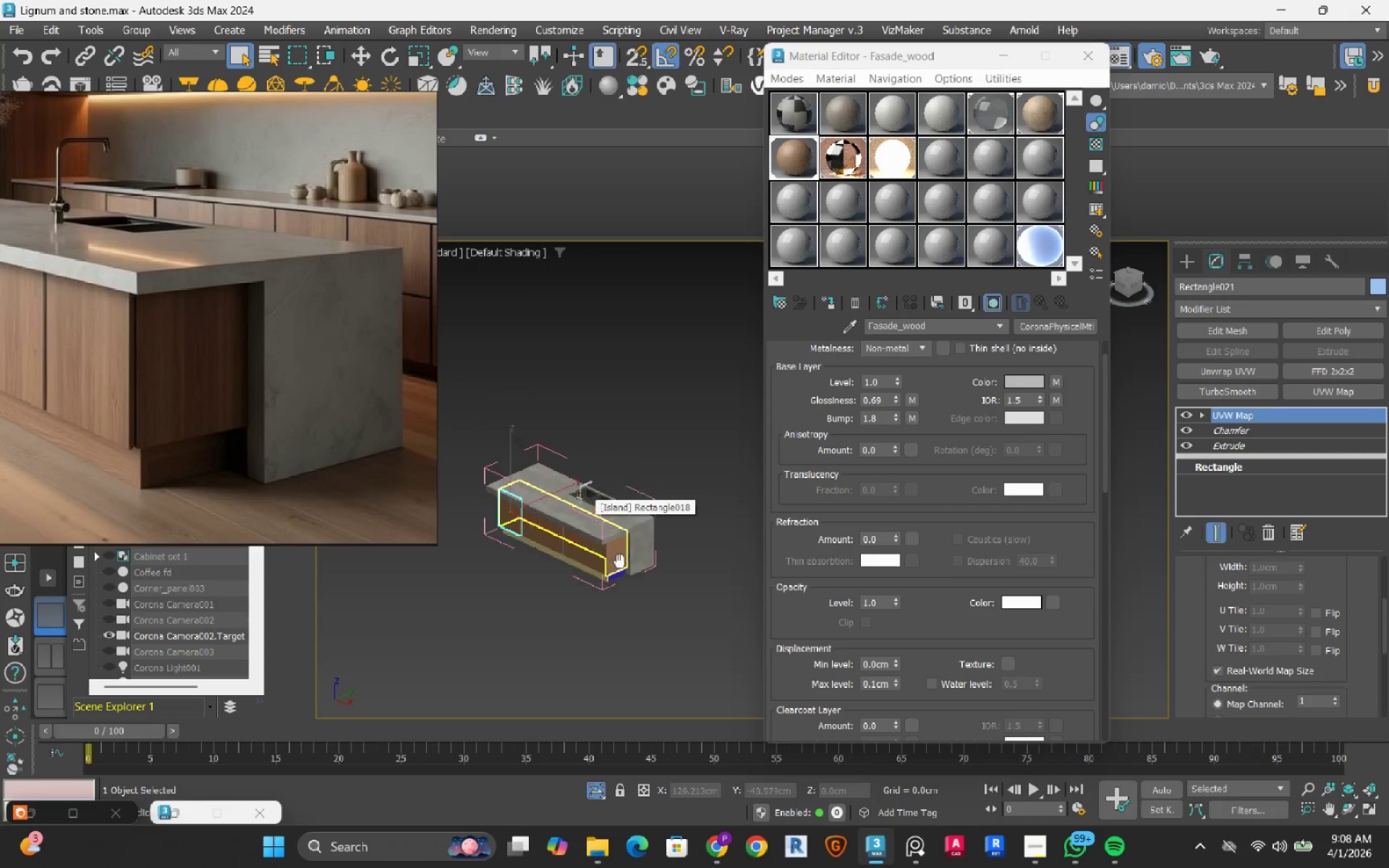 
wait(8.33)
 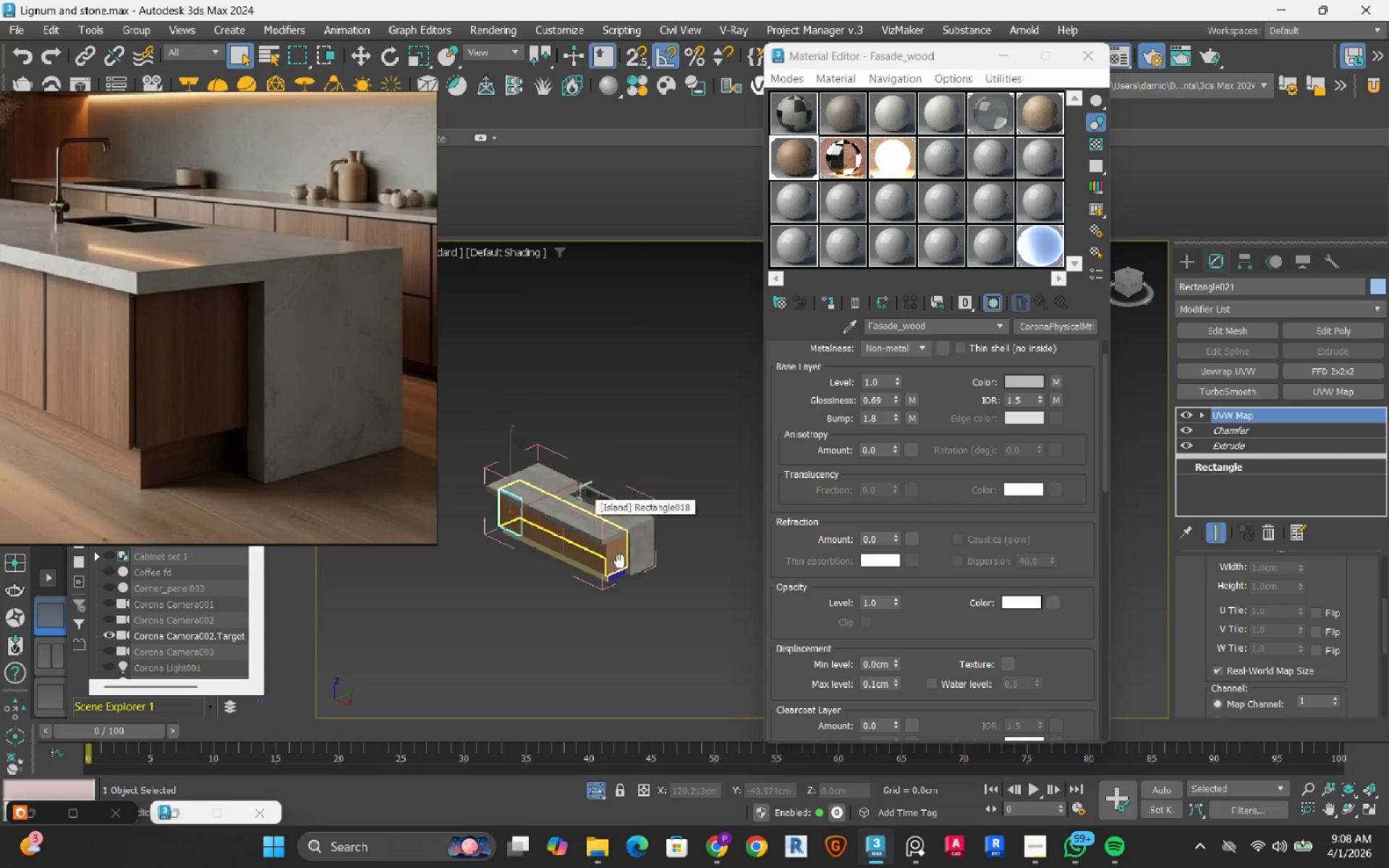 
scroll: coordinate [653, 648], scroll_direction: up, amount: 4.0
 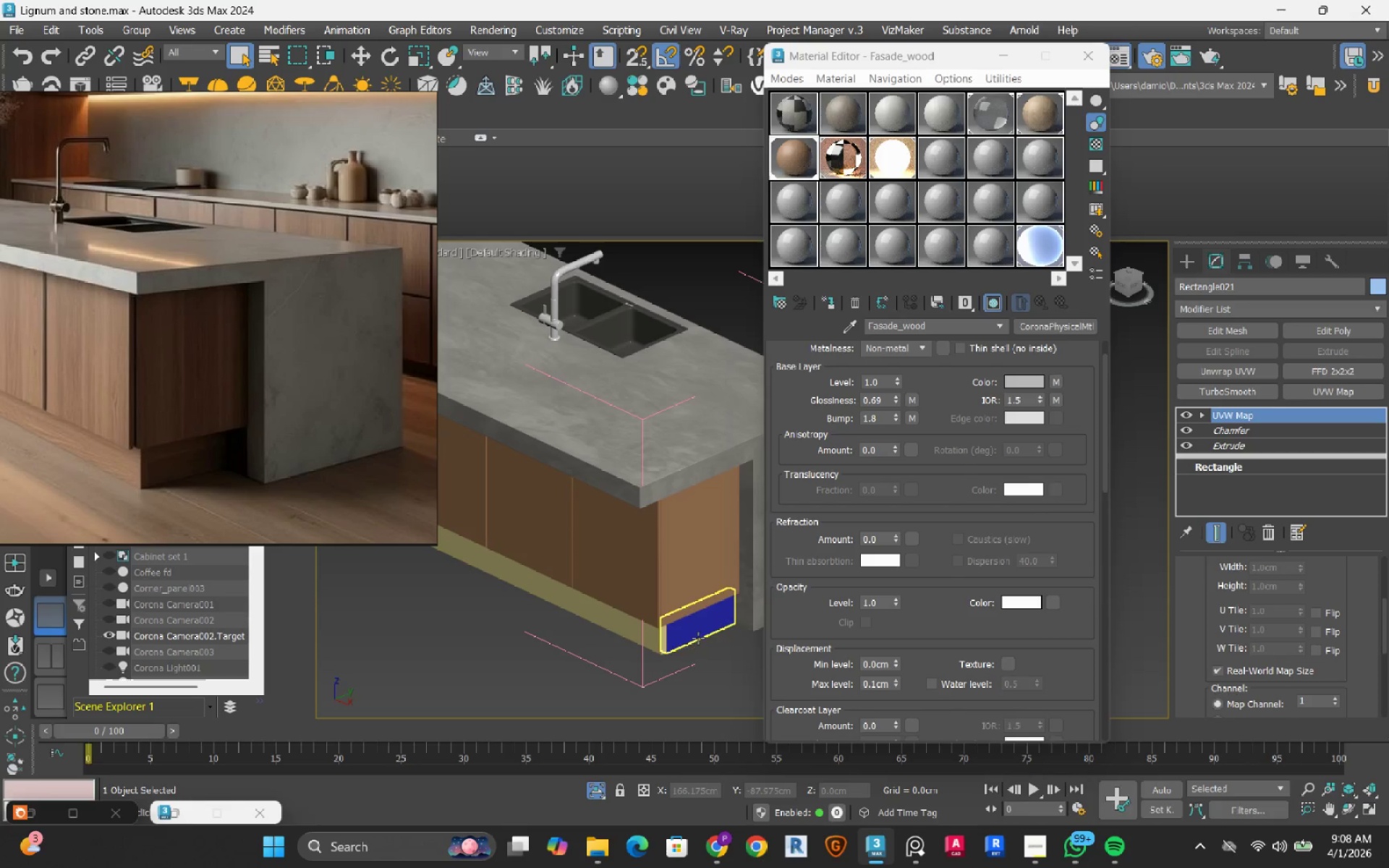 
left_click([718, 595])
 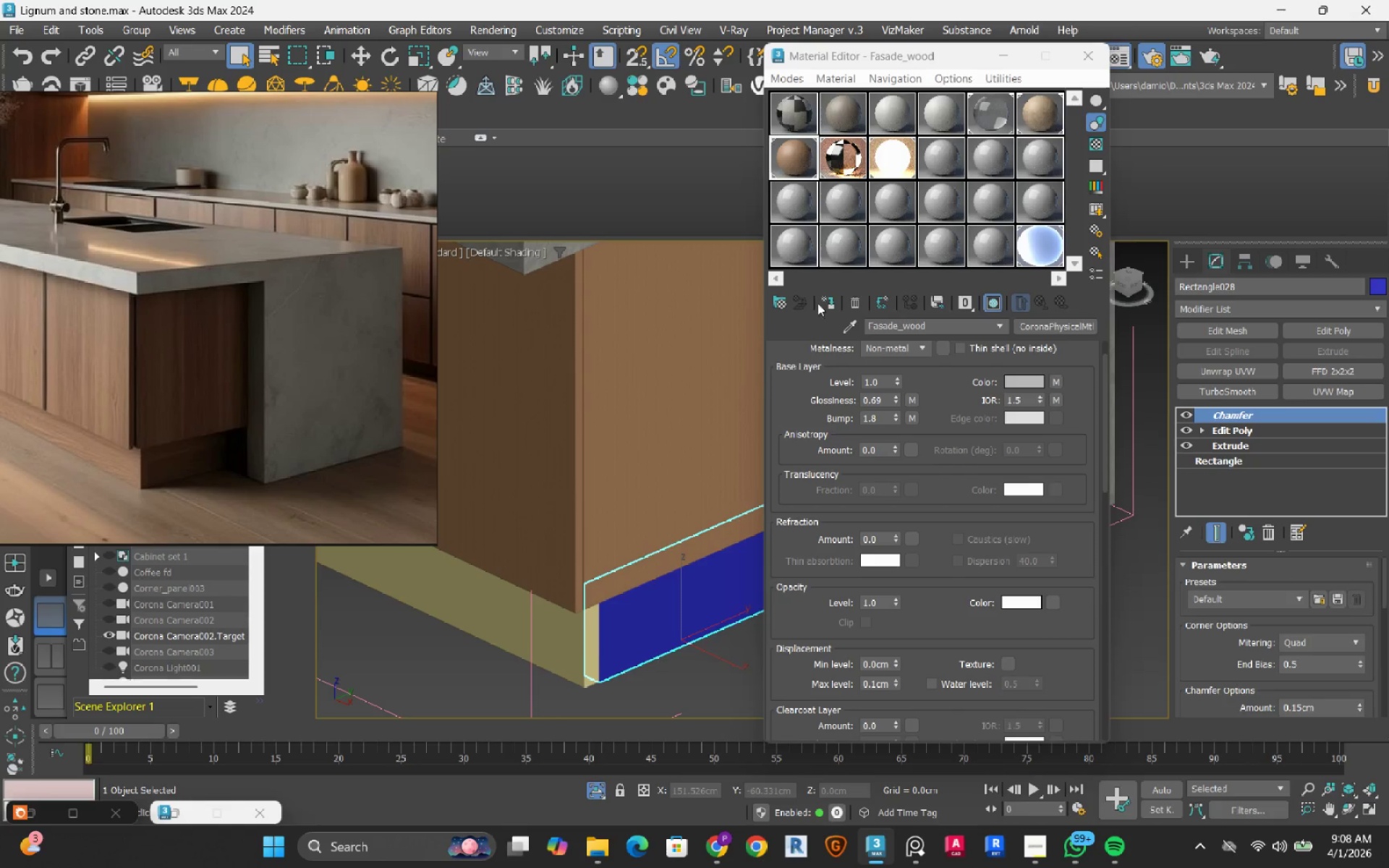 
scroll: coordinate [703, 637], scroll_direction: up, amount: 3.0
 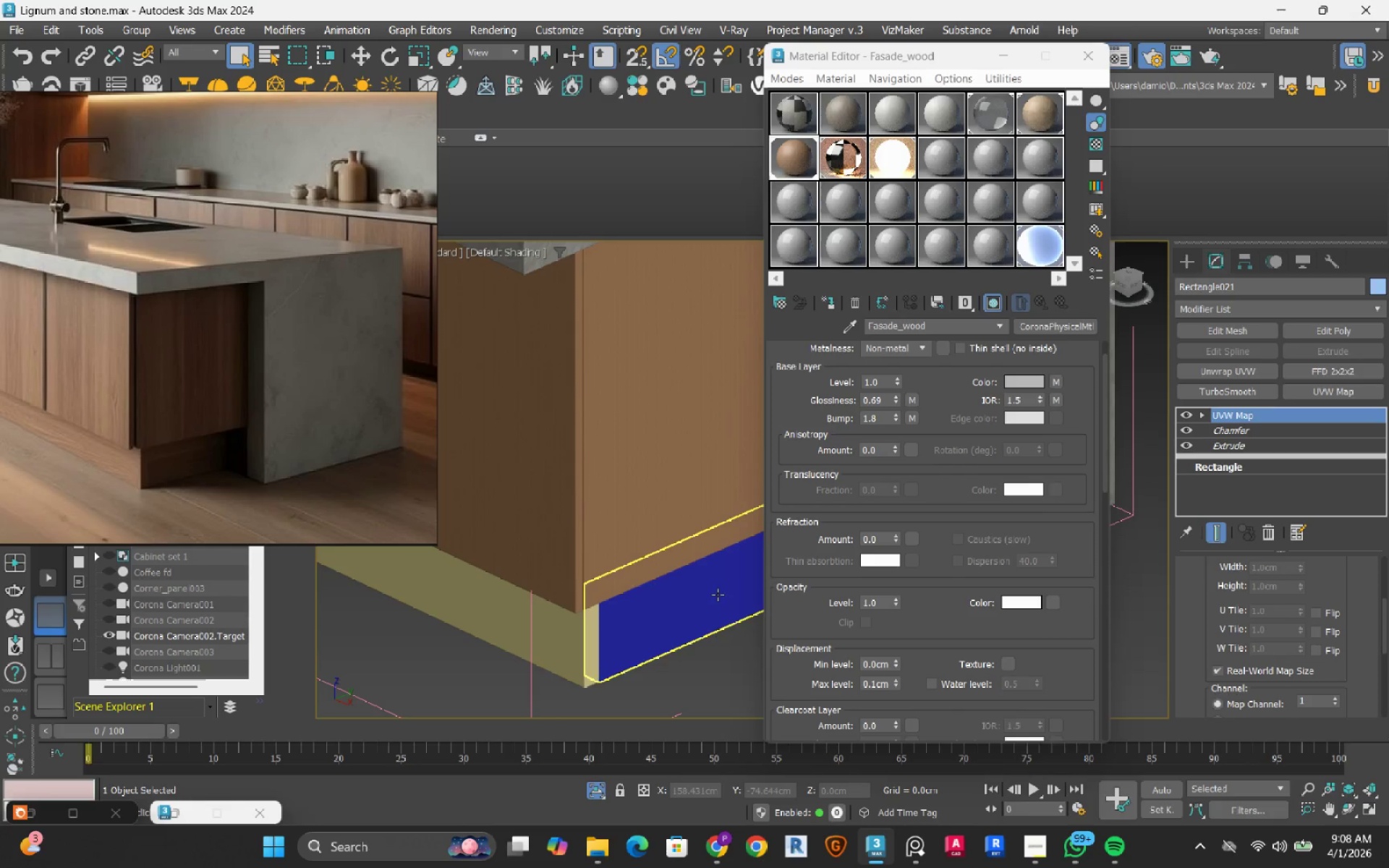 
left_click([833, 306])
 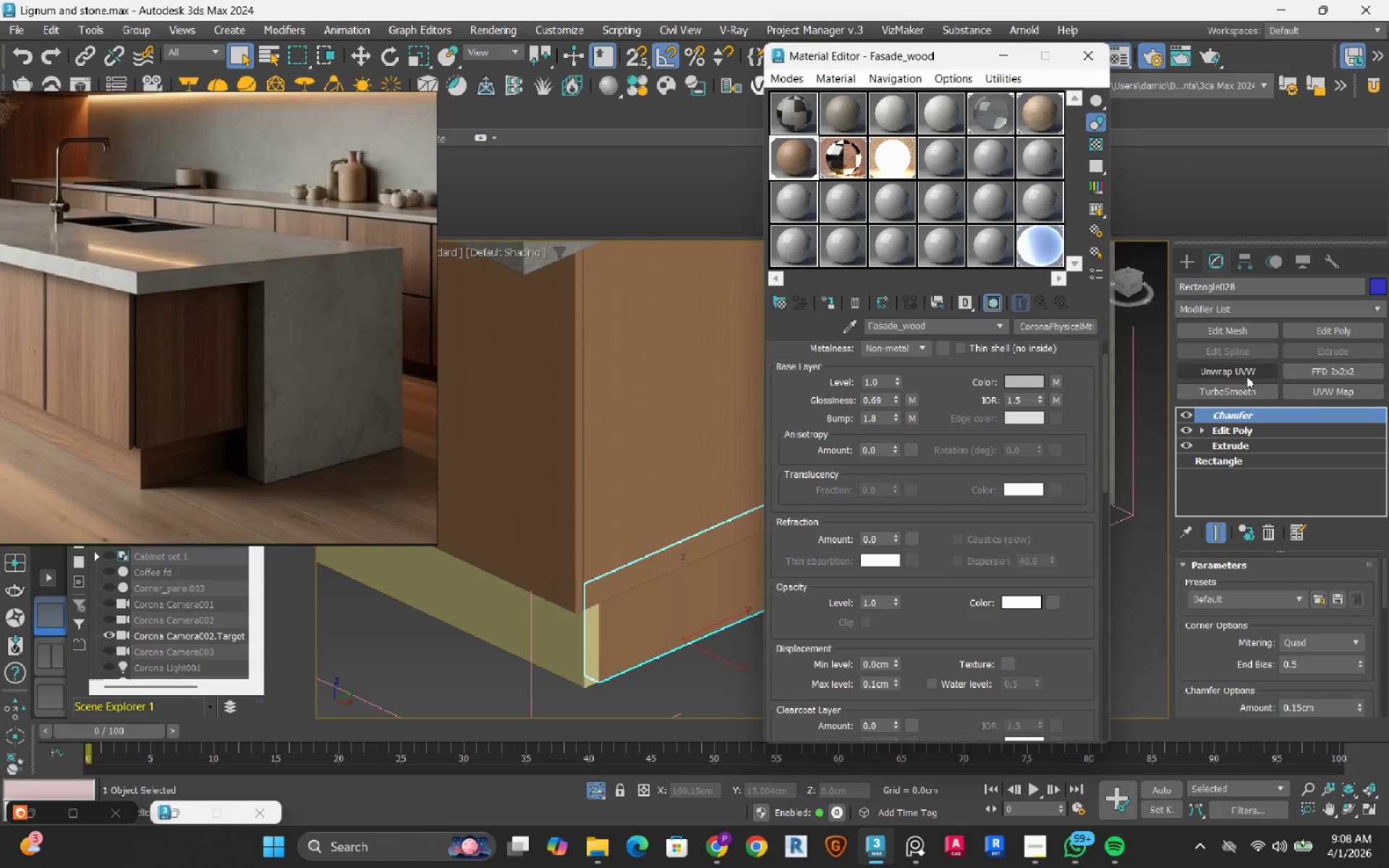 
left_click([1325, 393])
 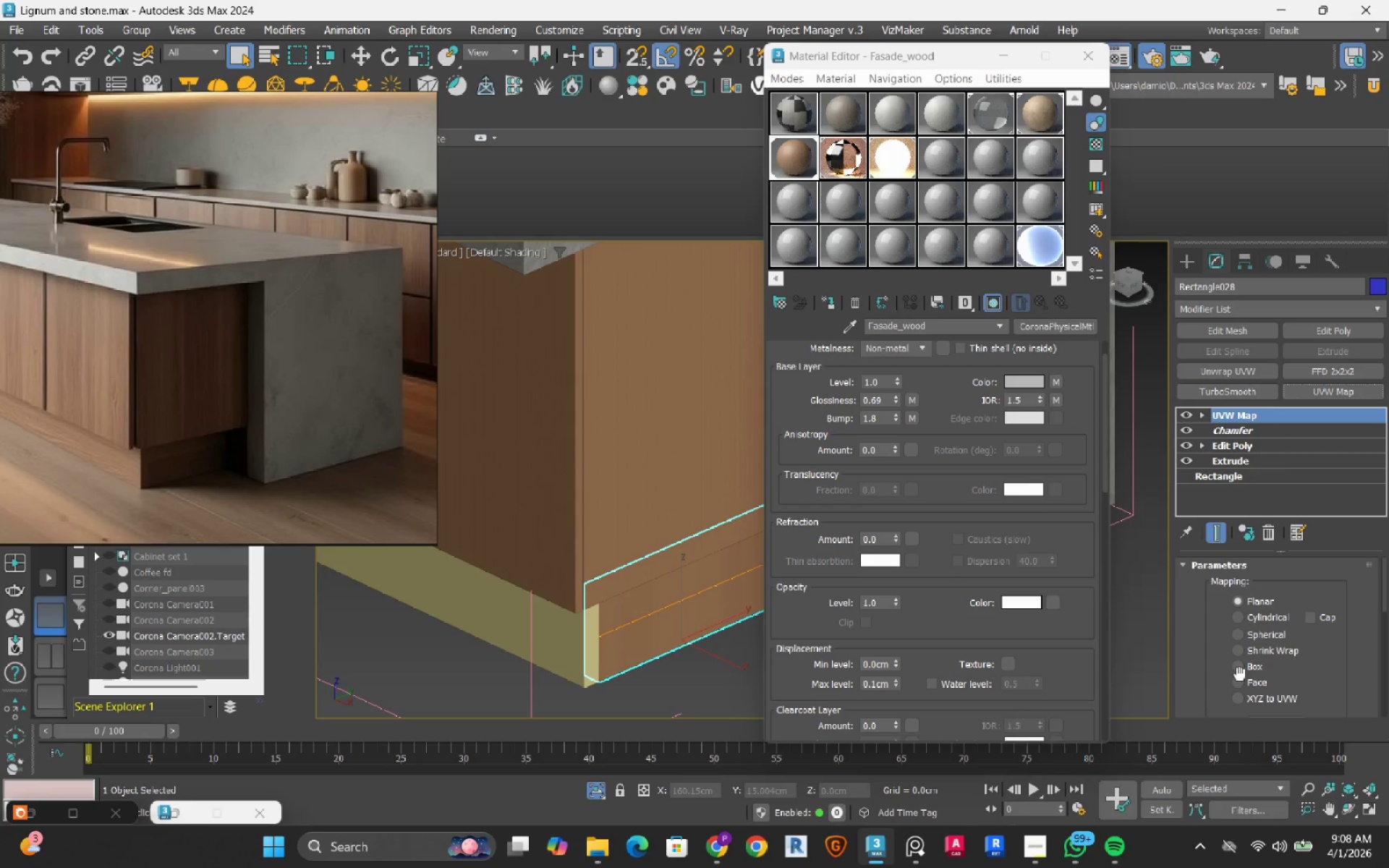 
left_click([1238, 665])
 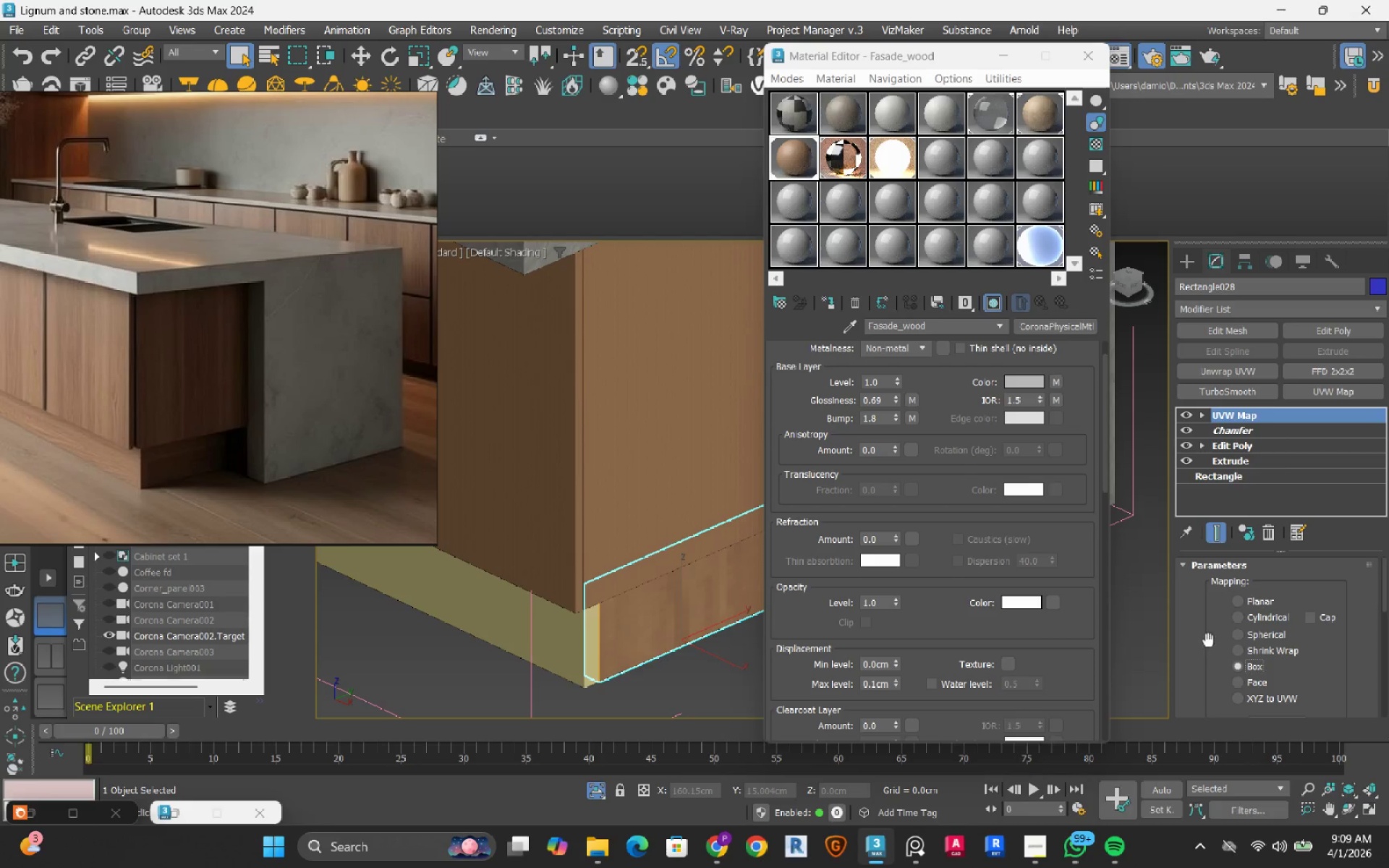 
scroll: coordinate [1206, 636], scroll_direction: down, amount: 9.0
 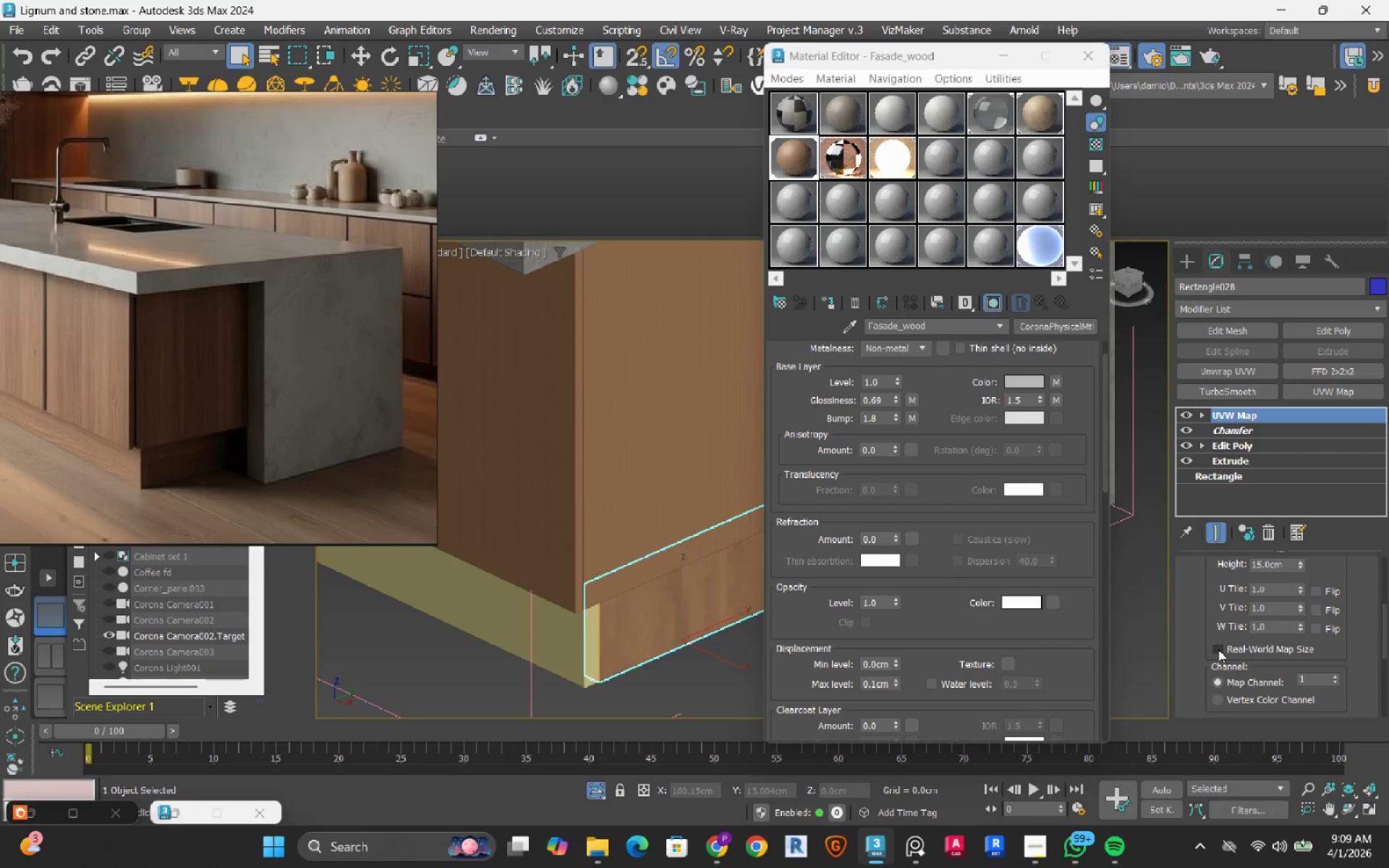 
left_click([1218, 650])
 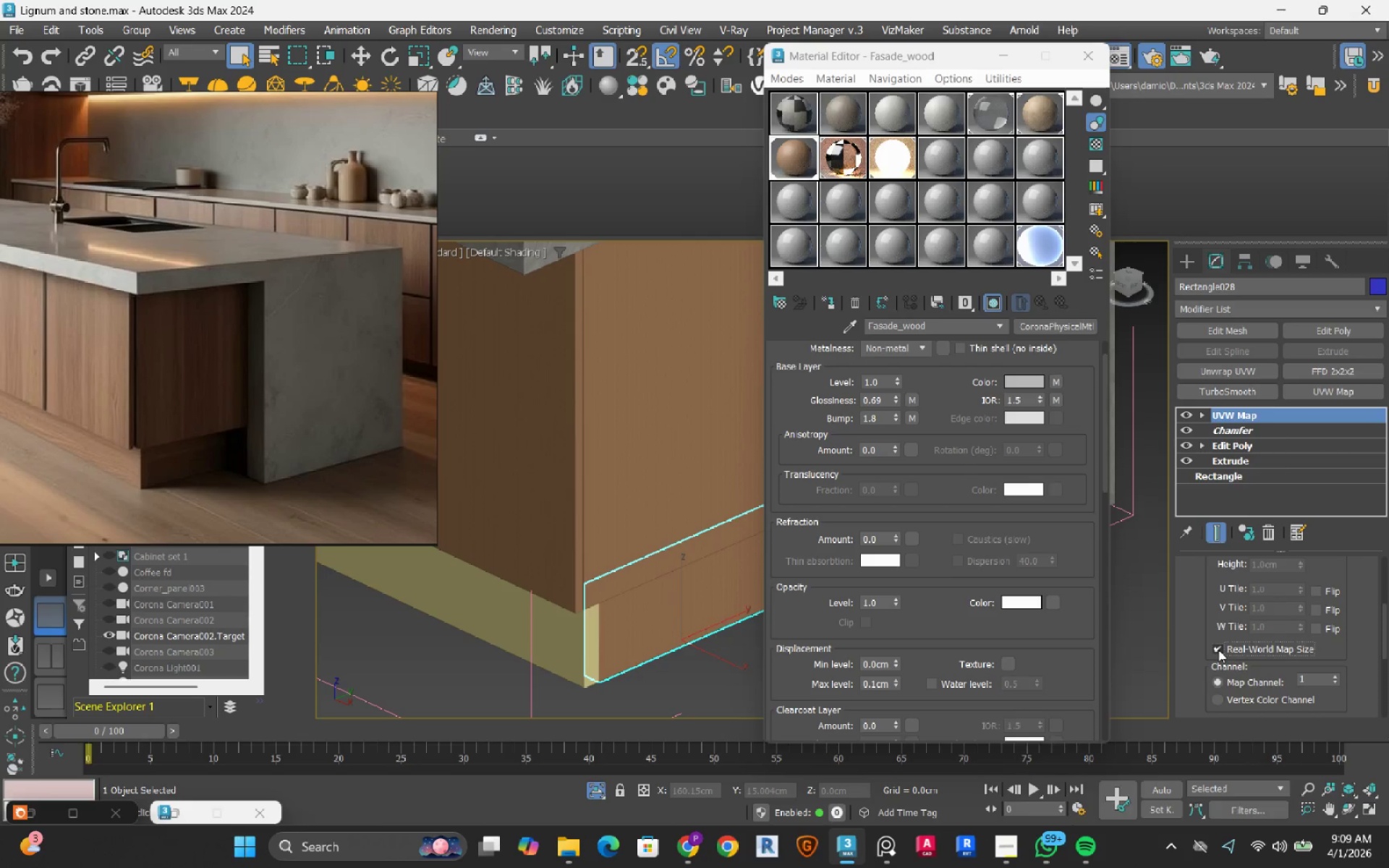 
wait(10.25)
 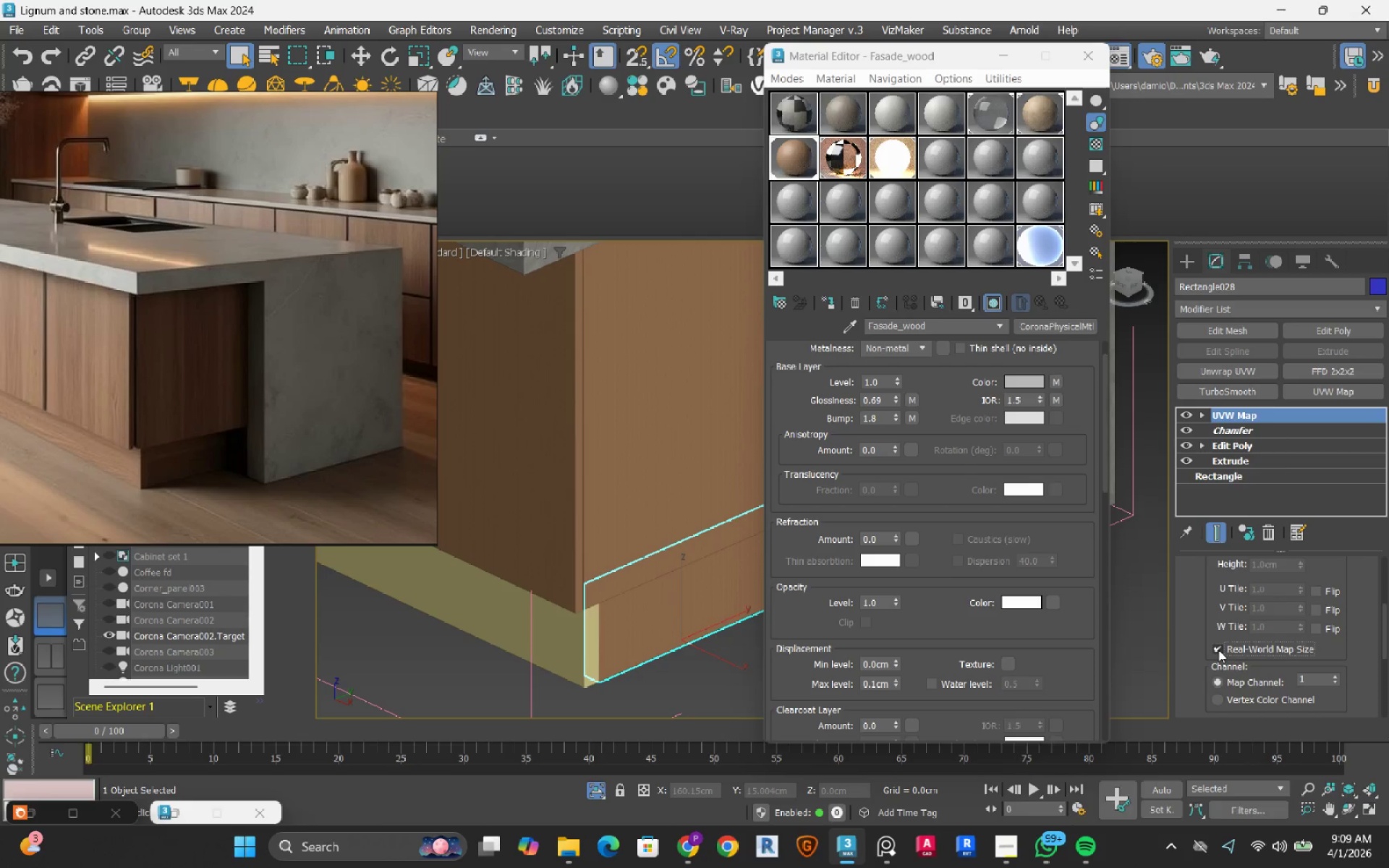 
left_click([566, 654])
 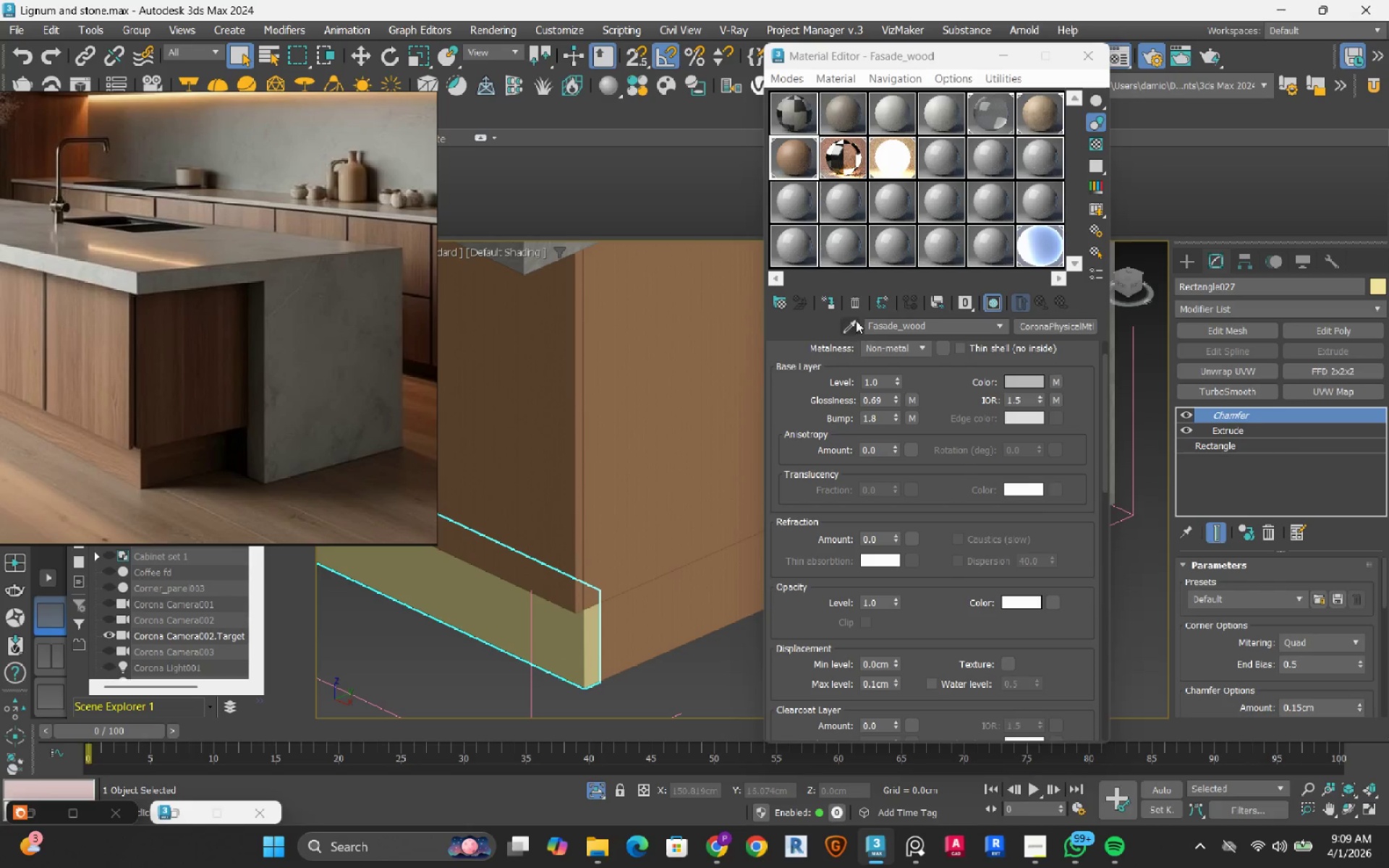 
left_click([828, 305])
 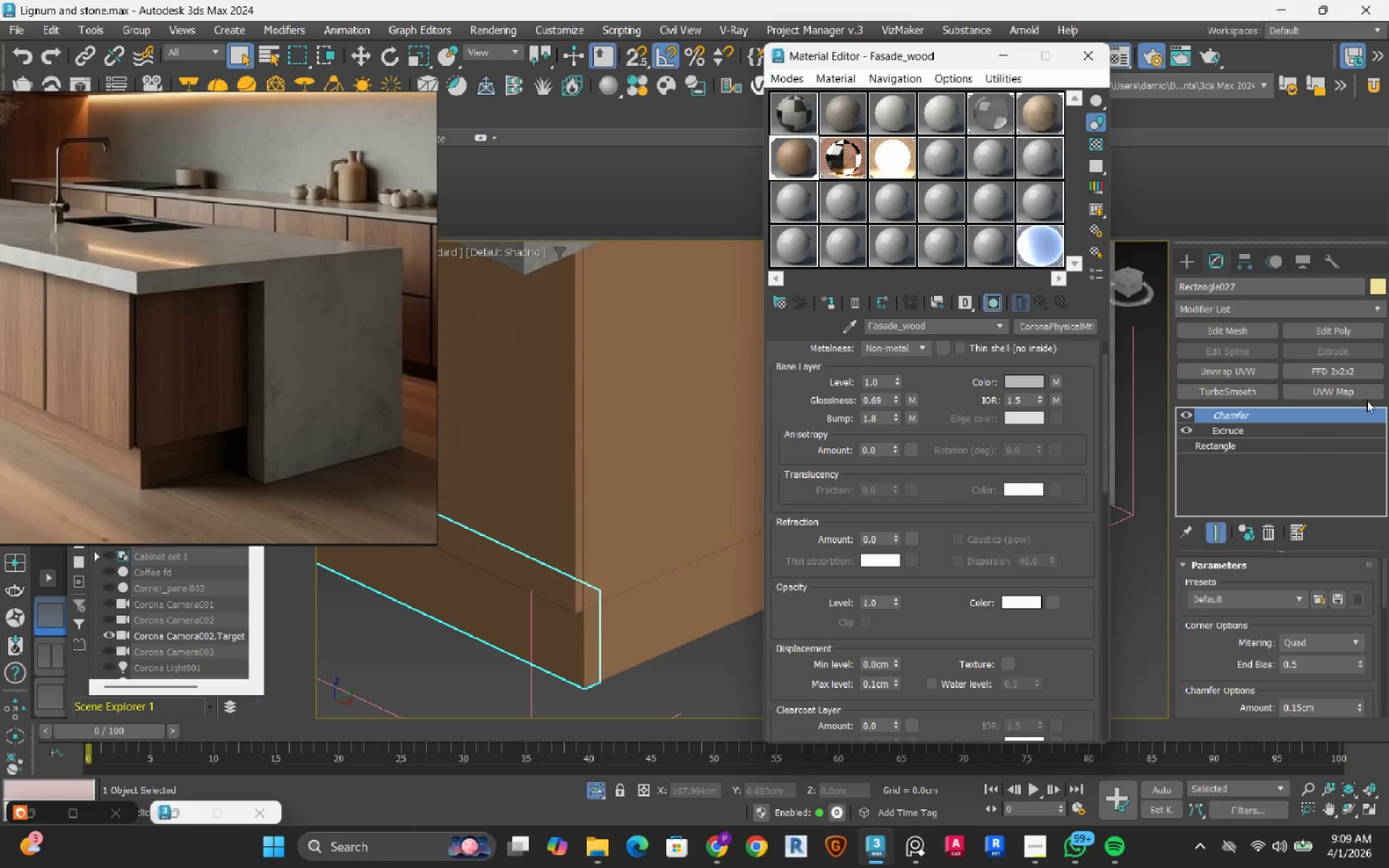 
left_click([1349, 386])
 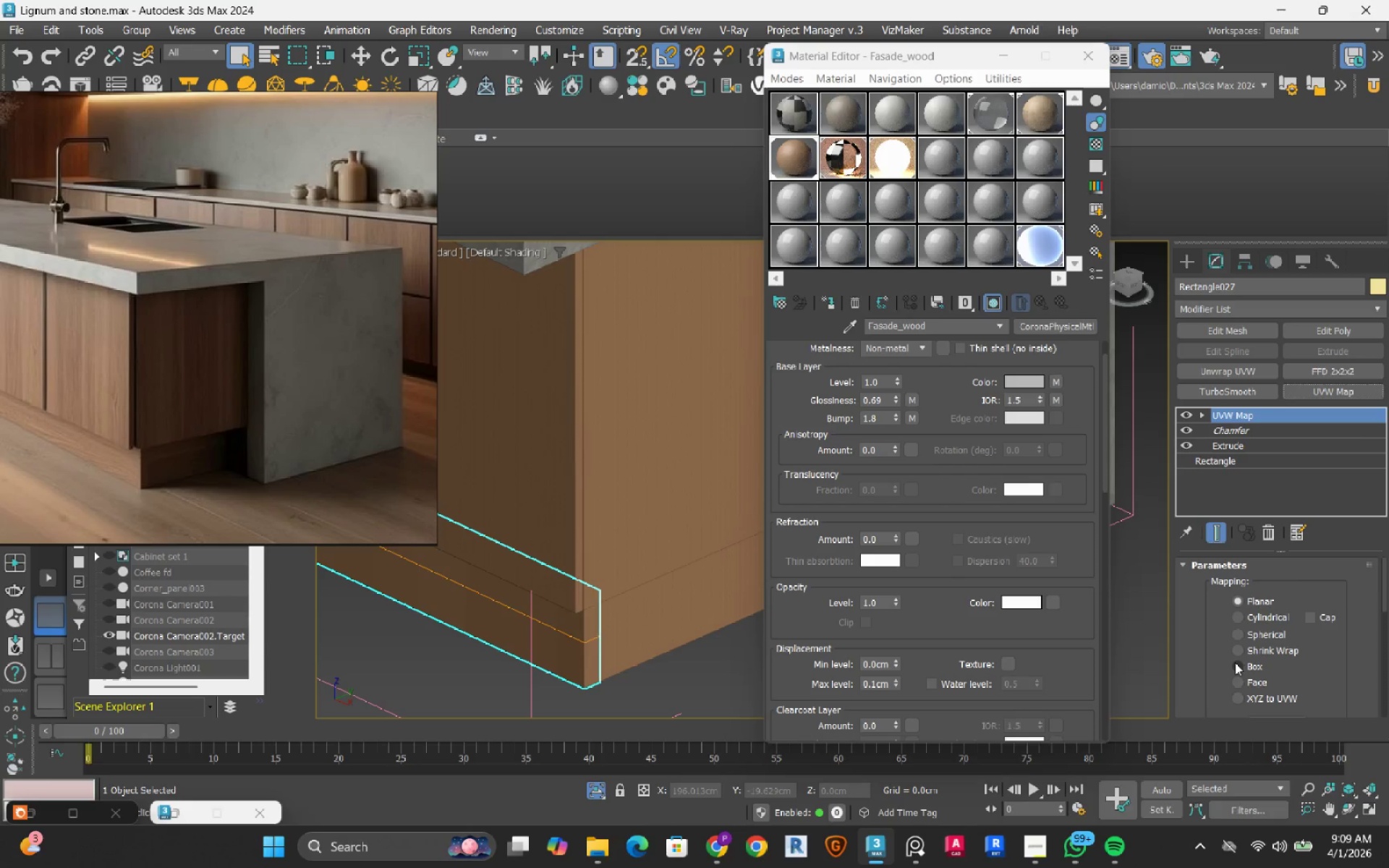 
scroll: coordinate [1212, 664], scroll_direction: down, amount: 6.0
 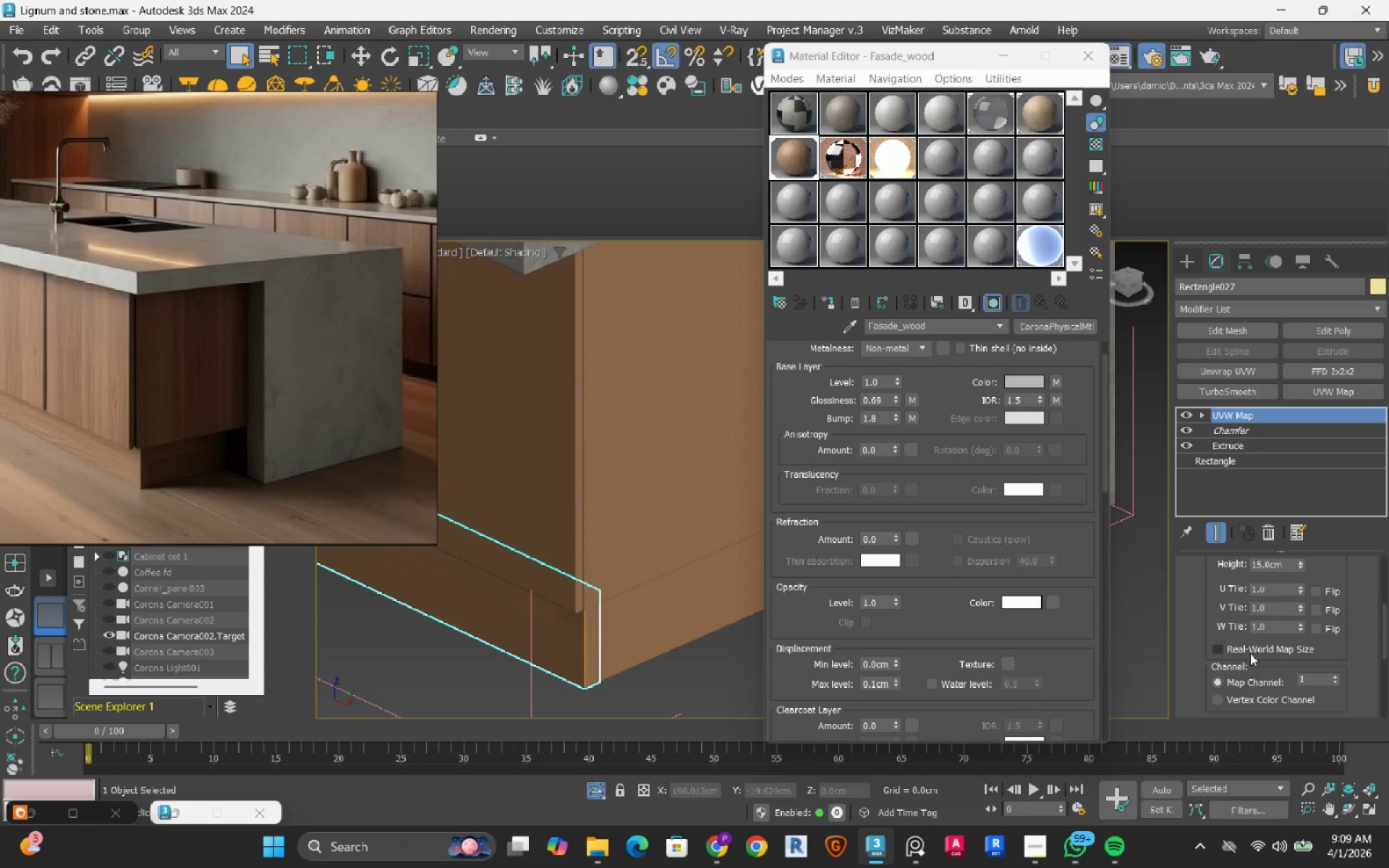 
left_click([1250, 650])
 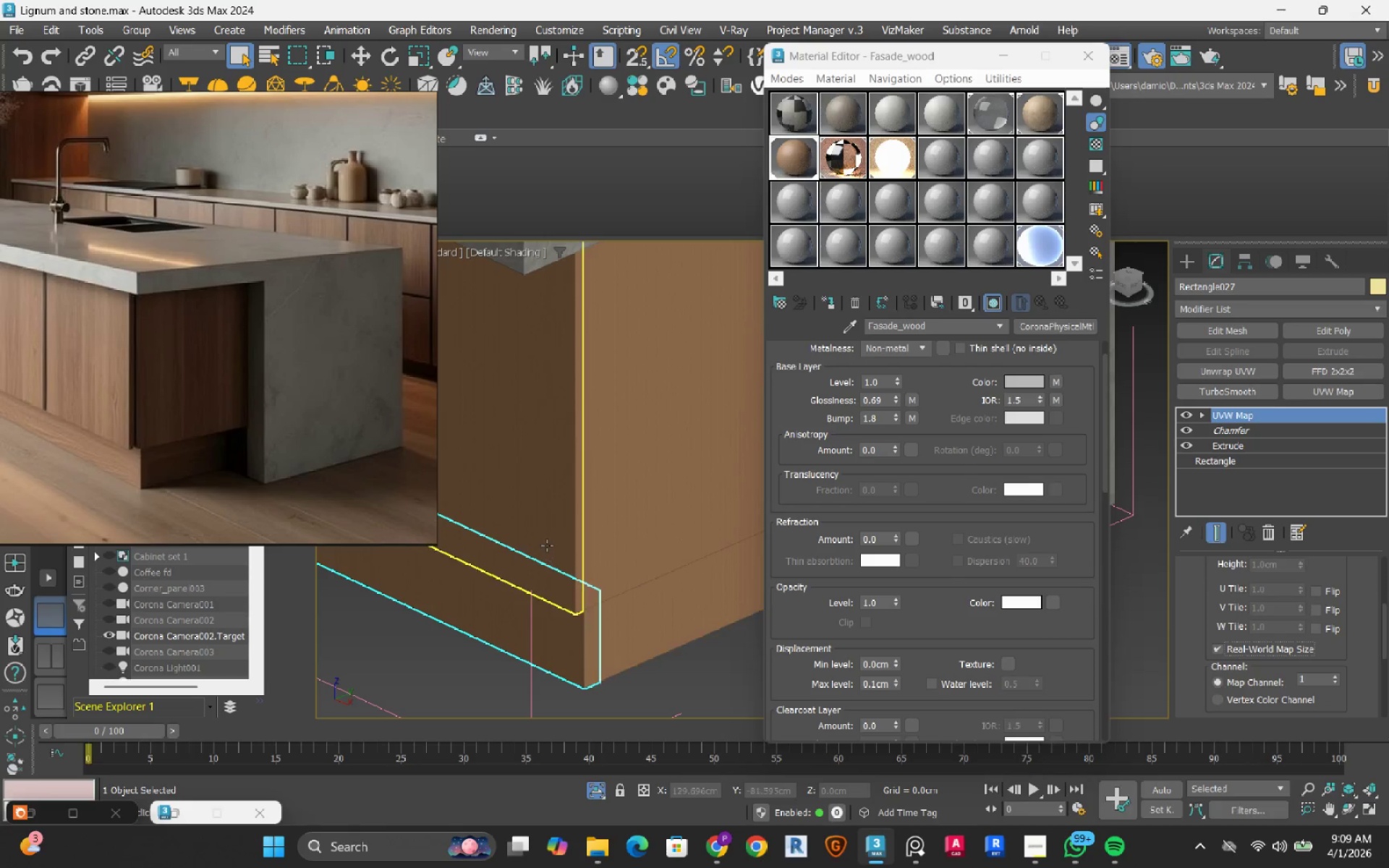 
scroll: coordinate [620, 540], scroll_direction: down, amount: 3.0
 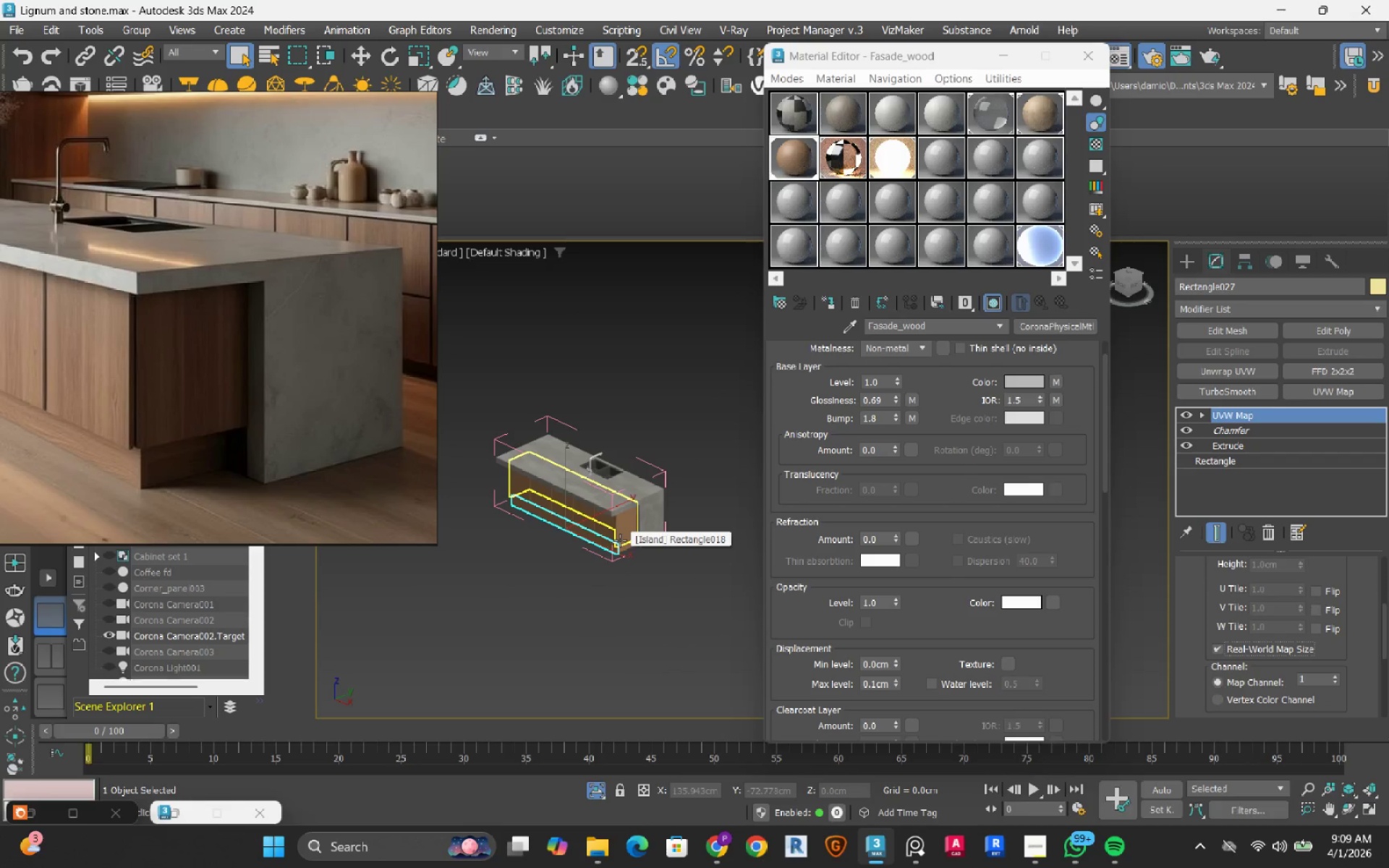 
hold_key(key=AltLeft, duration=0.77)
 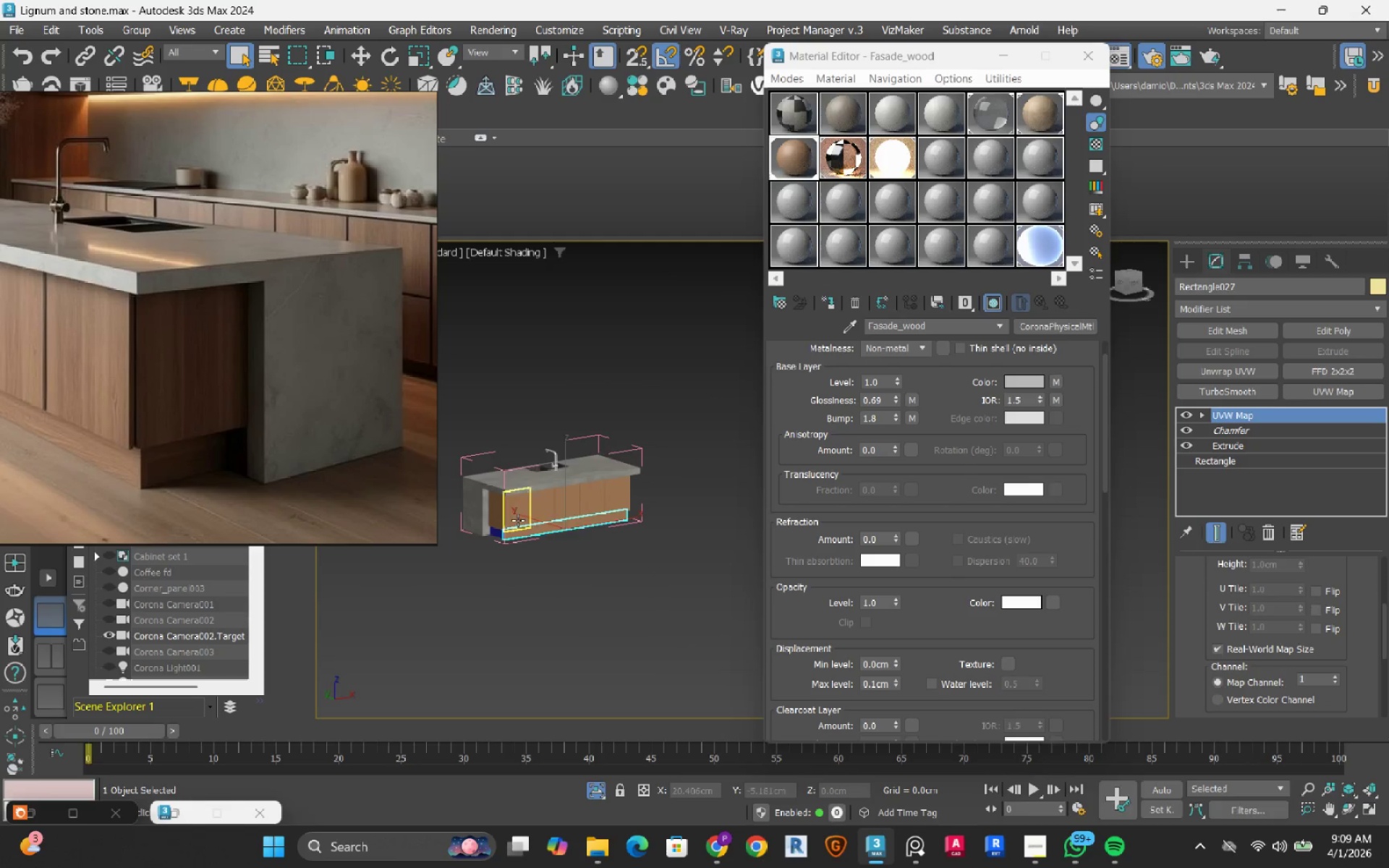 
hold_key(key=AltLeft, duration=0.38)
 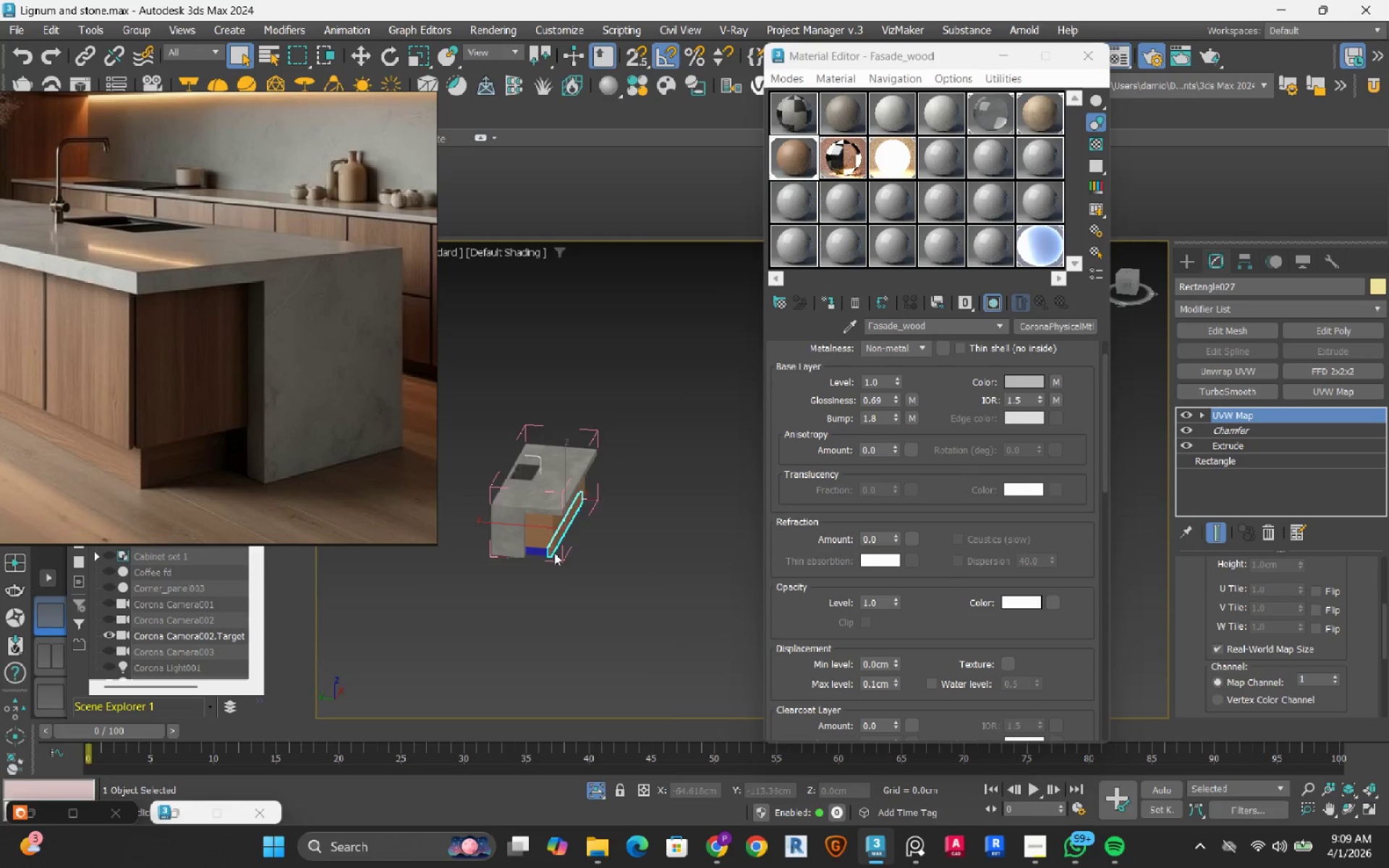 
left_click([548, 569])
 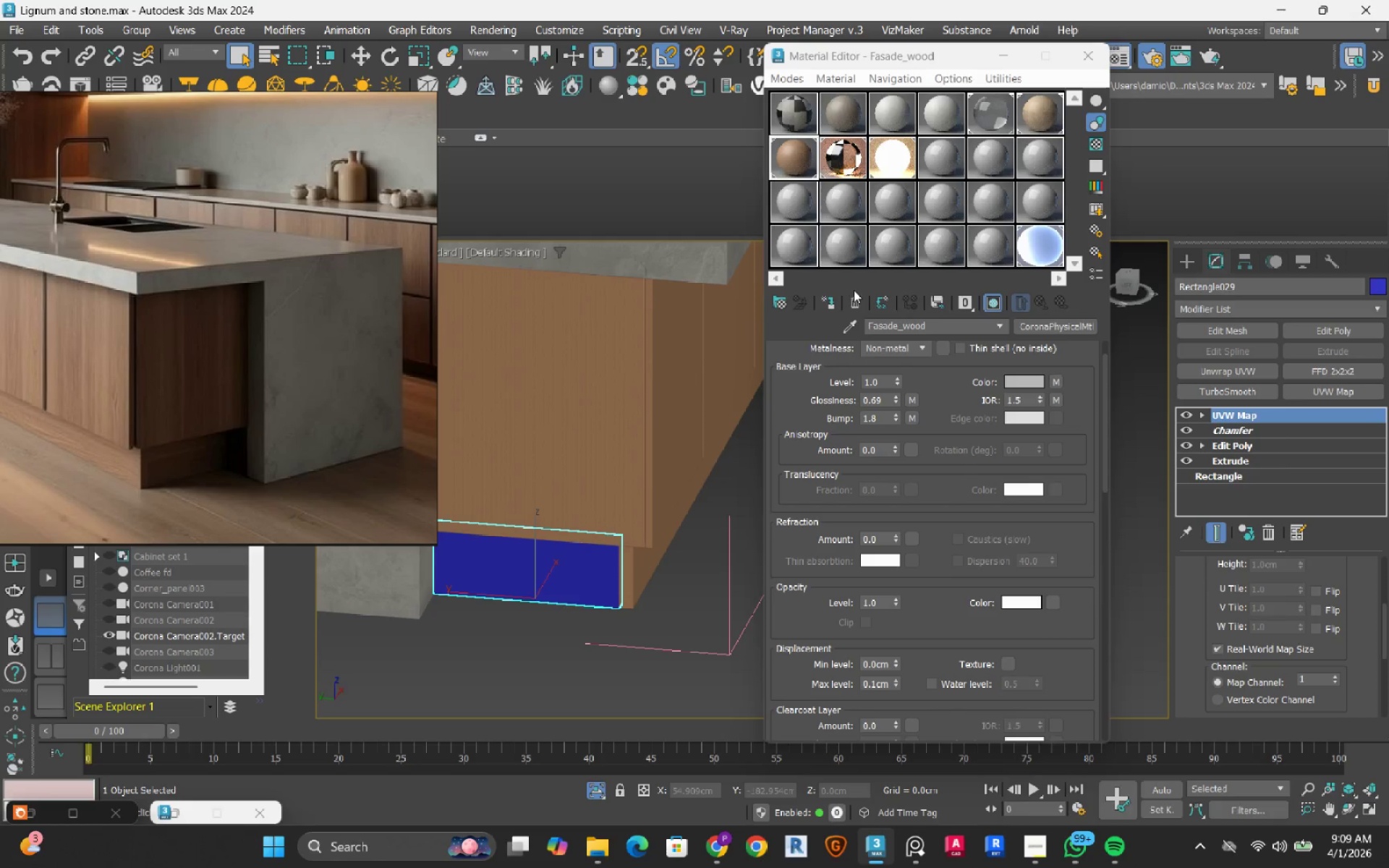 
scroll: coordinate [496, 538], scroll_direction: up, amount: 6.0
 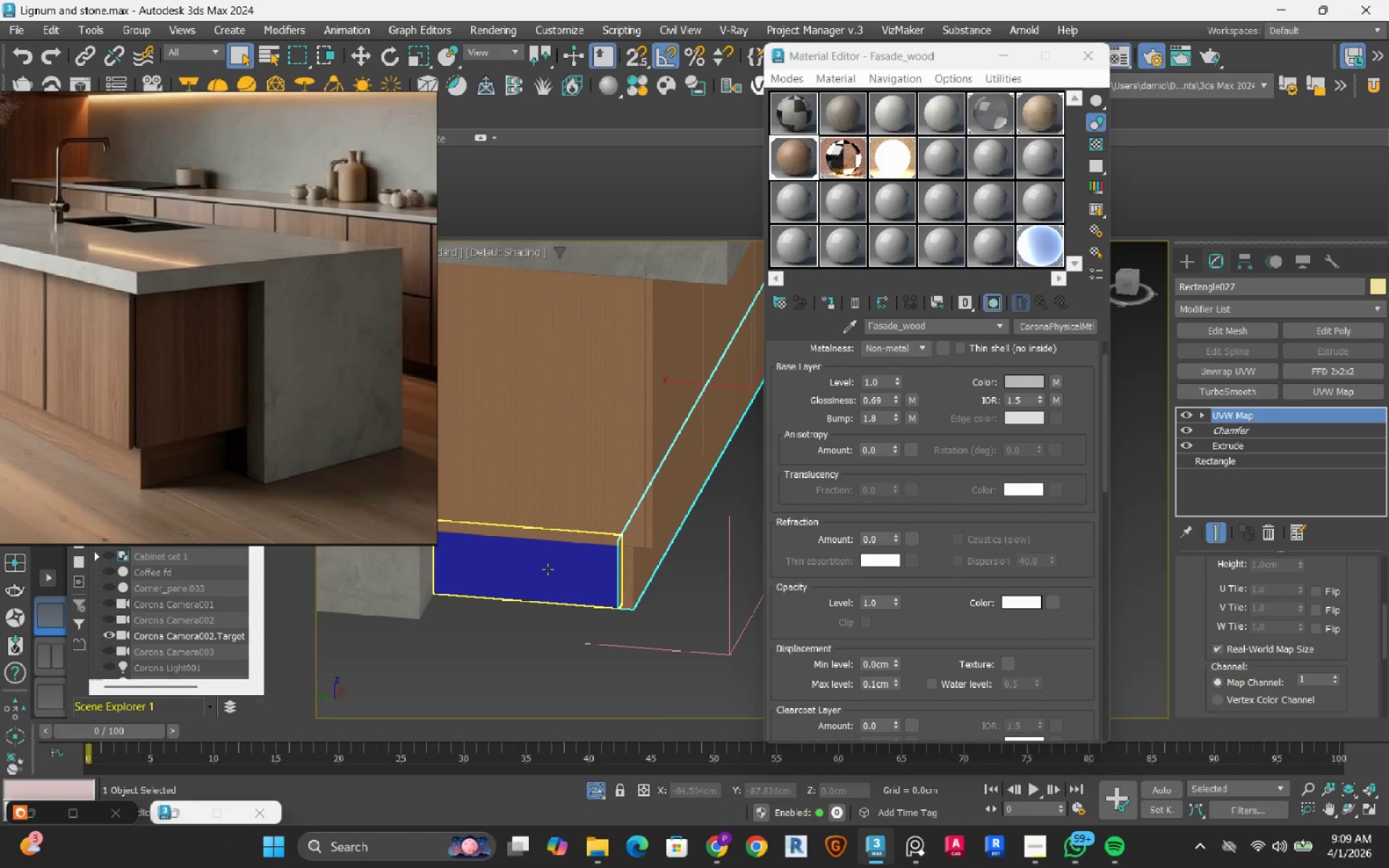 
left_click([833, 304])
 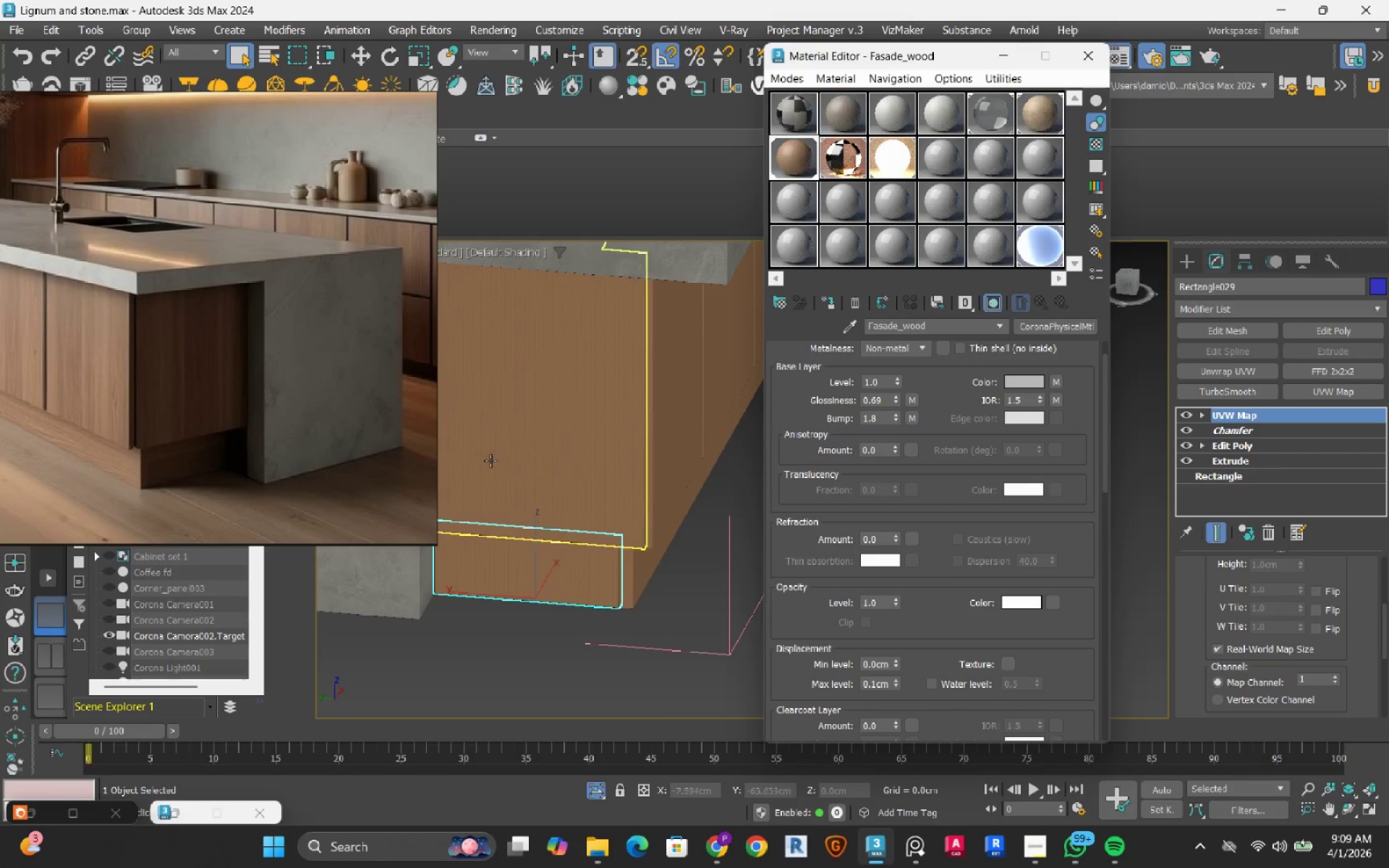 
scroll: coordinate [490, 482], scroll_direction: down, amount: 4.0
 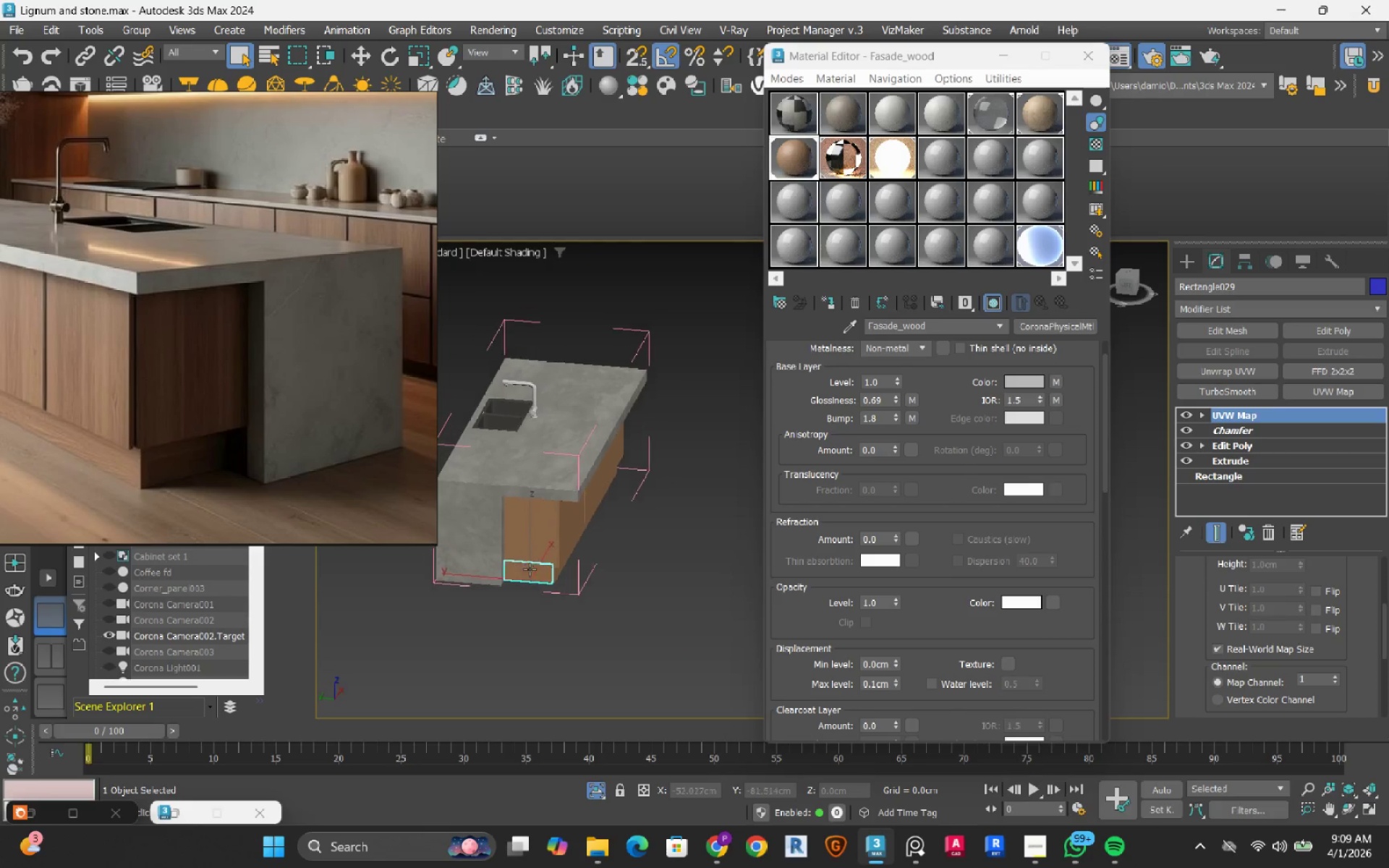 
hold_key(key=AltLeft, duration=1.5)
 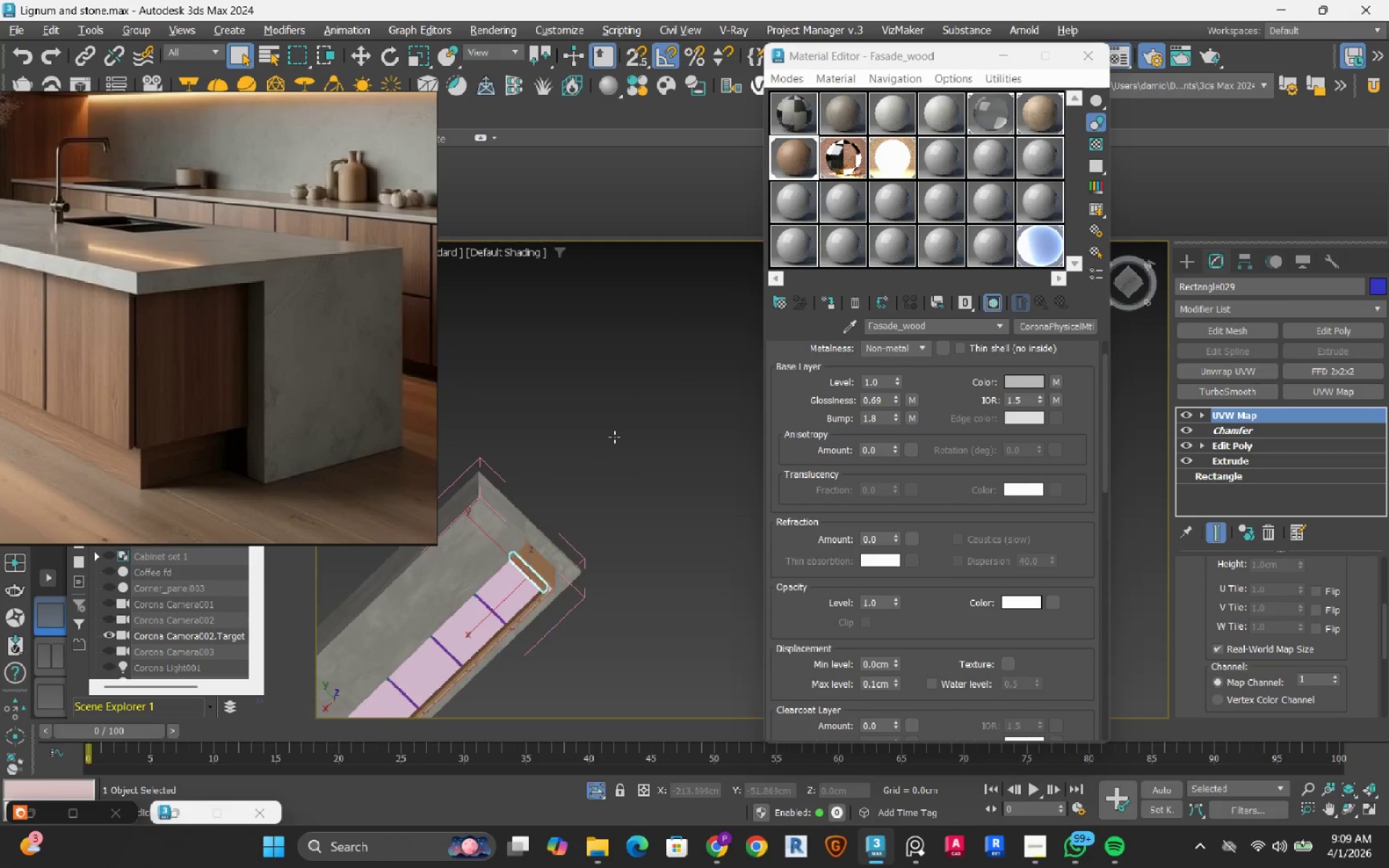 
hold_key(key=AltLeft, duration=1.52)
 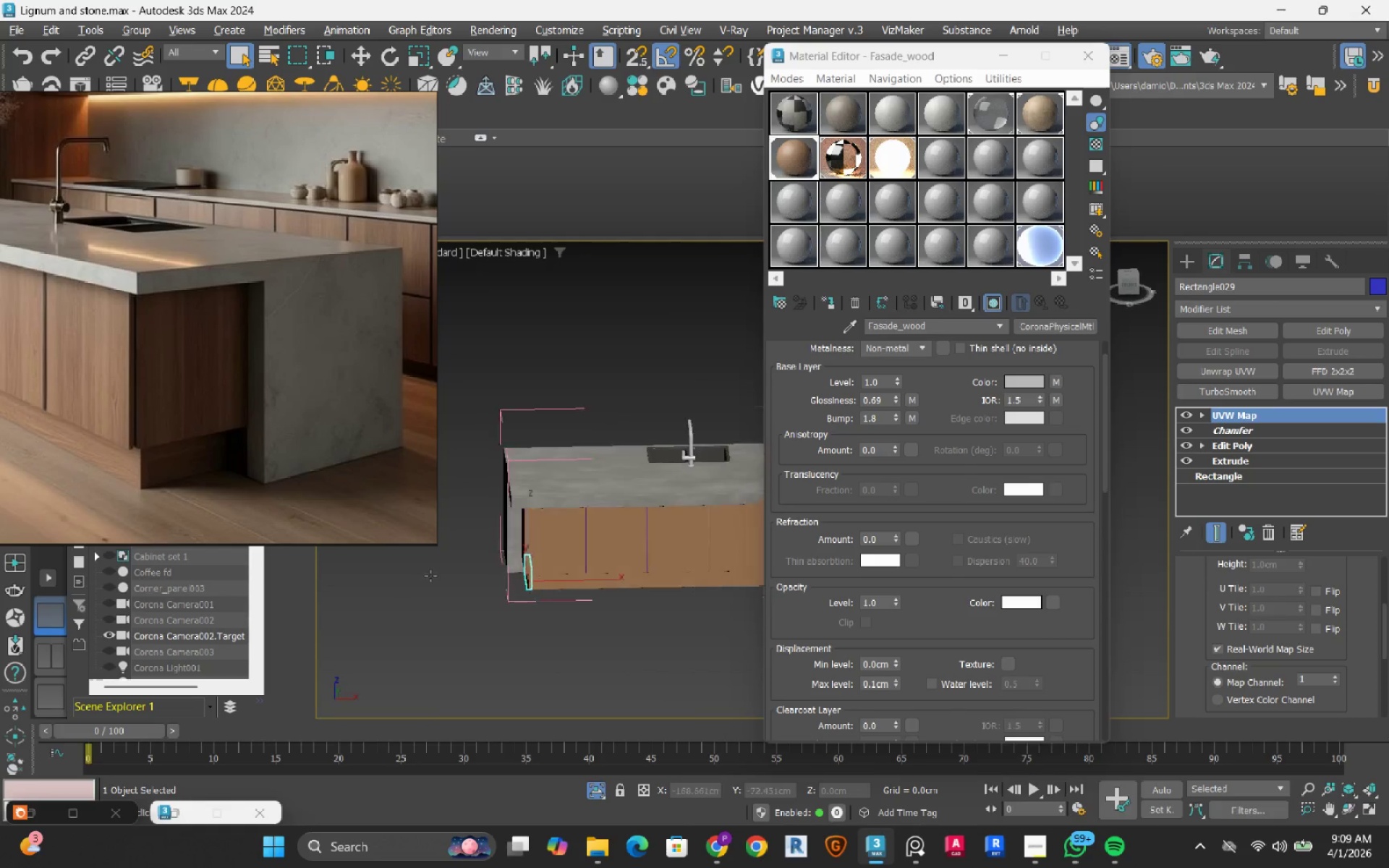 
hold_key(key=AltLeft, duration=1.03)
 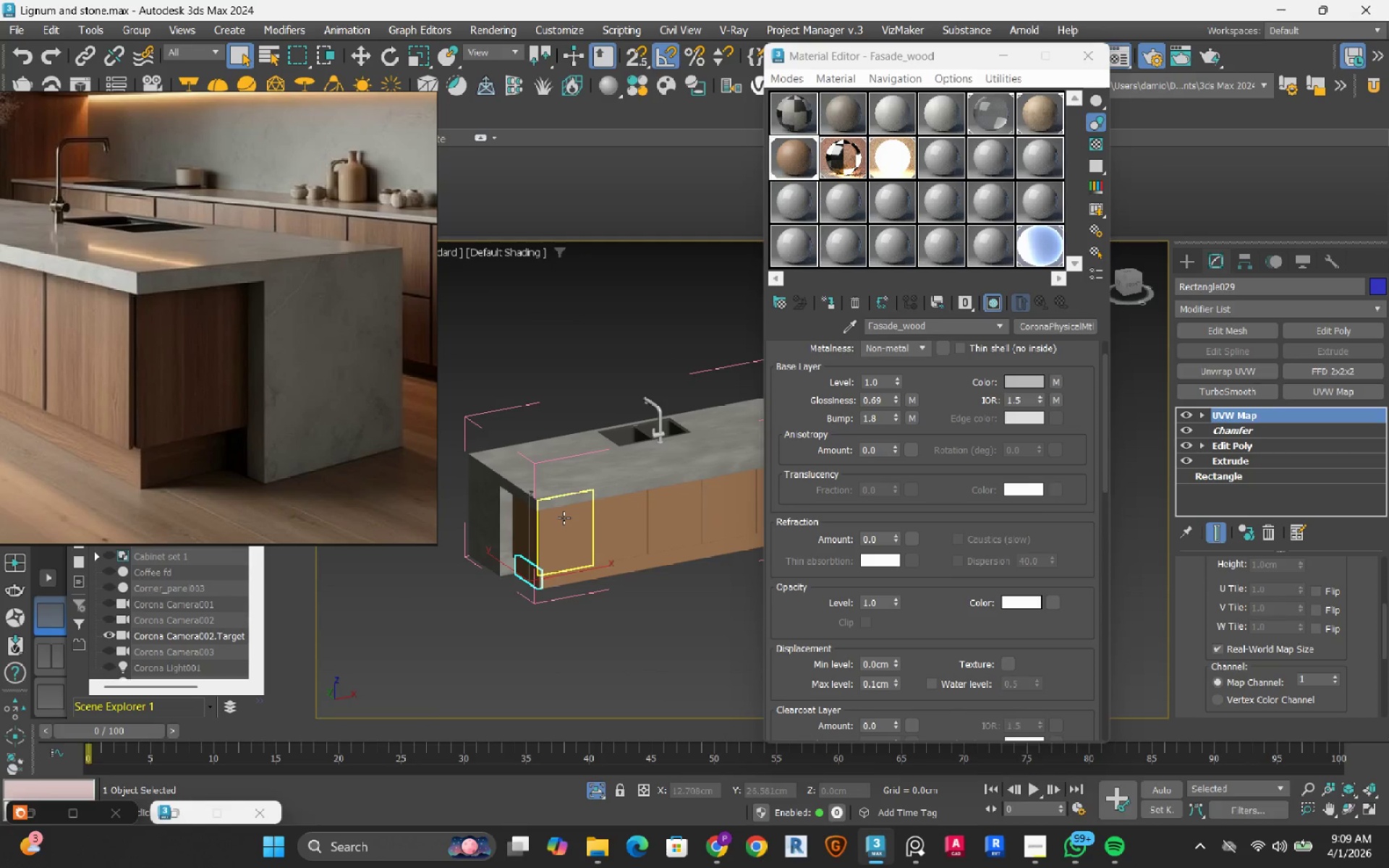 
scroll: coordinate [564, 518], scroll_direction: up, amount: 2.0
 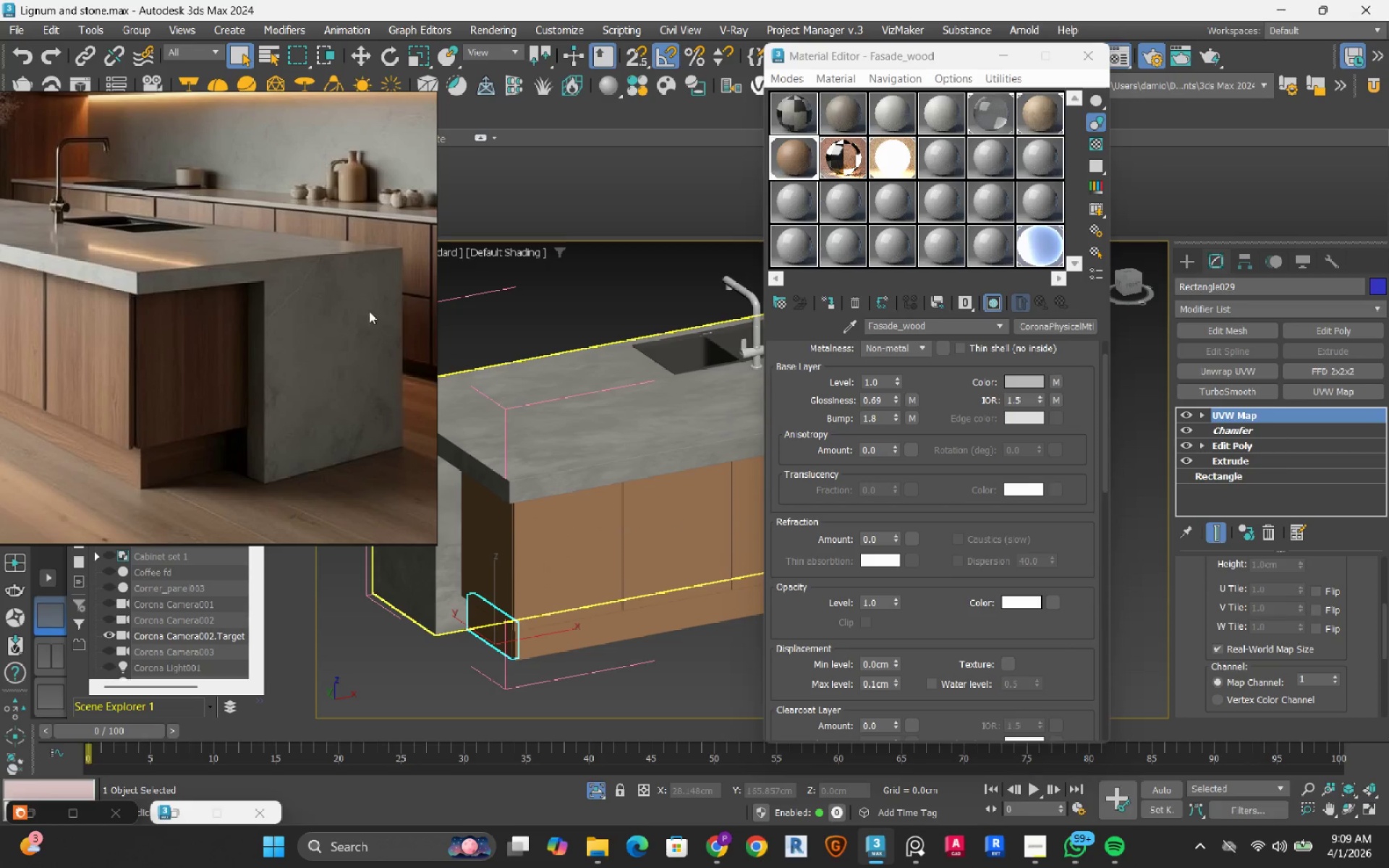 
left_click([817, 54])
 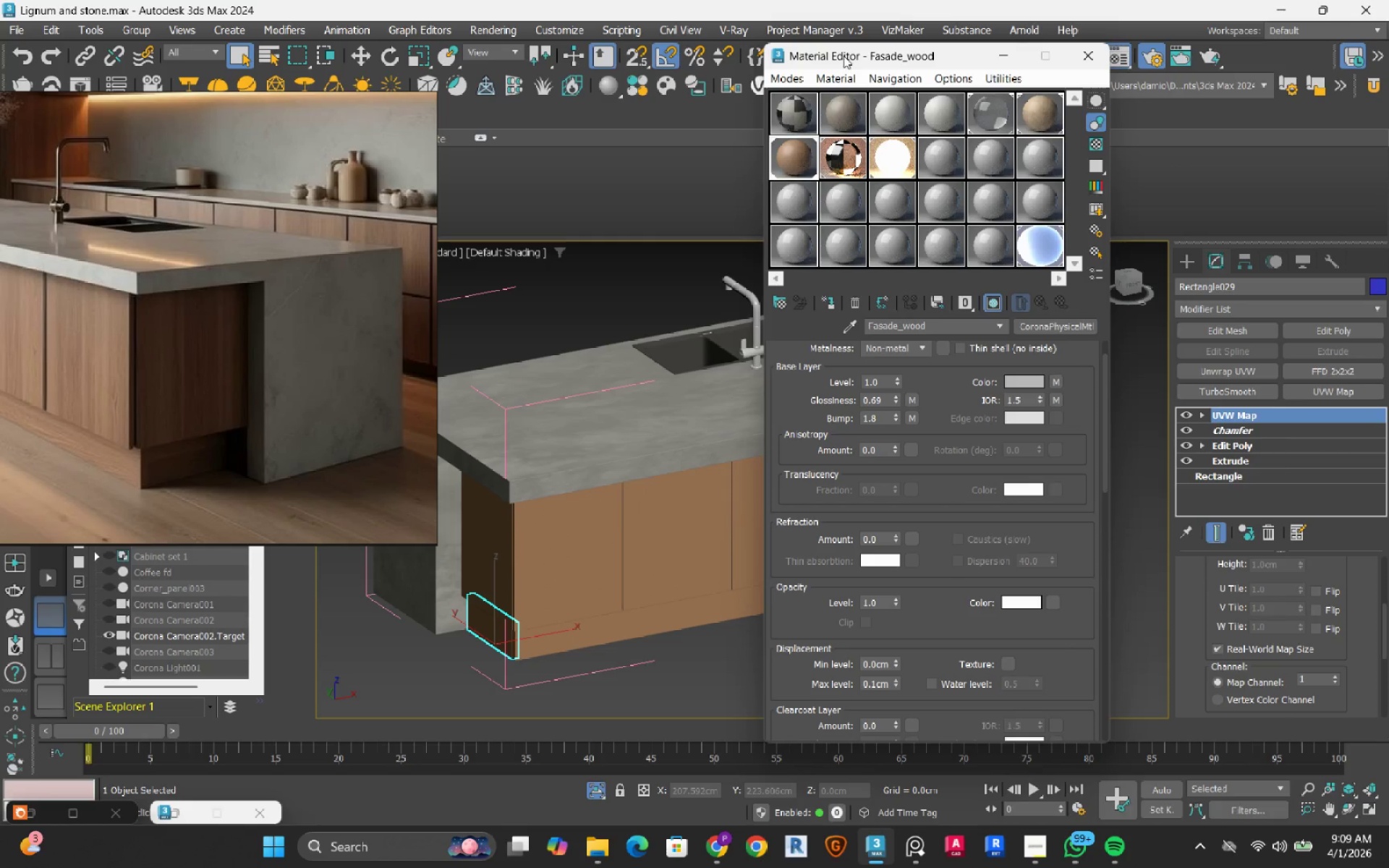 
left_click_drag(start_coordinate=[841, 54], to_coordinate=[1113, 31])
 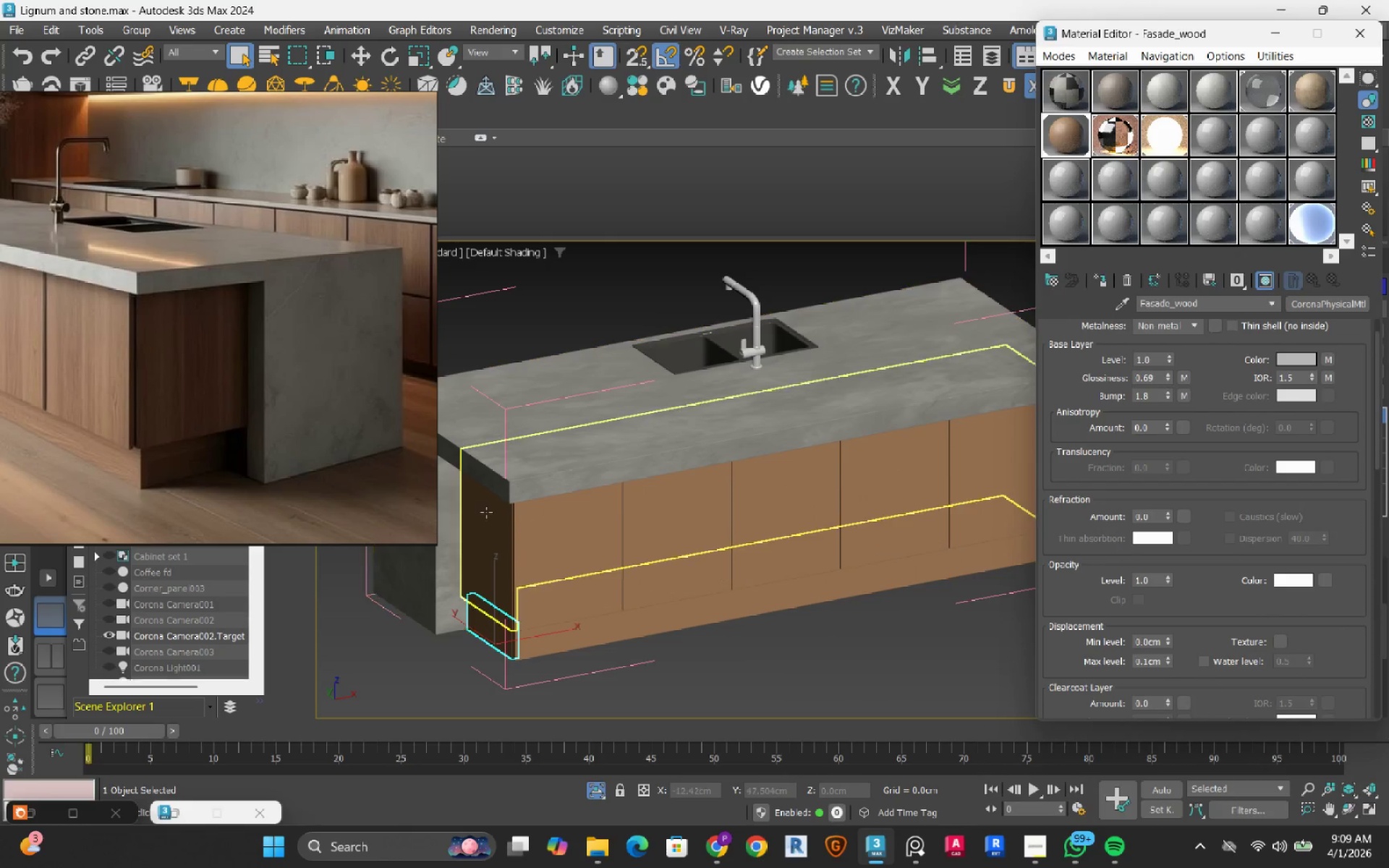 
scroll: coordinate [486, 512], scroll_direction: down, amount: 1.0
 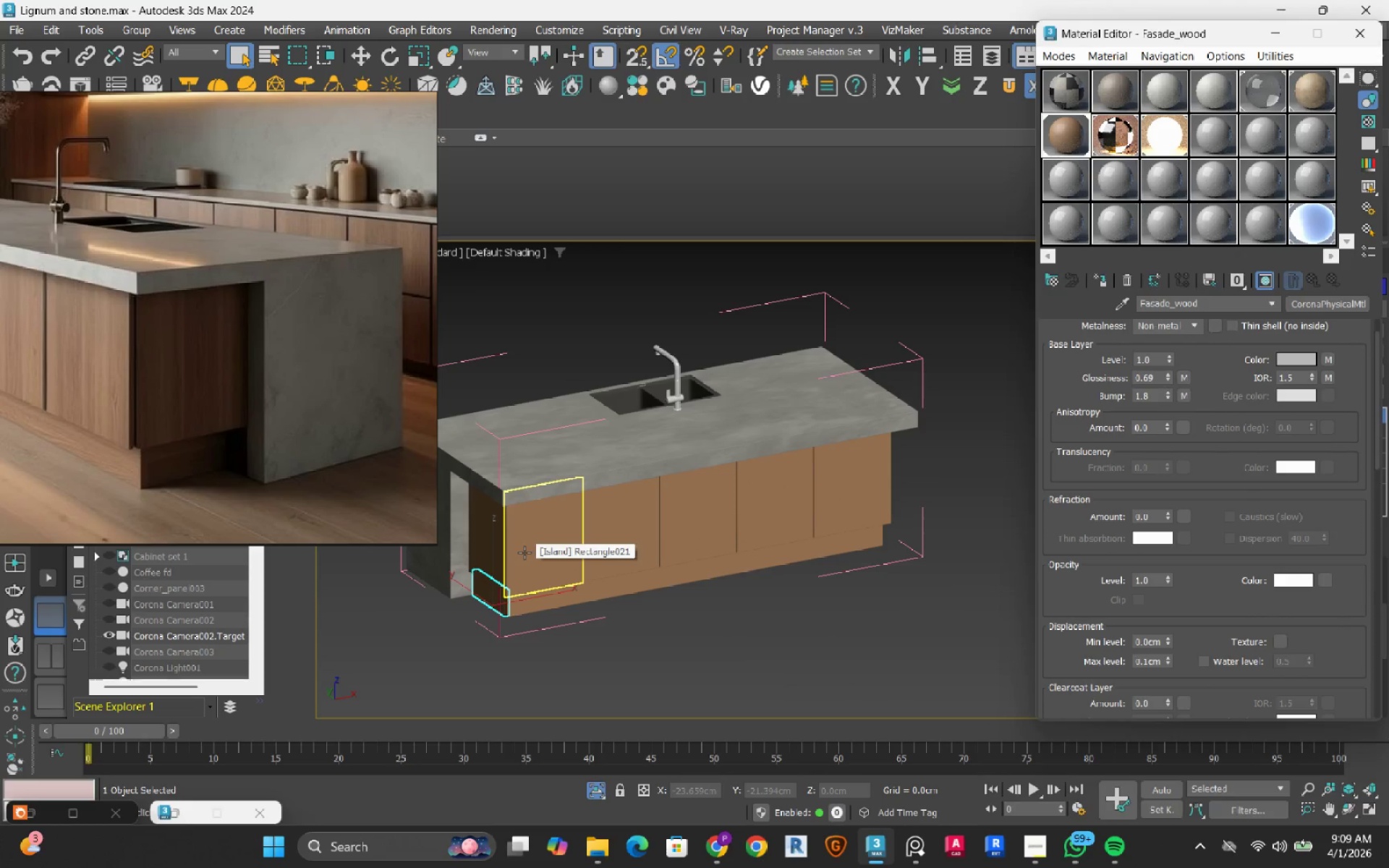 
left_click([524, 553])
 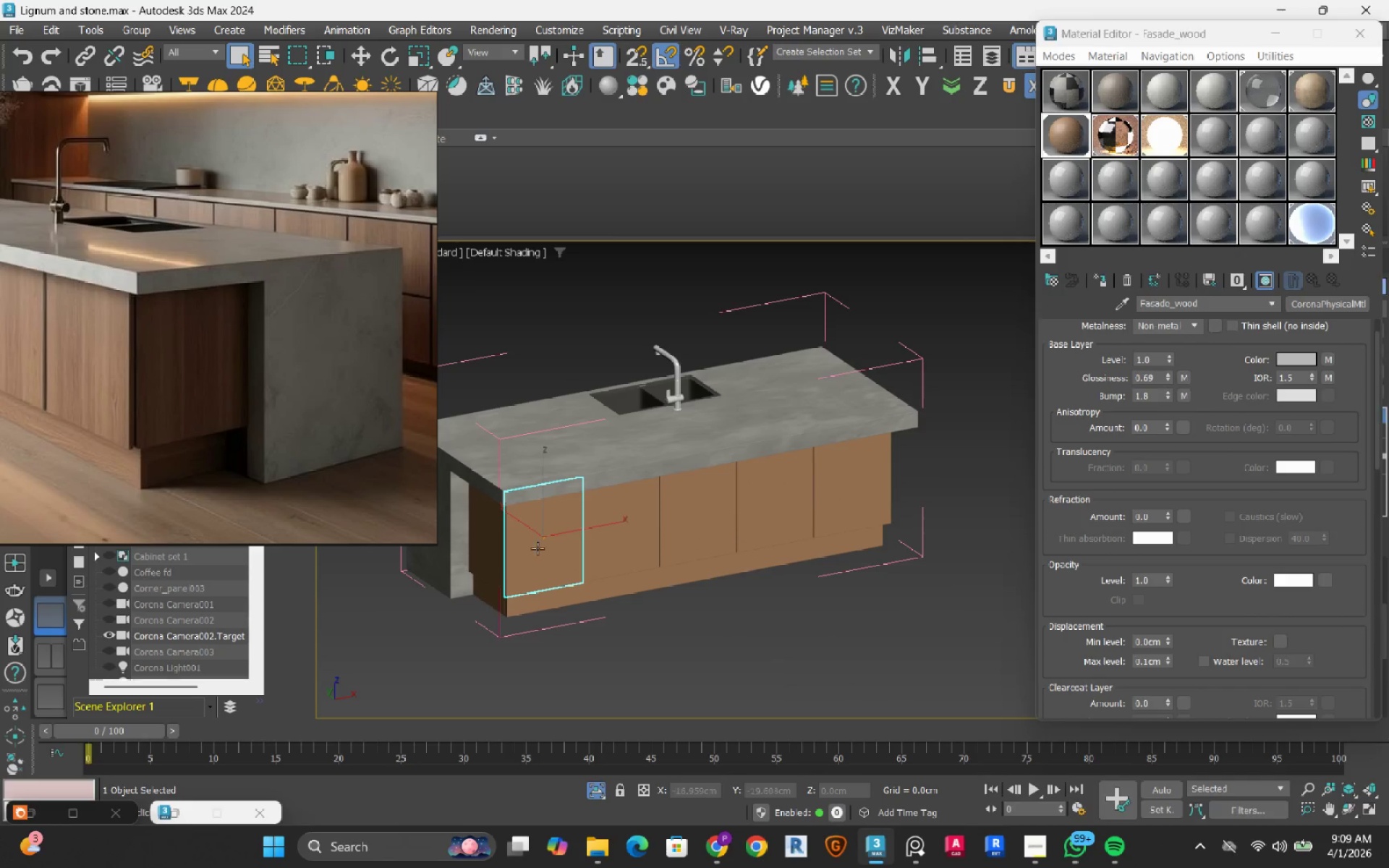 
hold_key(key=ControlRight, duration=1.5)
left_click([617, 536])
 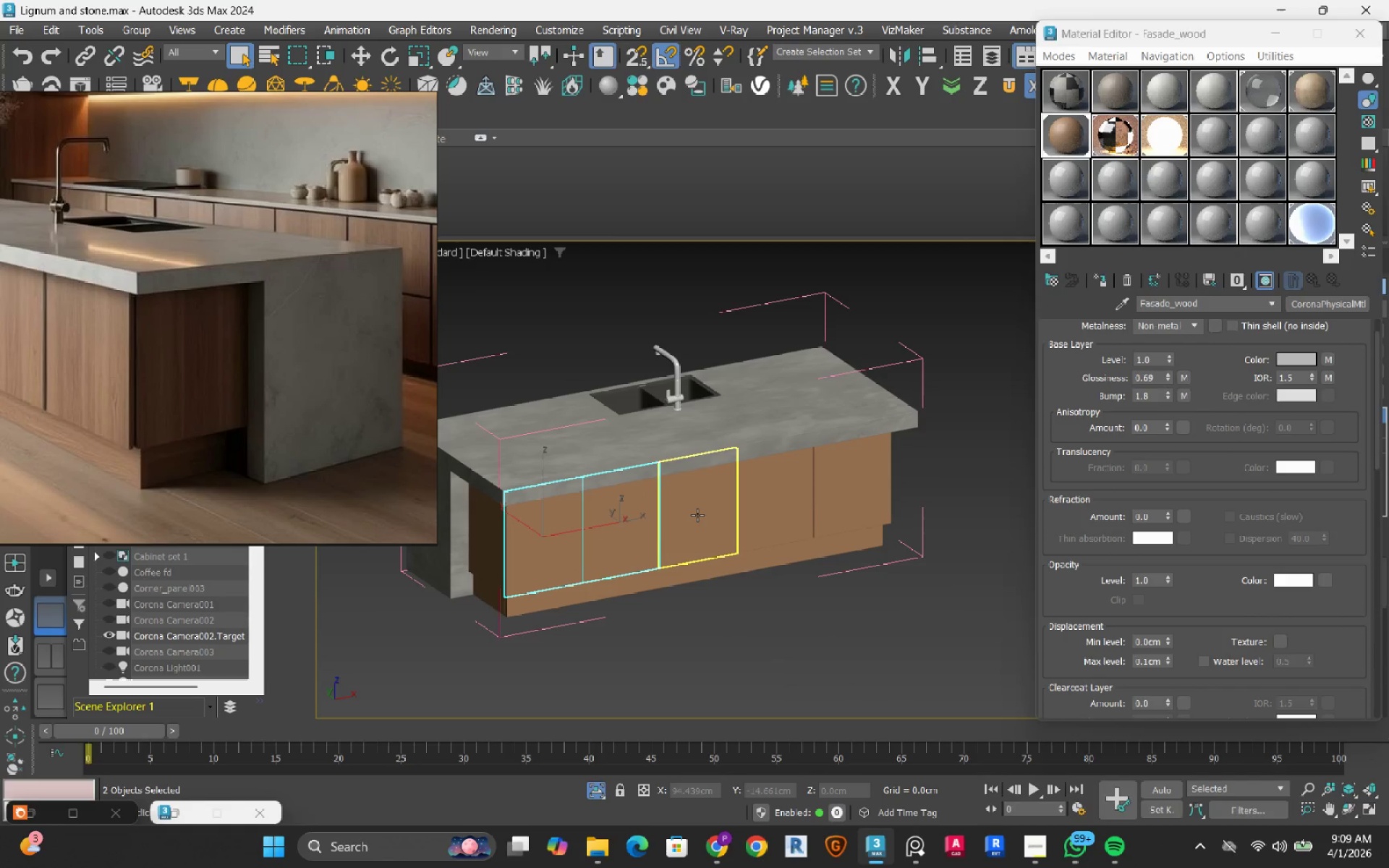 
left_click([697, 515])
 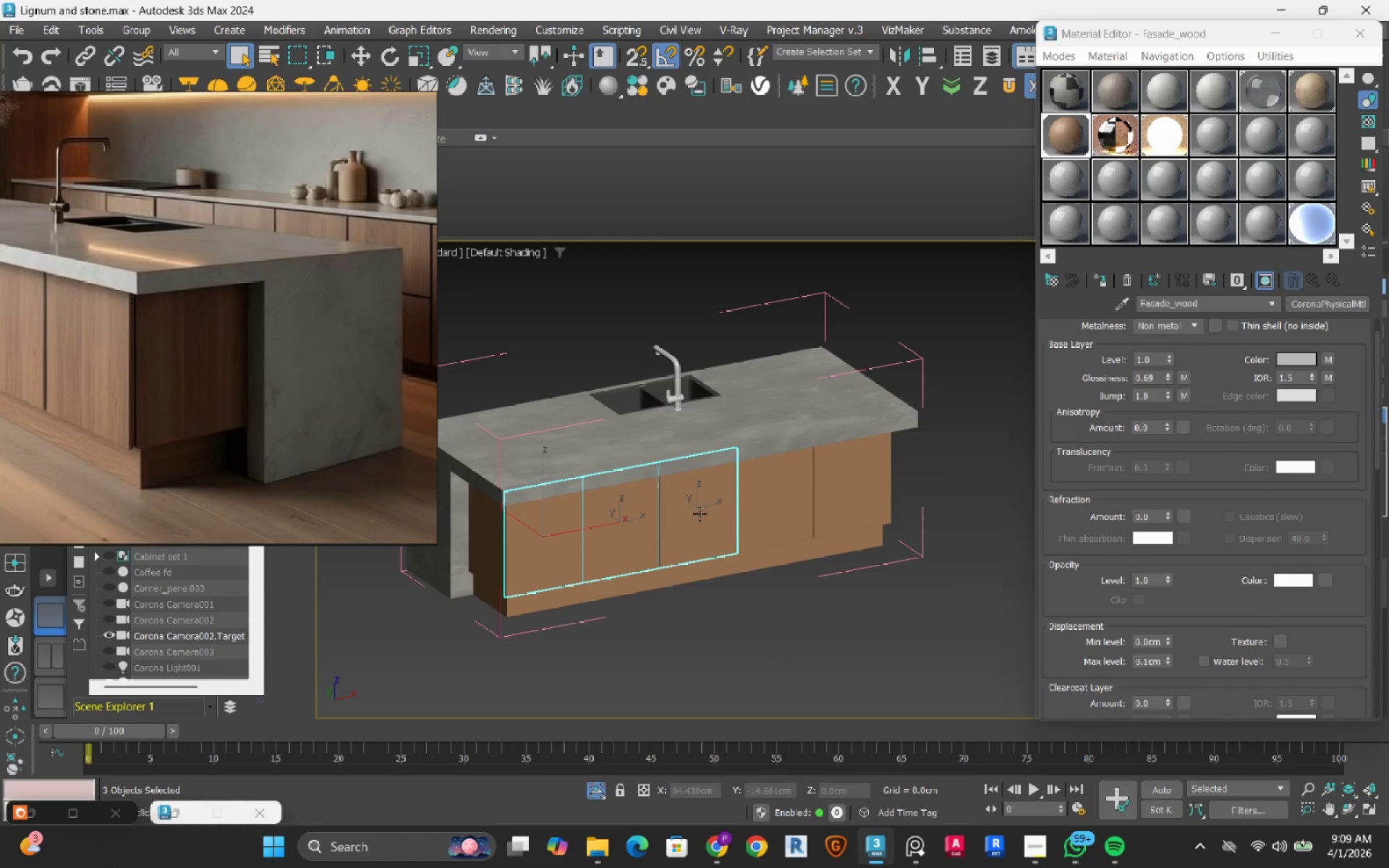 
hold_key(key=ControlRight, duration=1.52)
left_click([763, 506])
 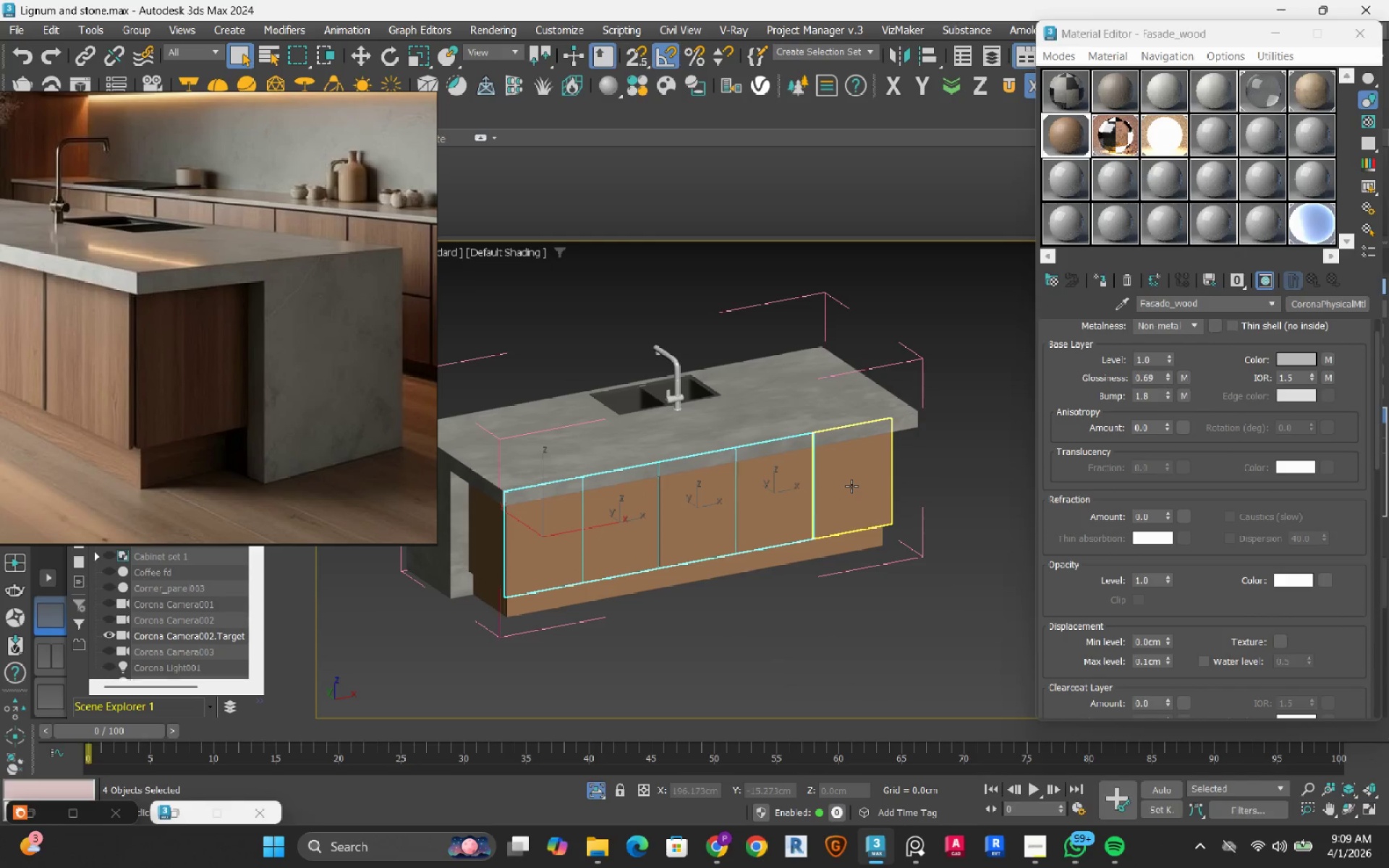 
left_click([851, 486])
 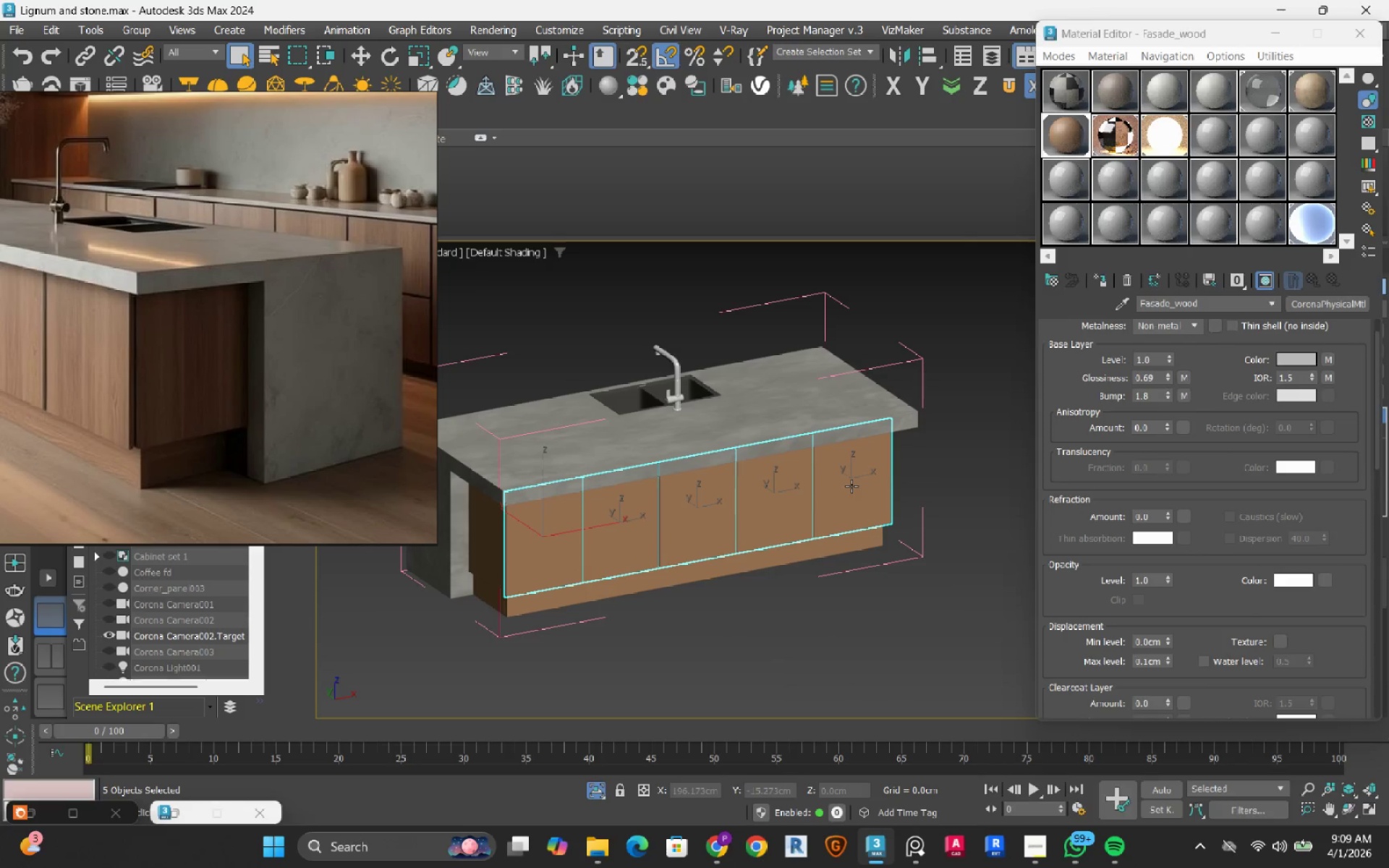 
key(Control+ControlRight)
 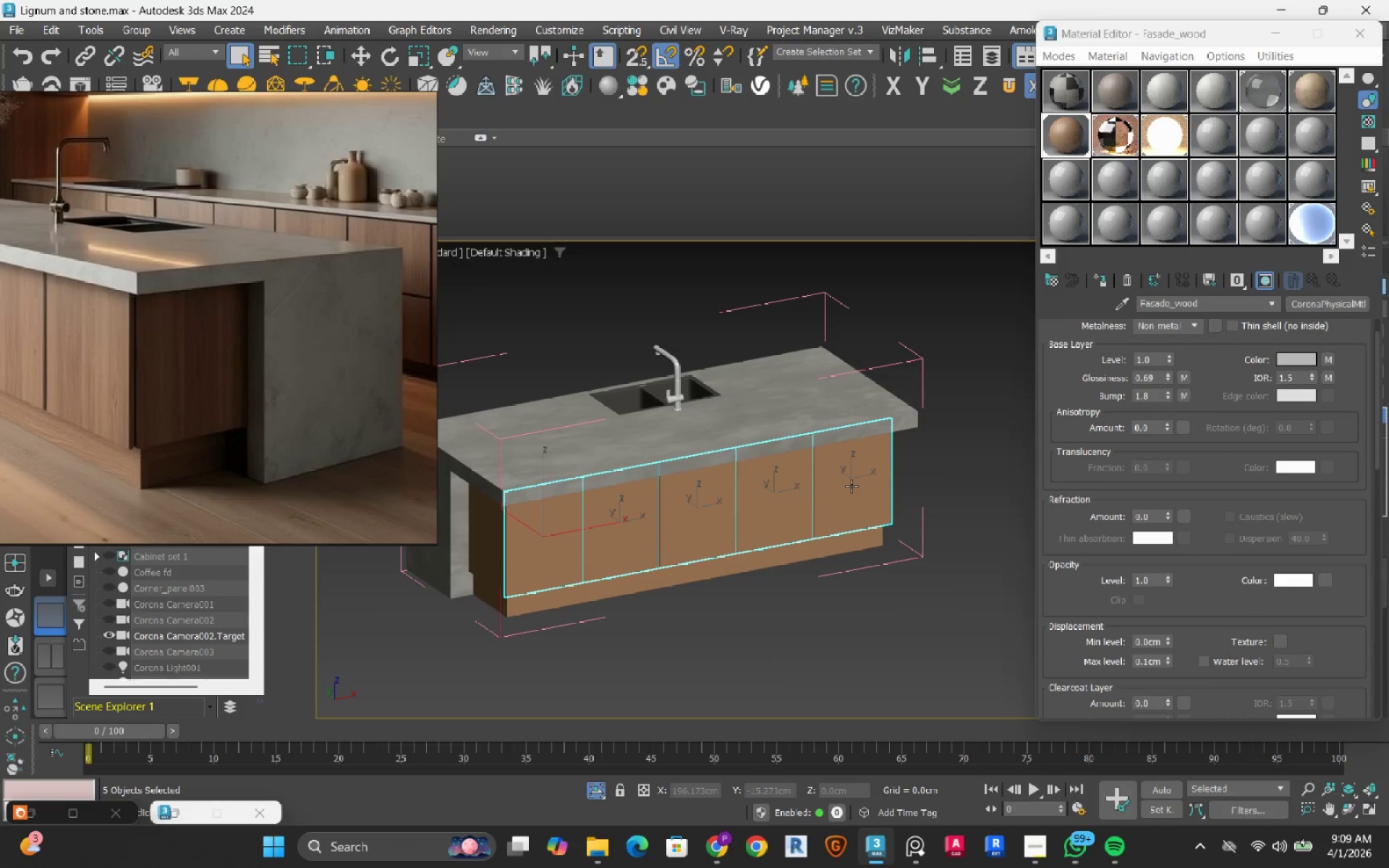 
key(Control+ControlRight)
 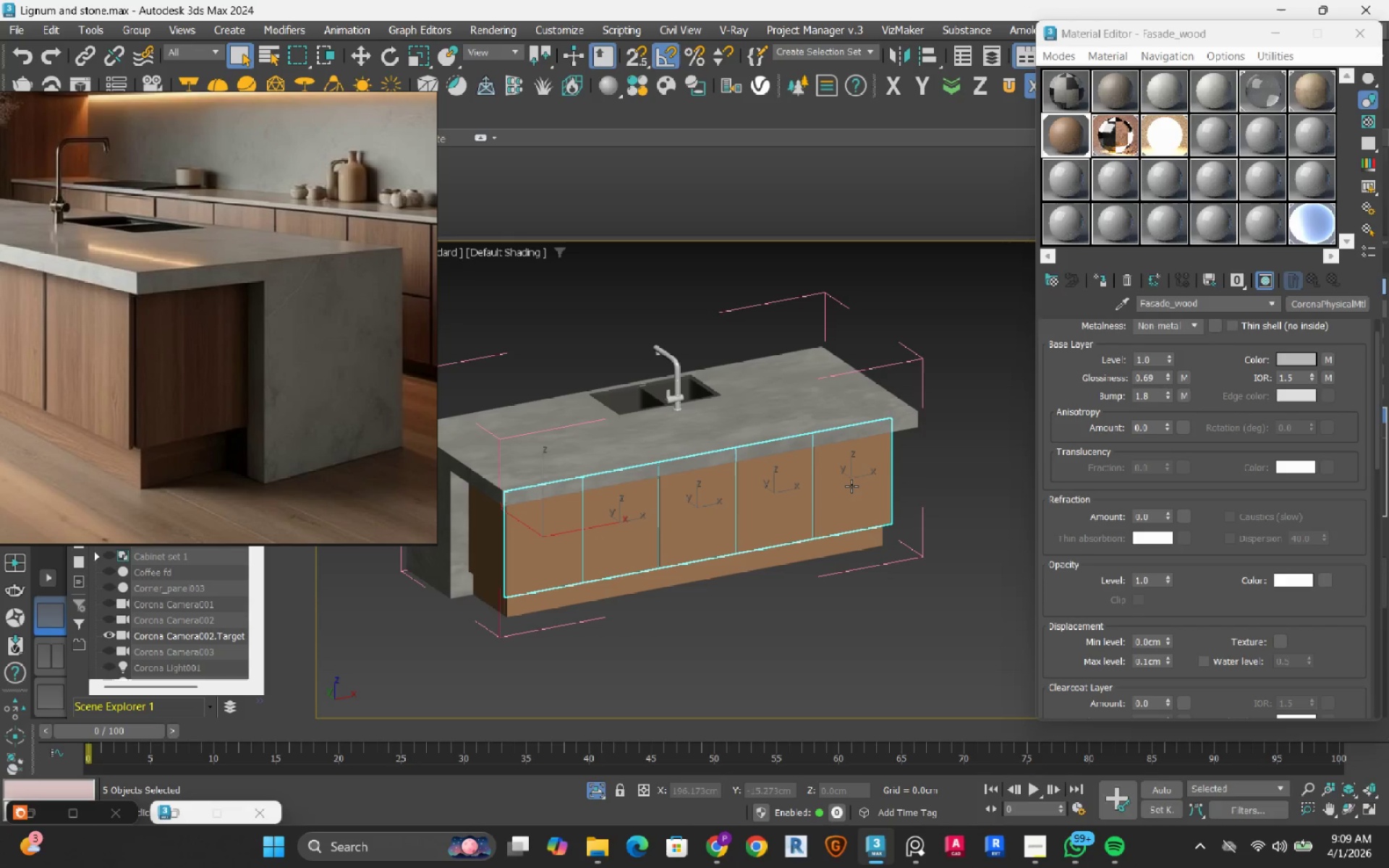 
key(Control+ControlRight)
 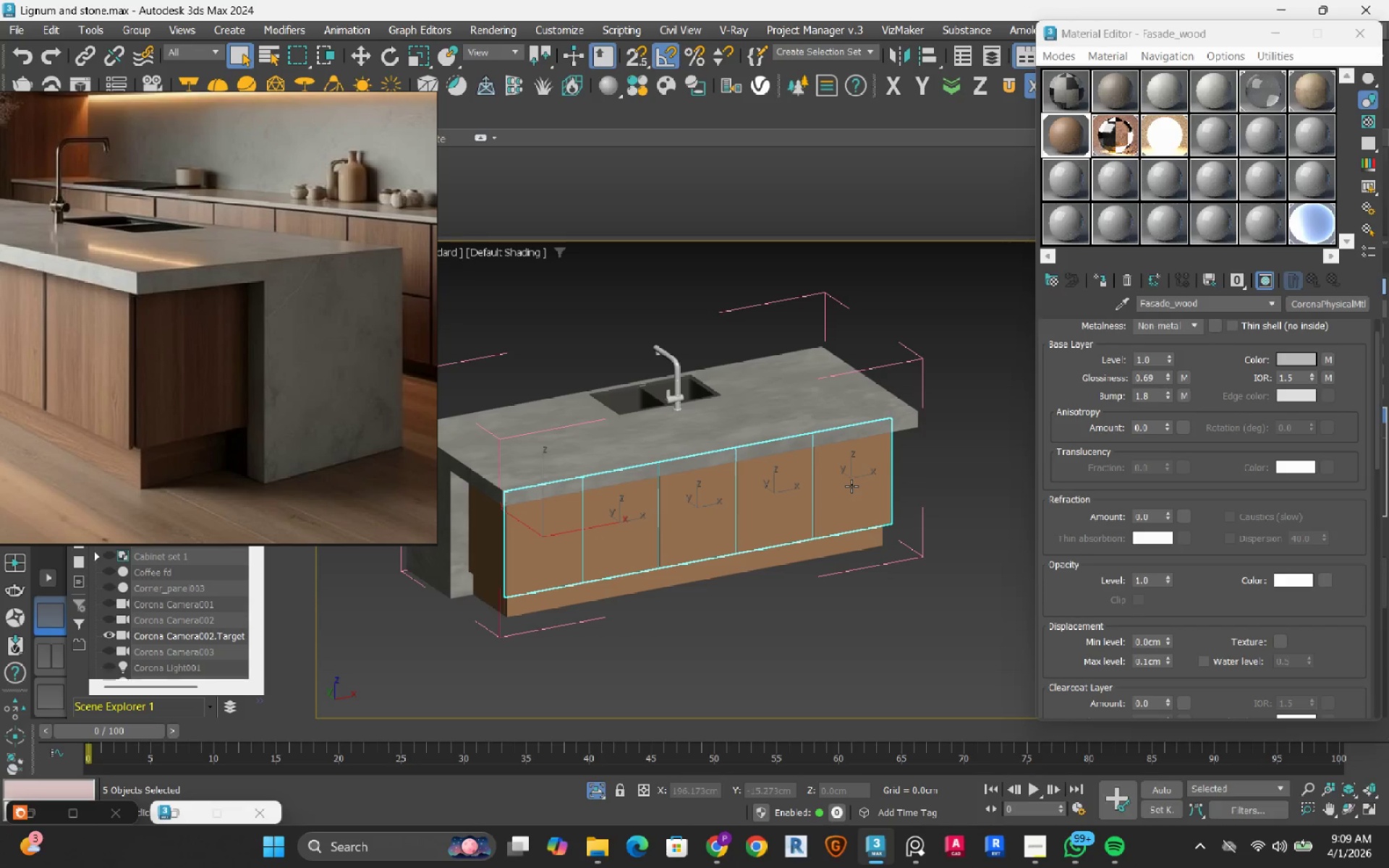 
right_click([851, 486])
 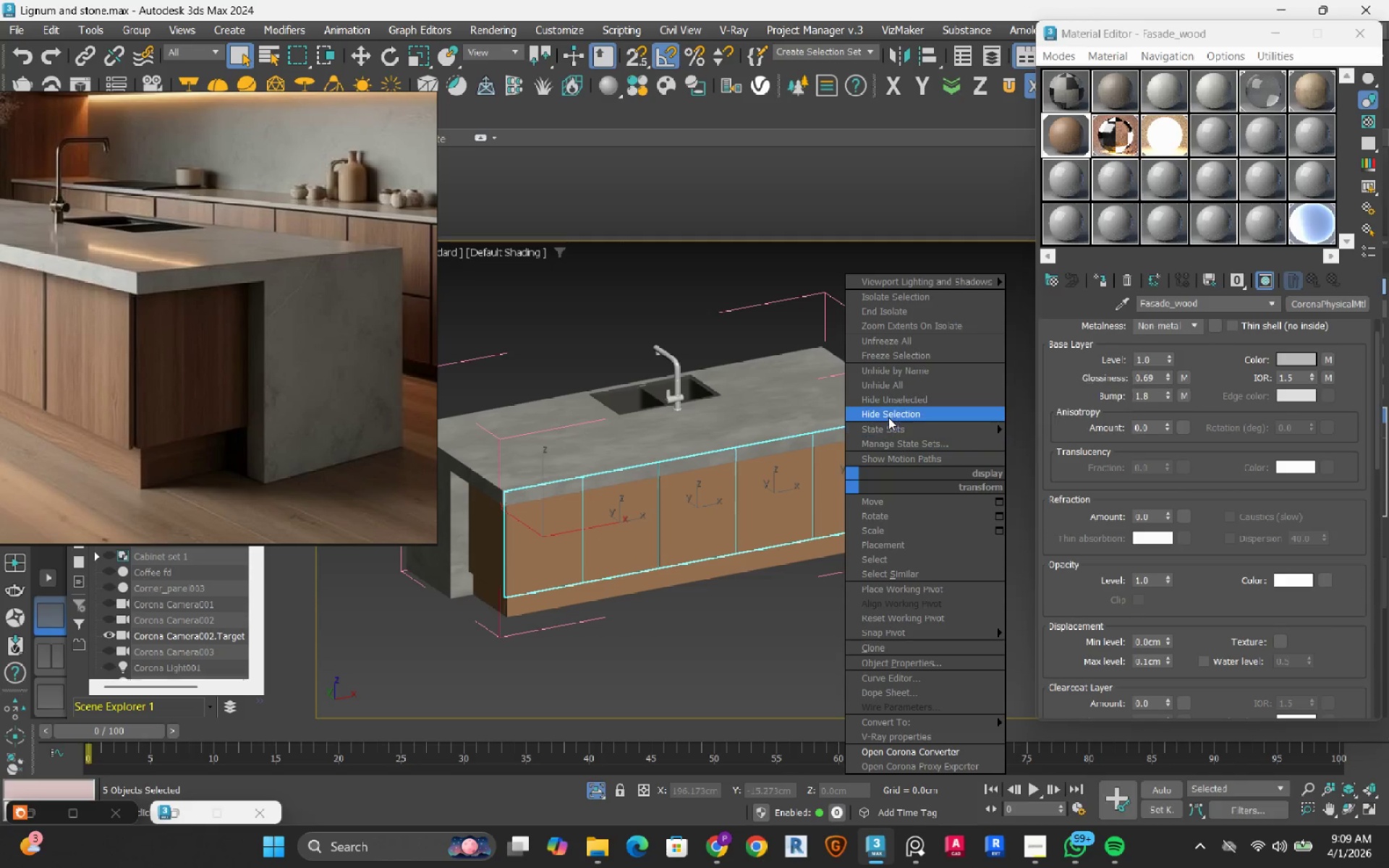 
left_click([888, 415])
 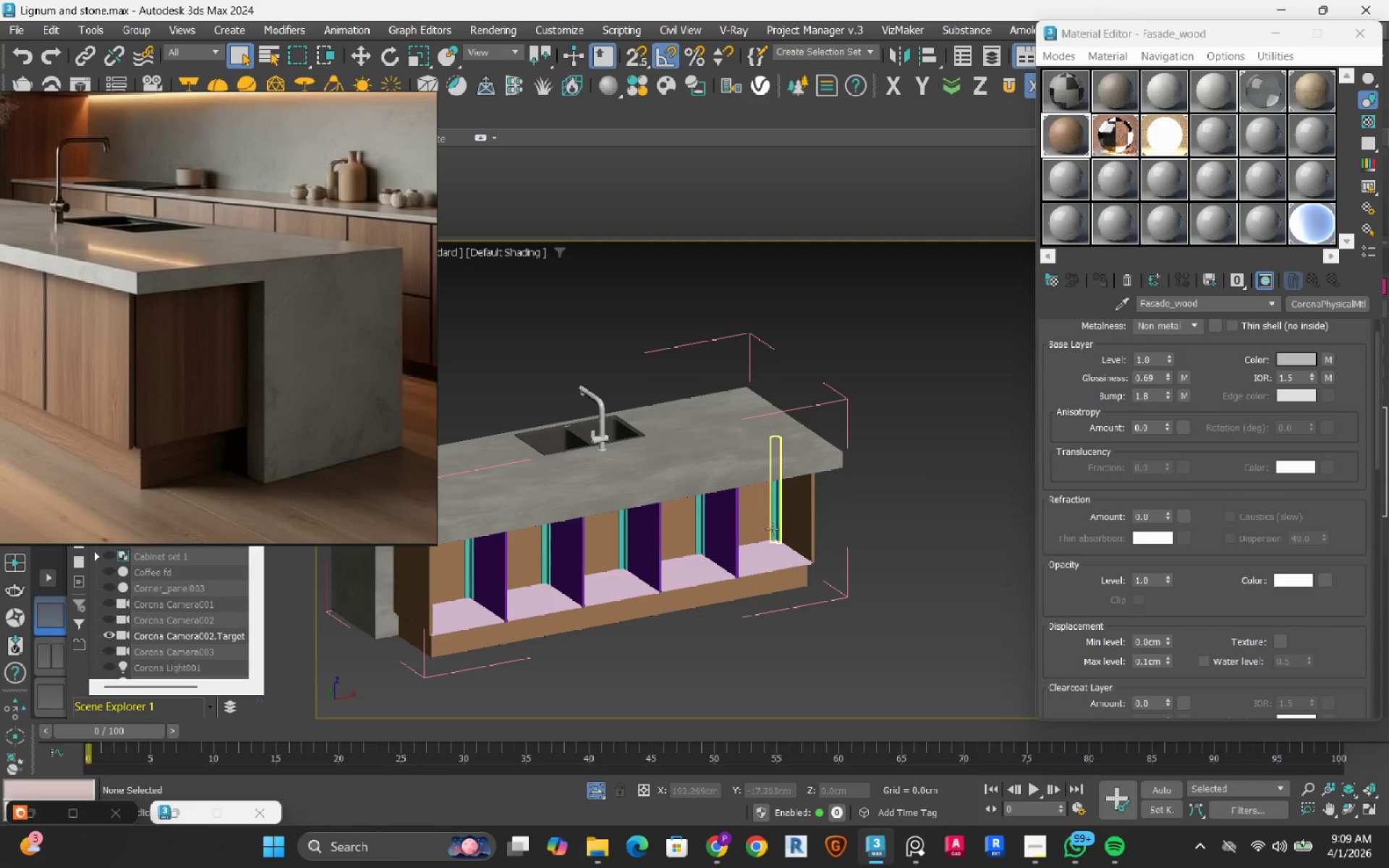 
scroll: coordinate [768, 561], scroll_direction: up, amount: 3.0
 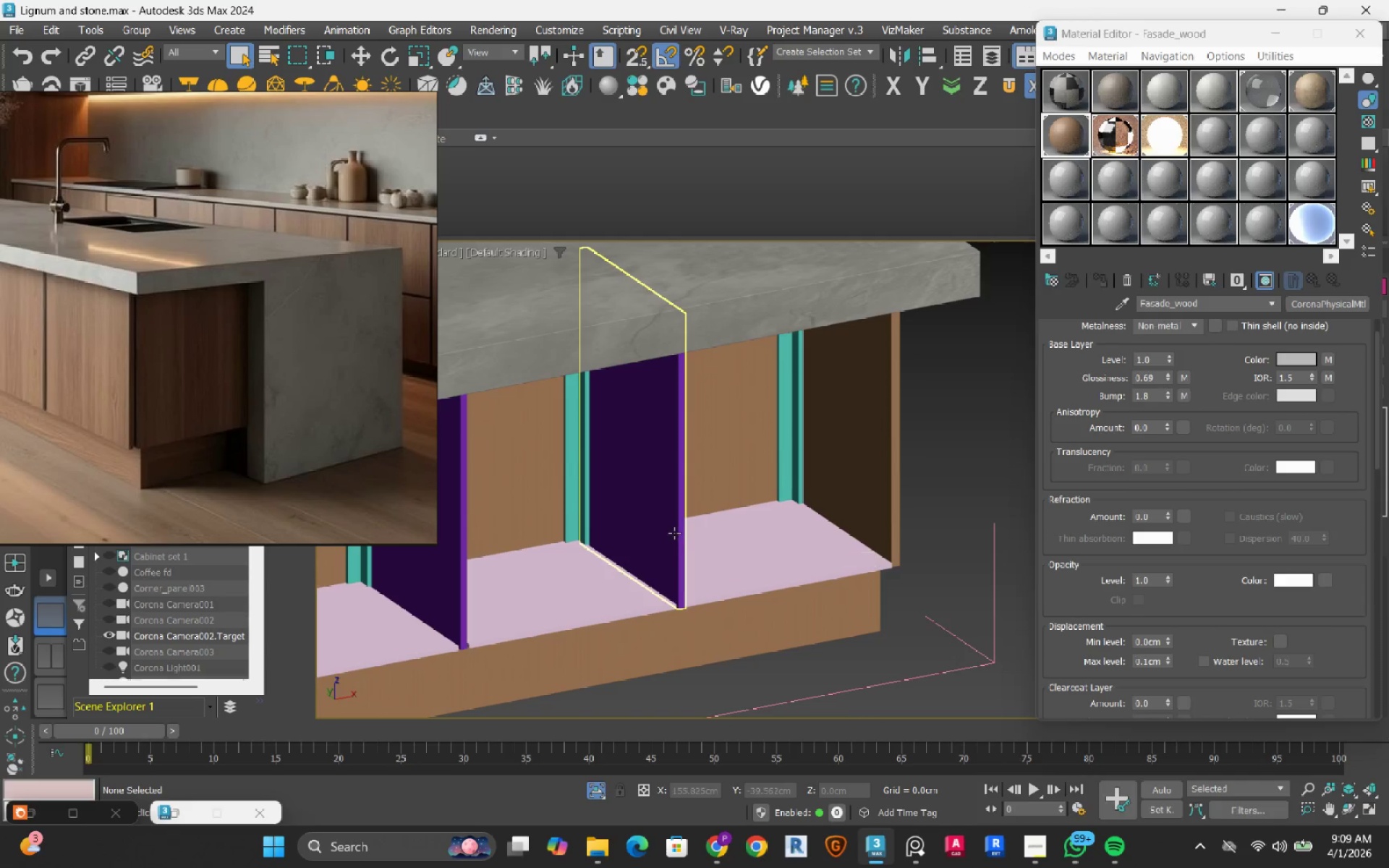 
left_click([674, 533])
 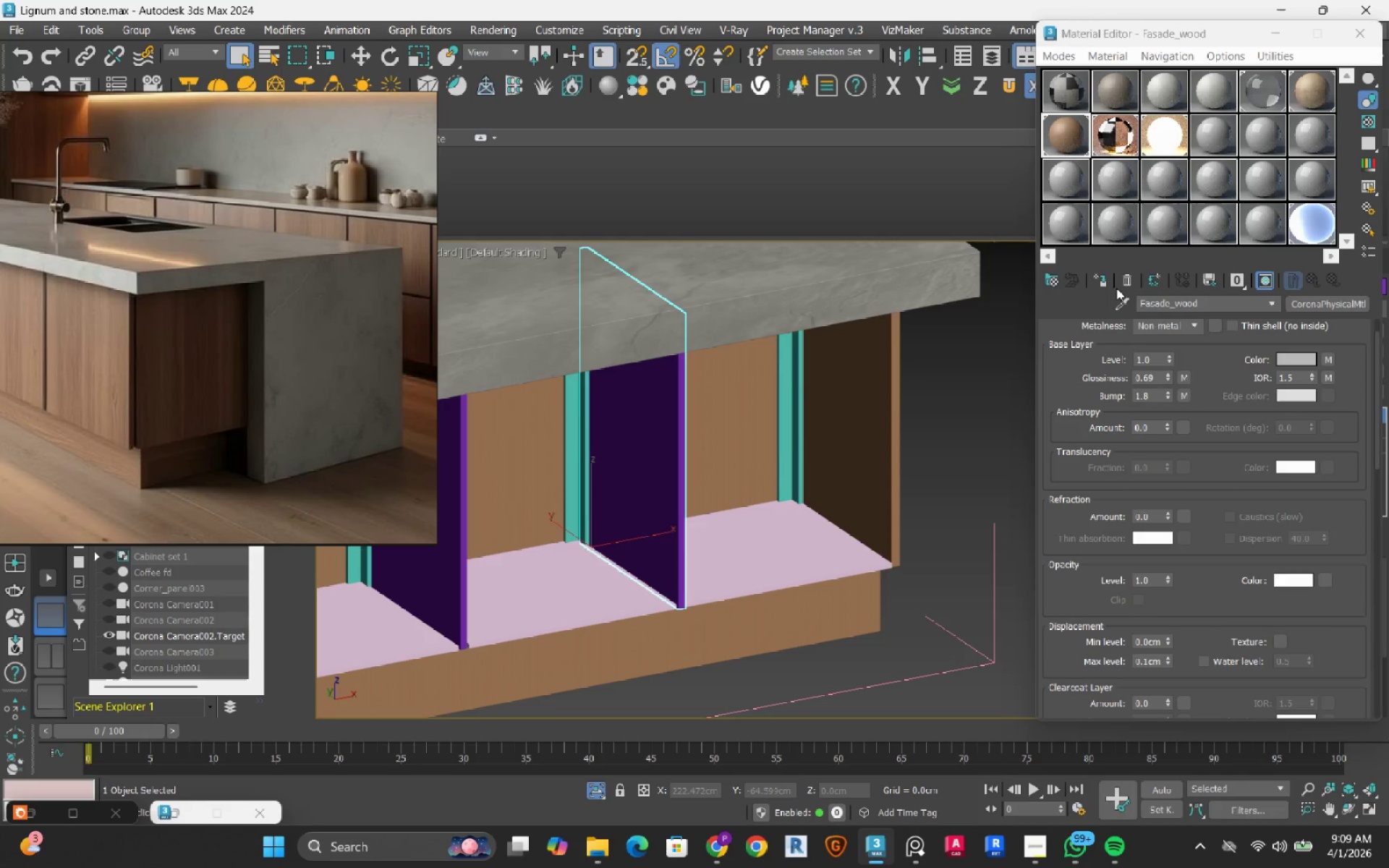 
left_click([1103, 286])
 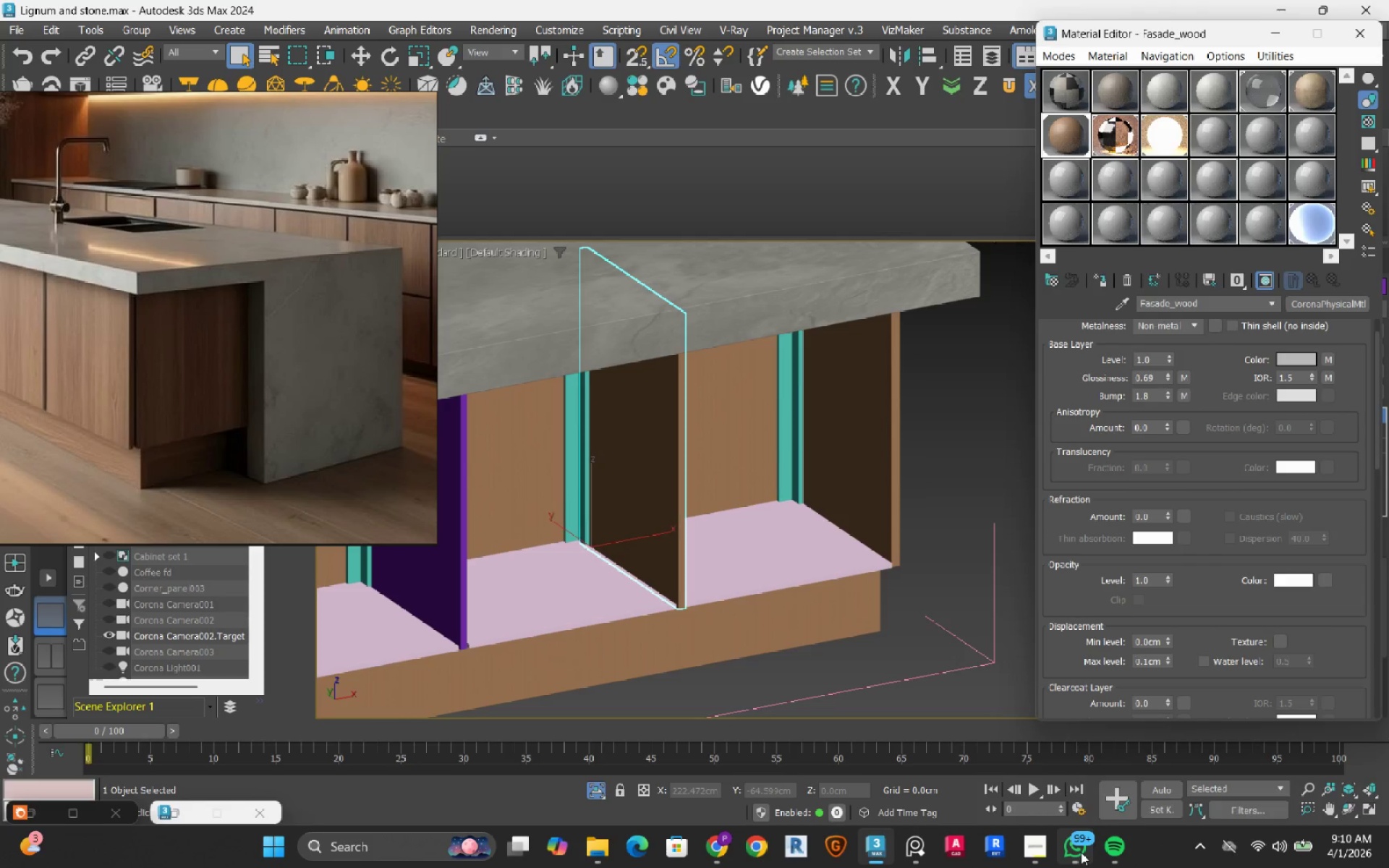 
left_click([1045, 850])